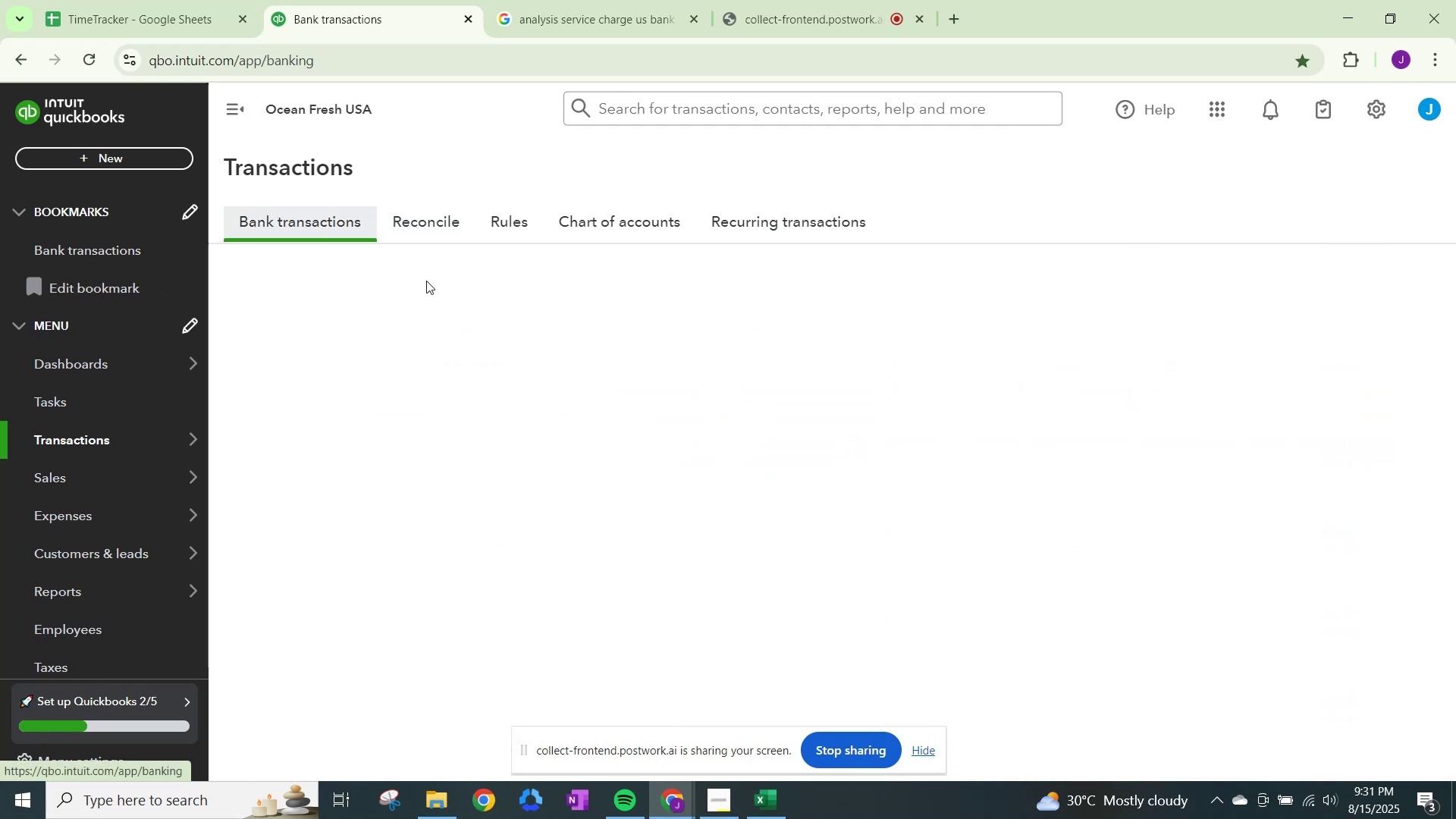 
scroll: coordinate [437, 297], scroll_direction: up, amount: 2.0
 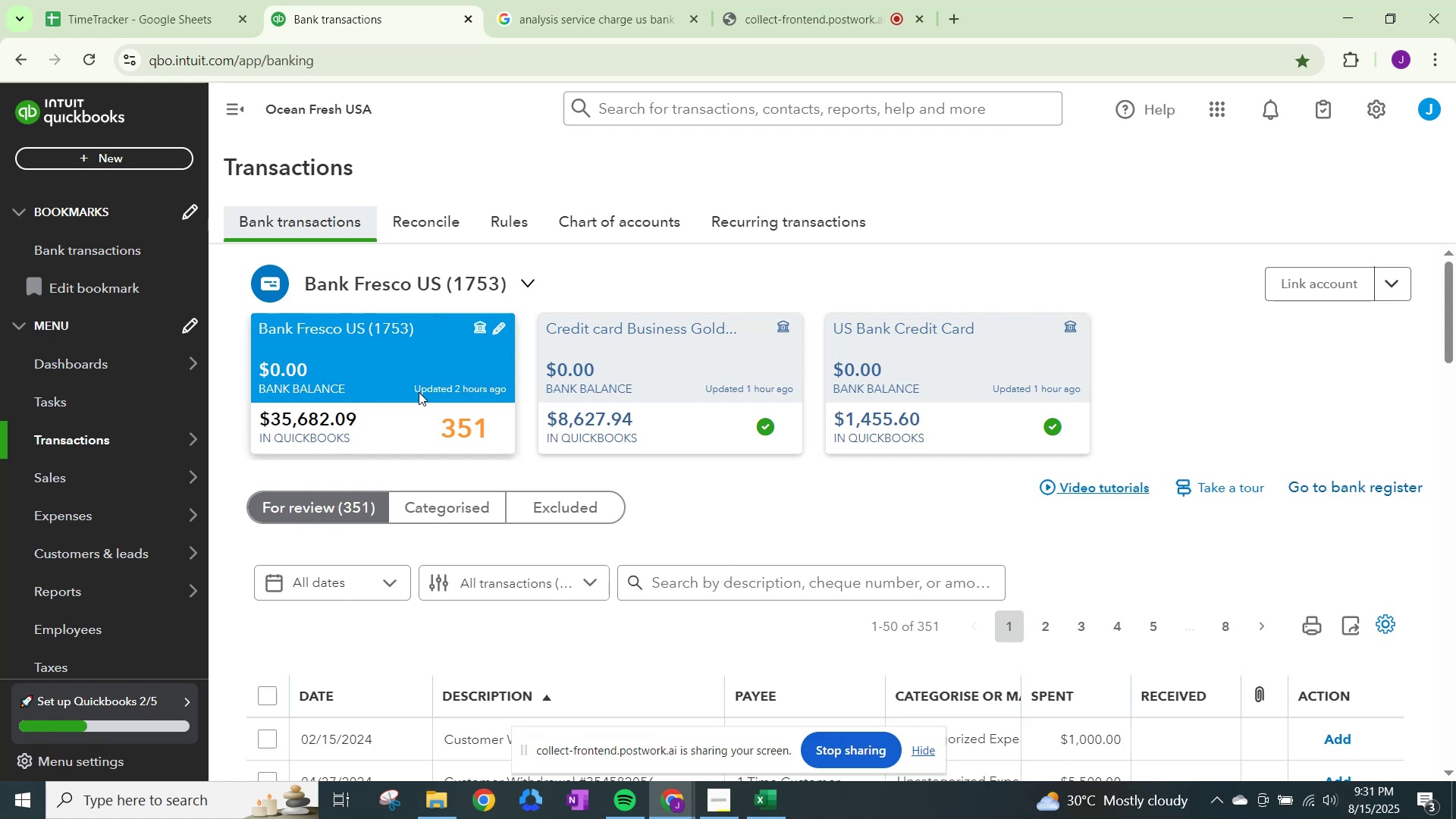 
left_click([449, 515])
 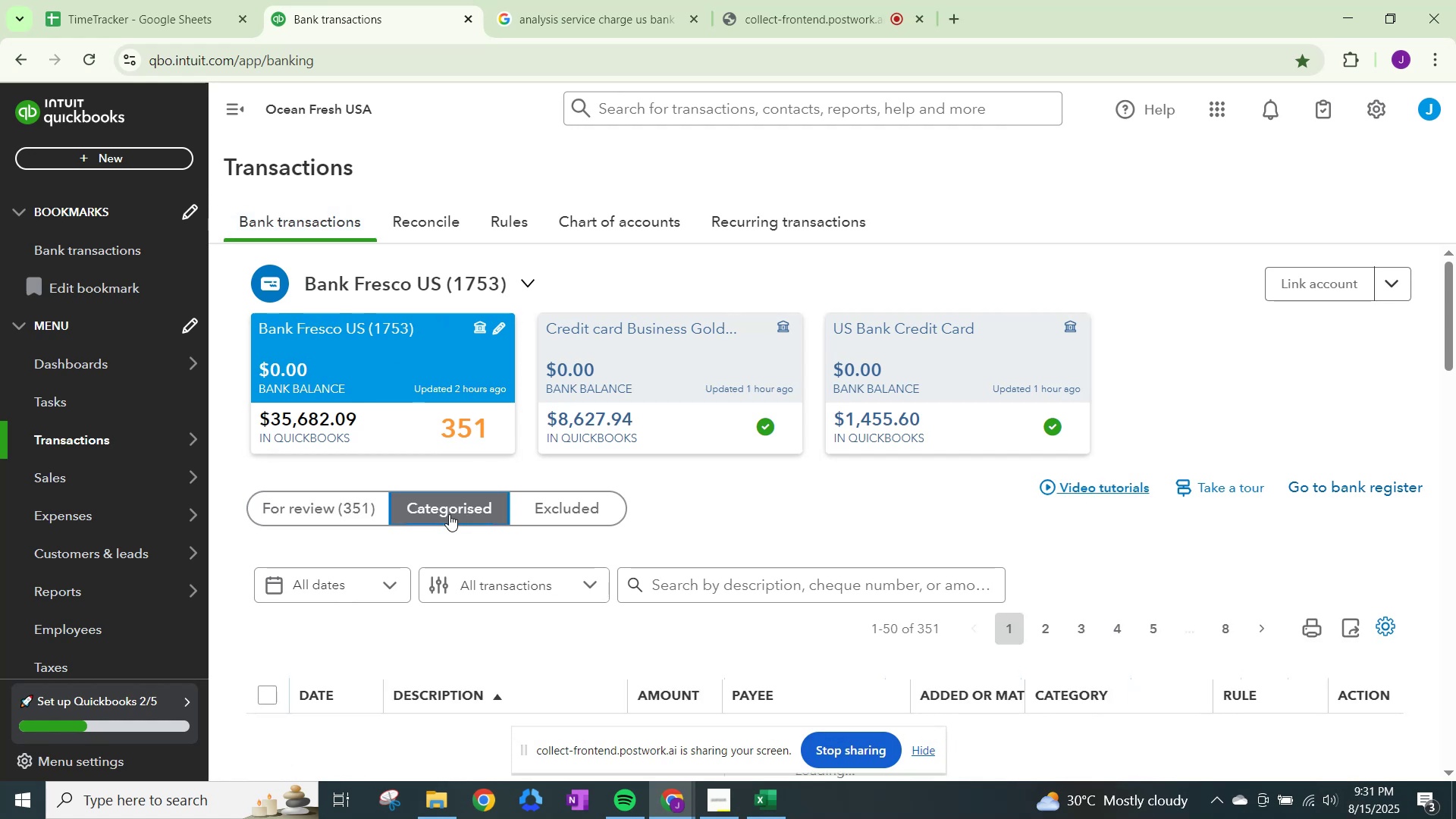 
scroll: coordinate [686, 533], scroll_direction: down, amount: 11.0
 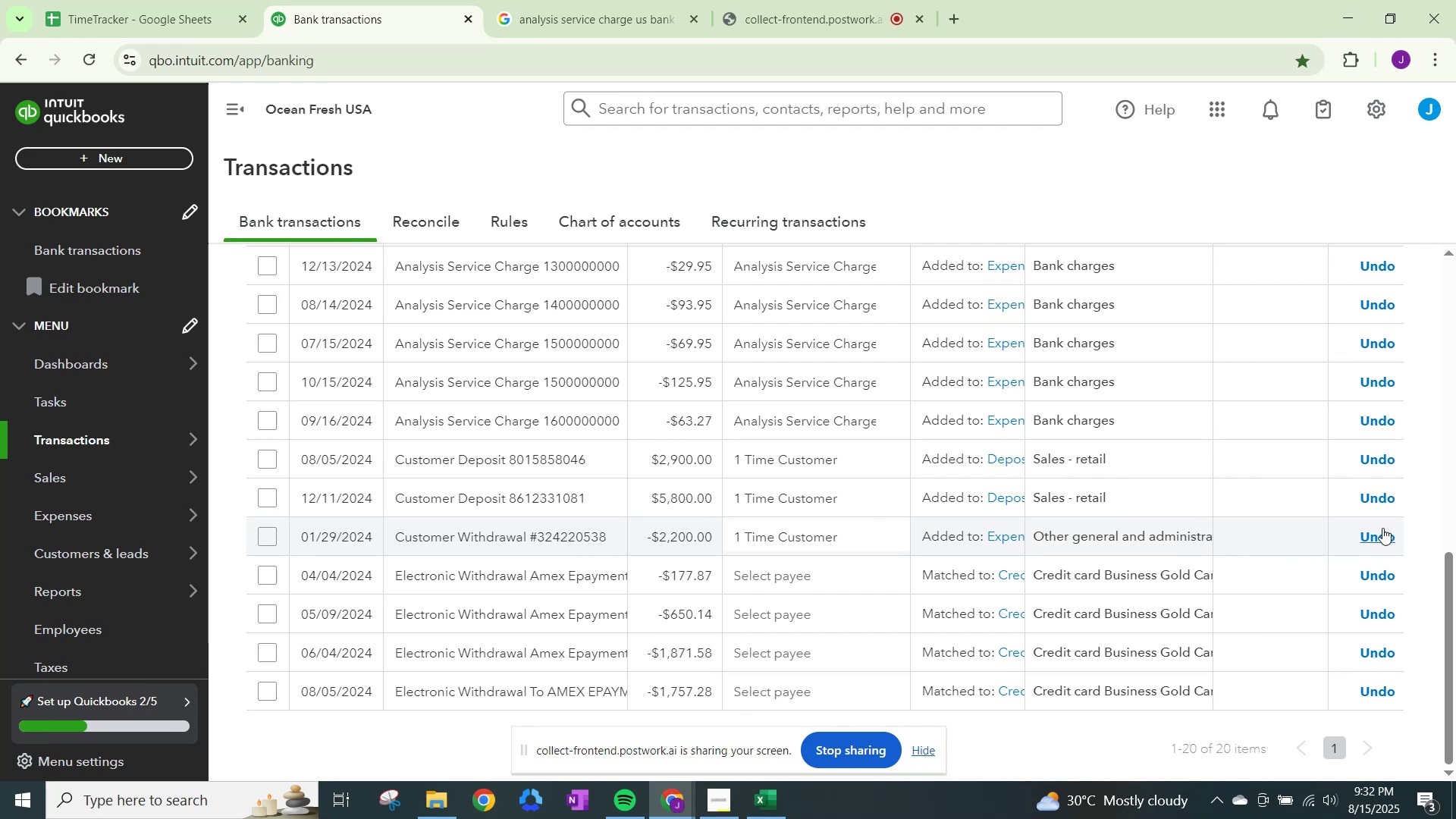 
wait(13.11)
 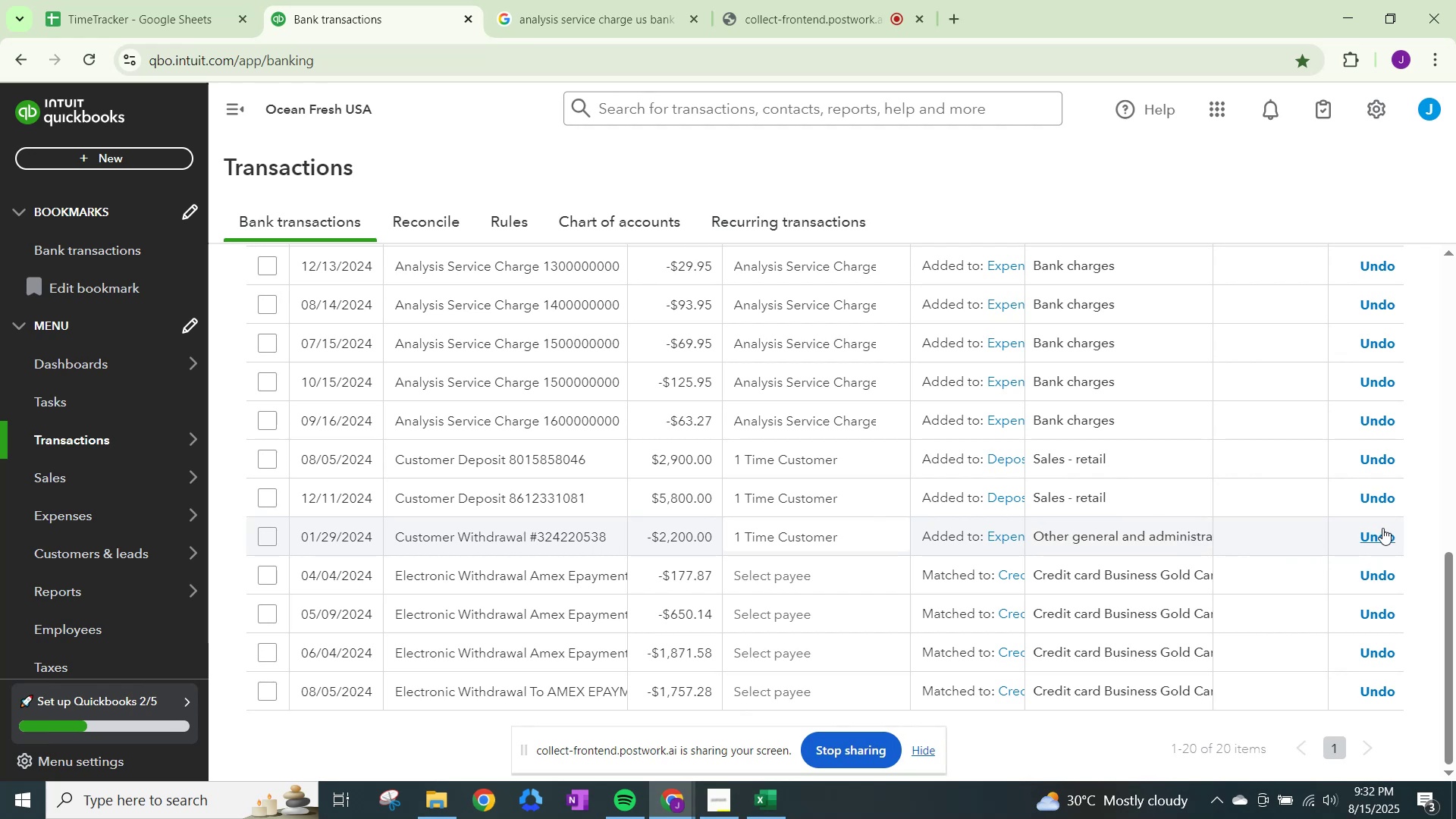 
scroll: coordinate [353, 371], scroll_direction: up, amount: 9.0
 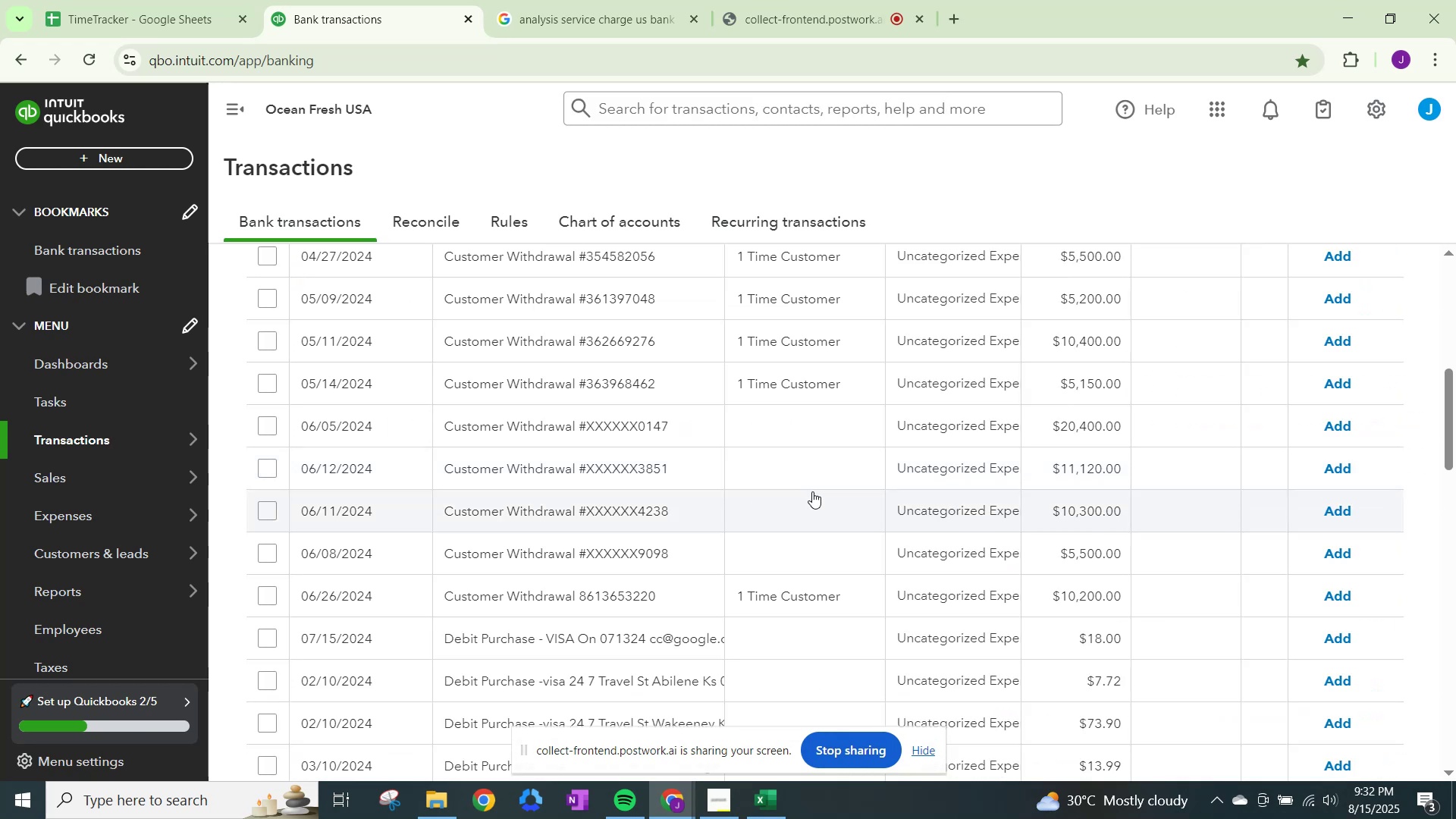 
wait(5.77)
 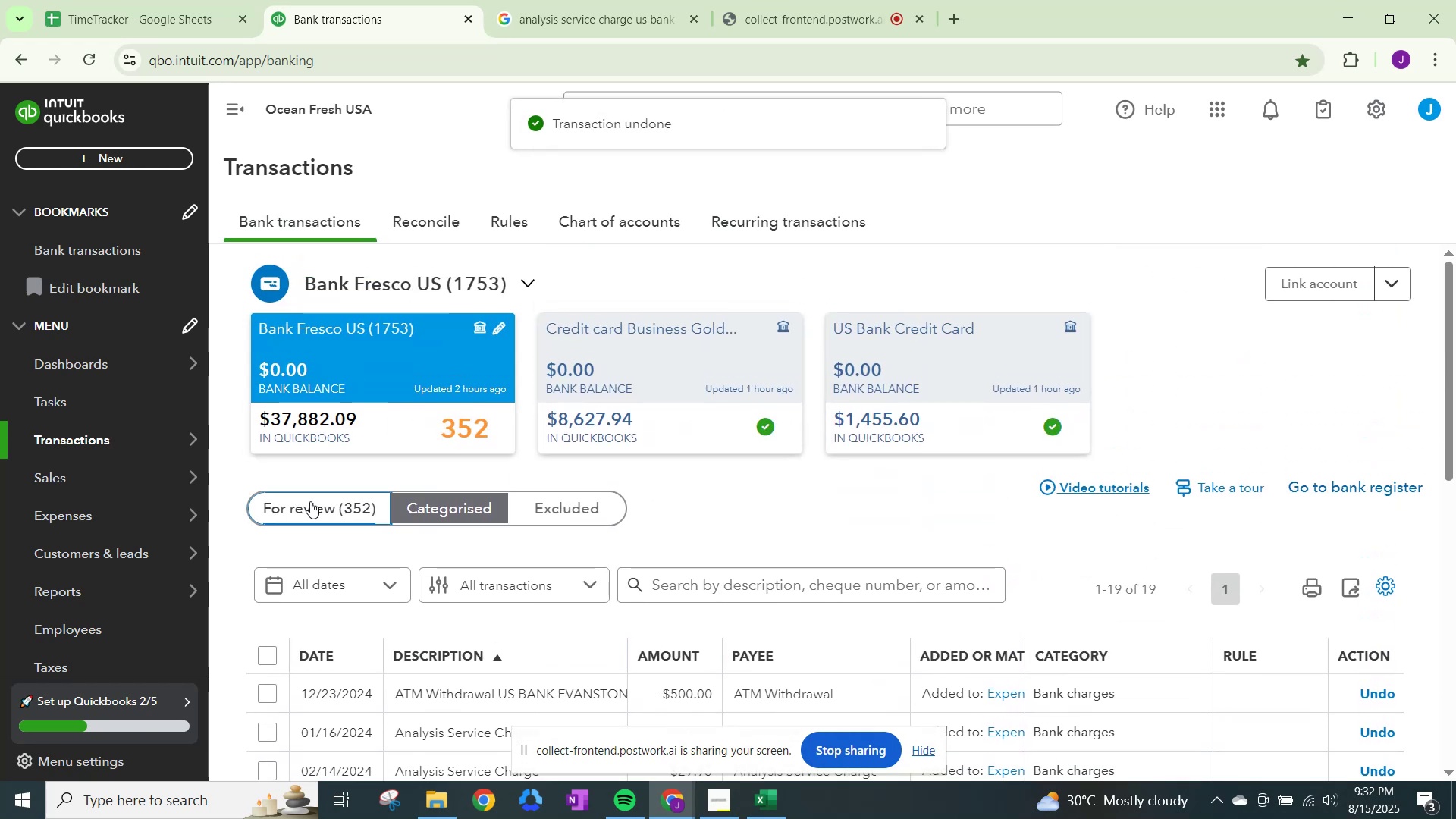 
scroll: coordinate [812, 491], scroll_direction: up, amount: 4.0
 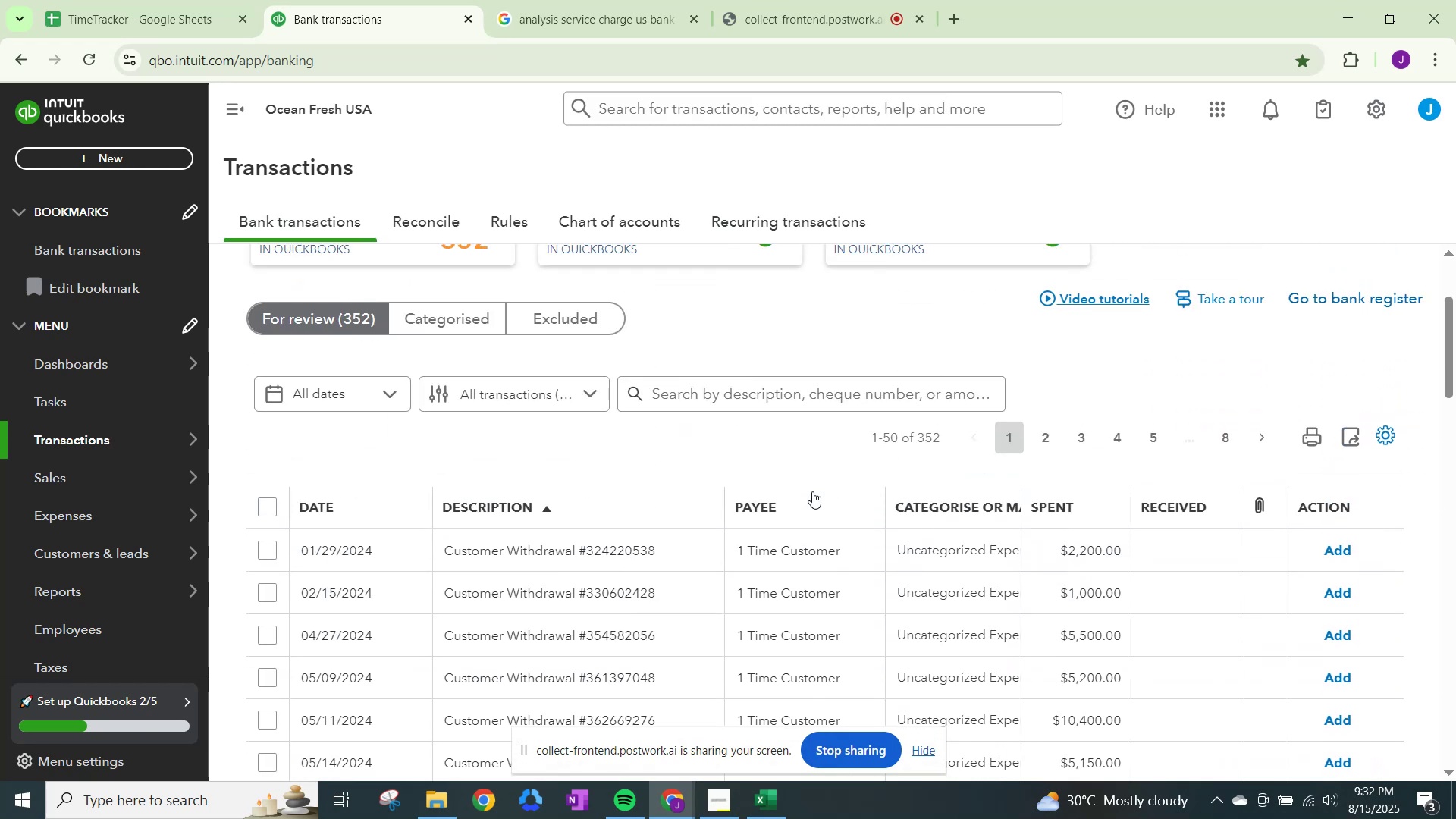 
scroll: coordinate [812, 491], scroll_direction: down, amount: 1.0
 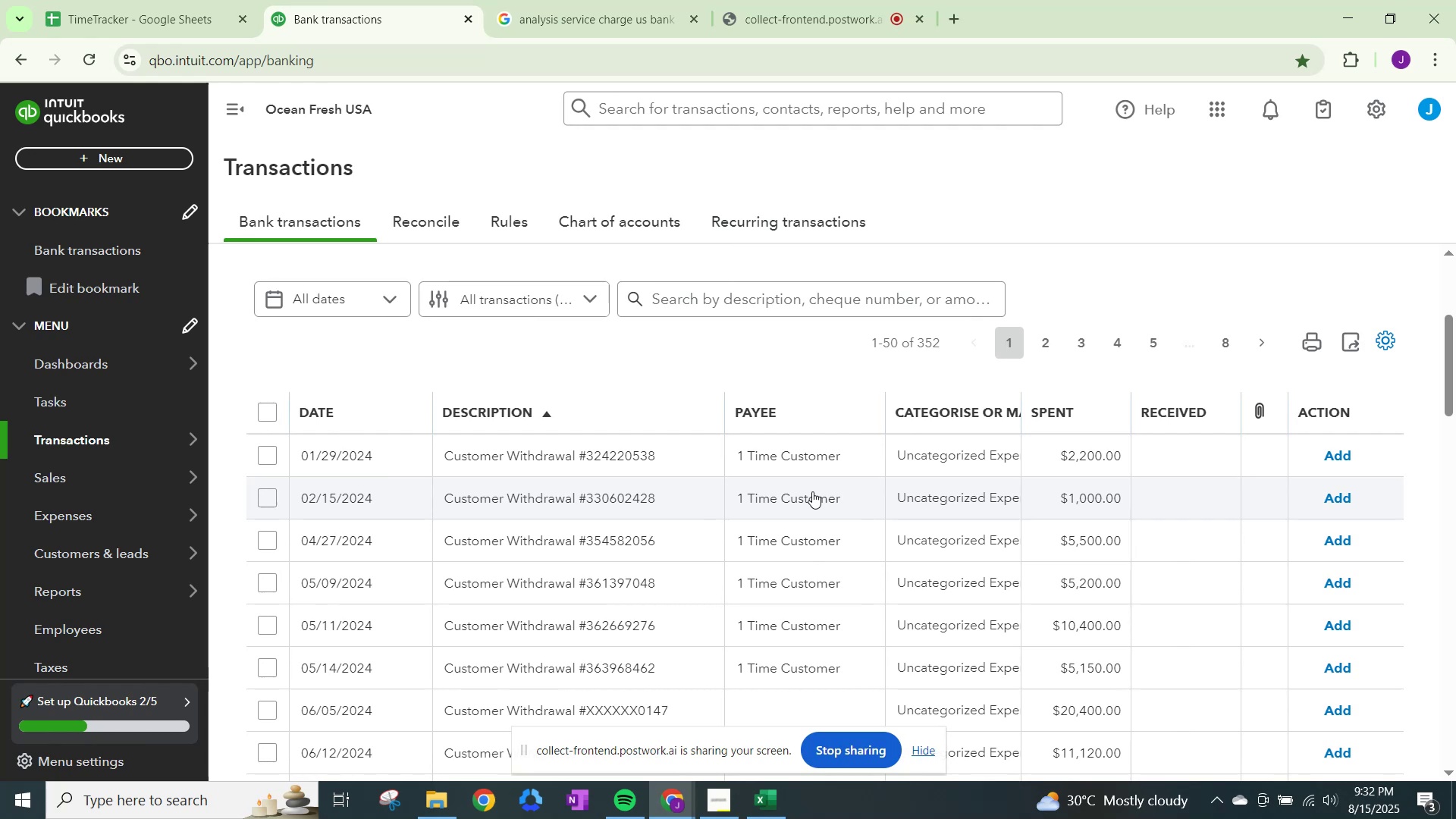 
wait(13.78)
 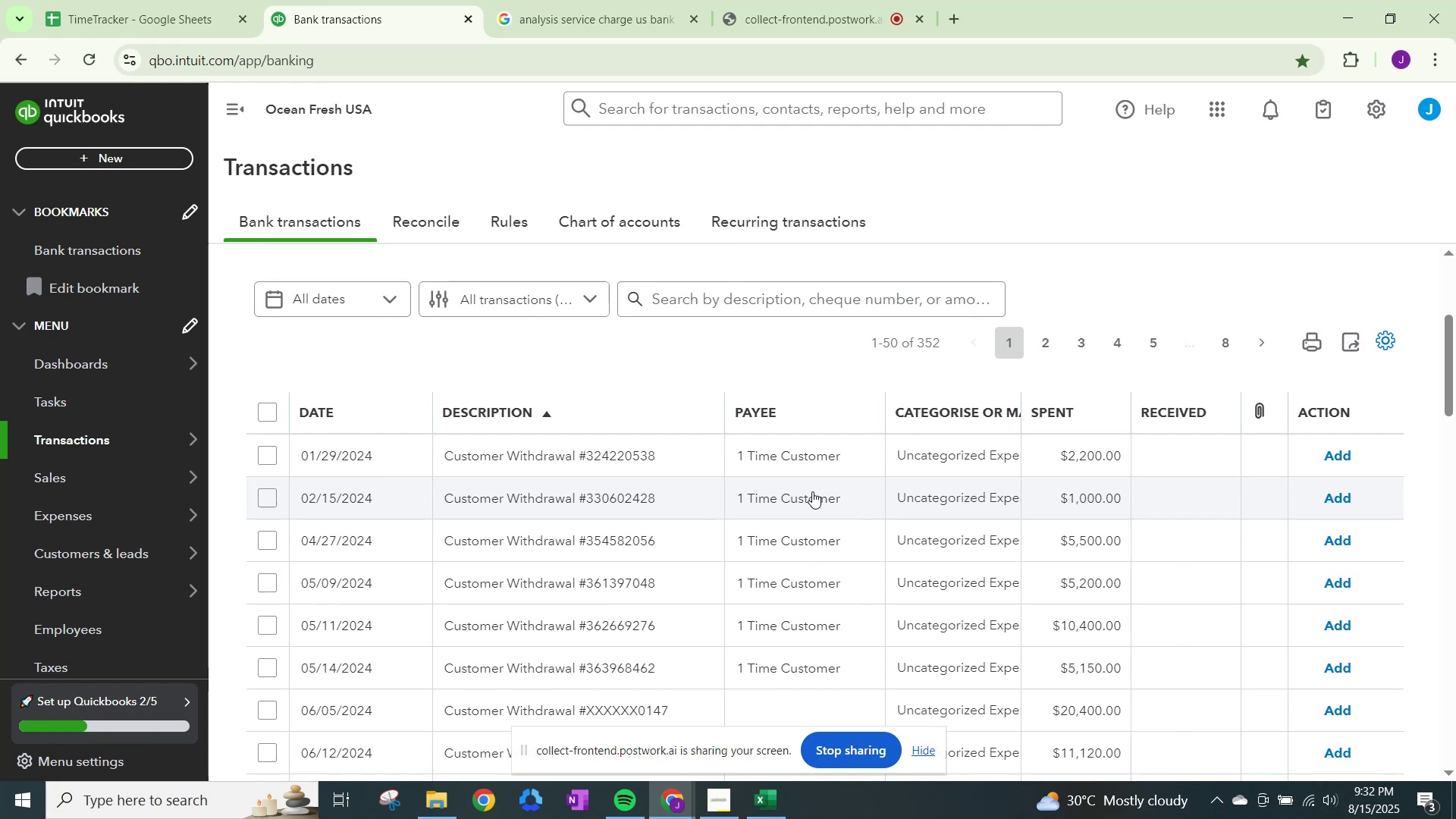 
left_click([657, 595])
 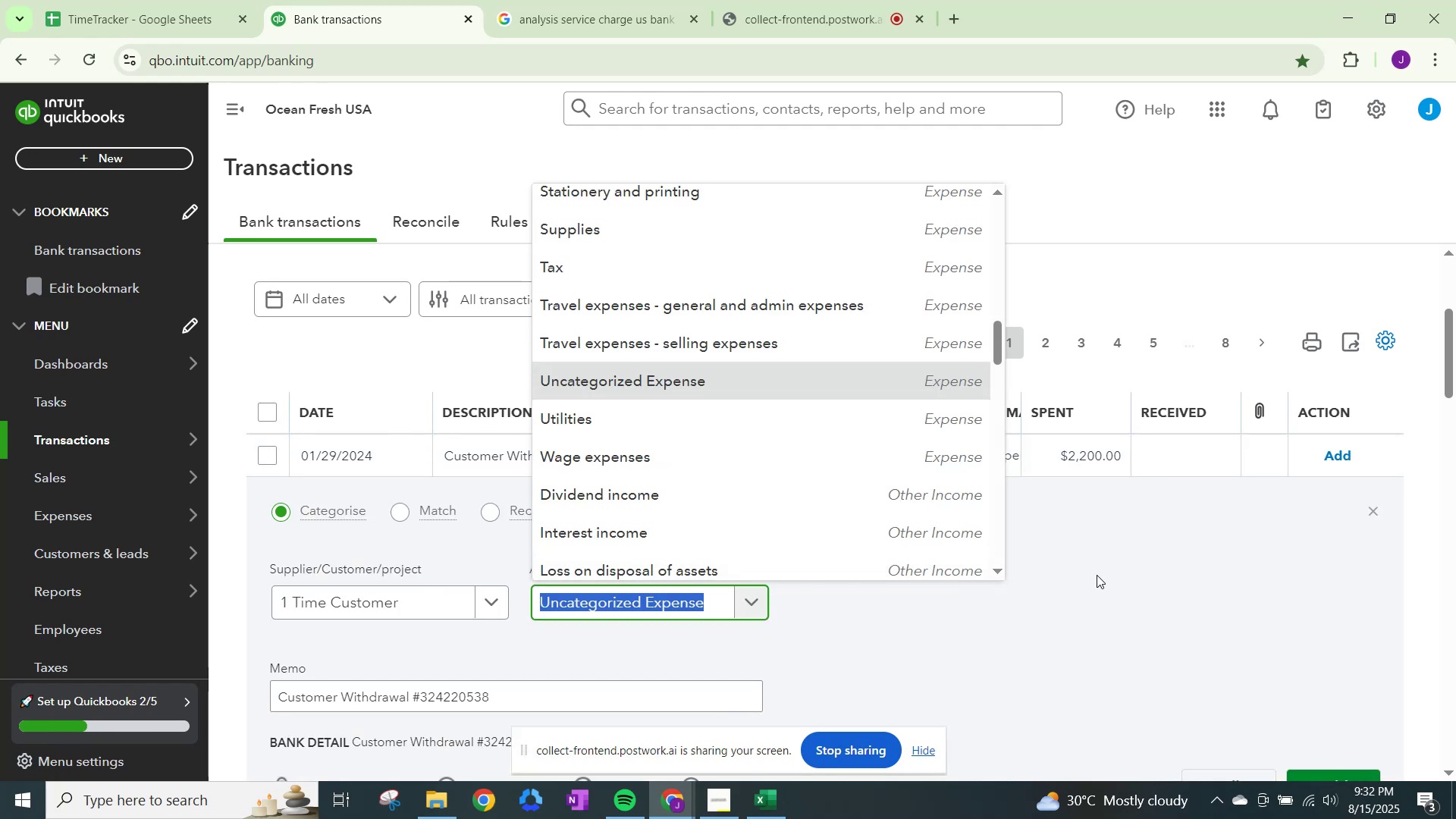 
left_click([1097, 574])
 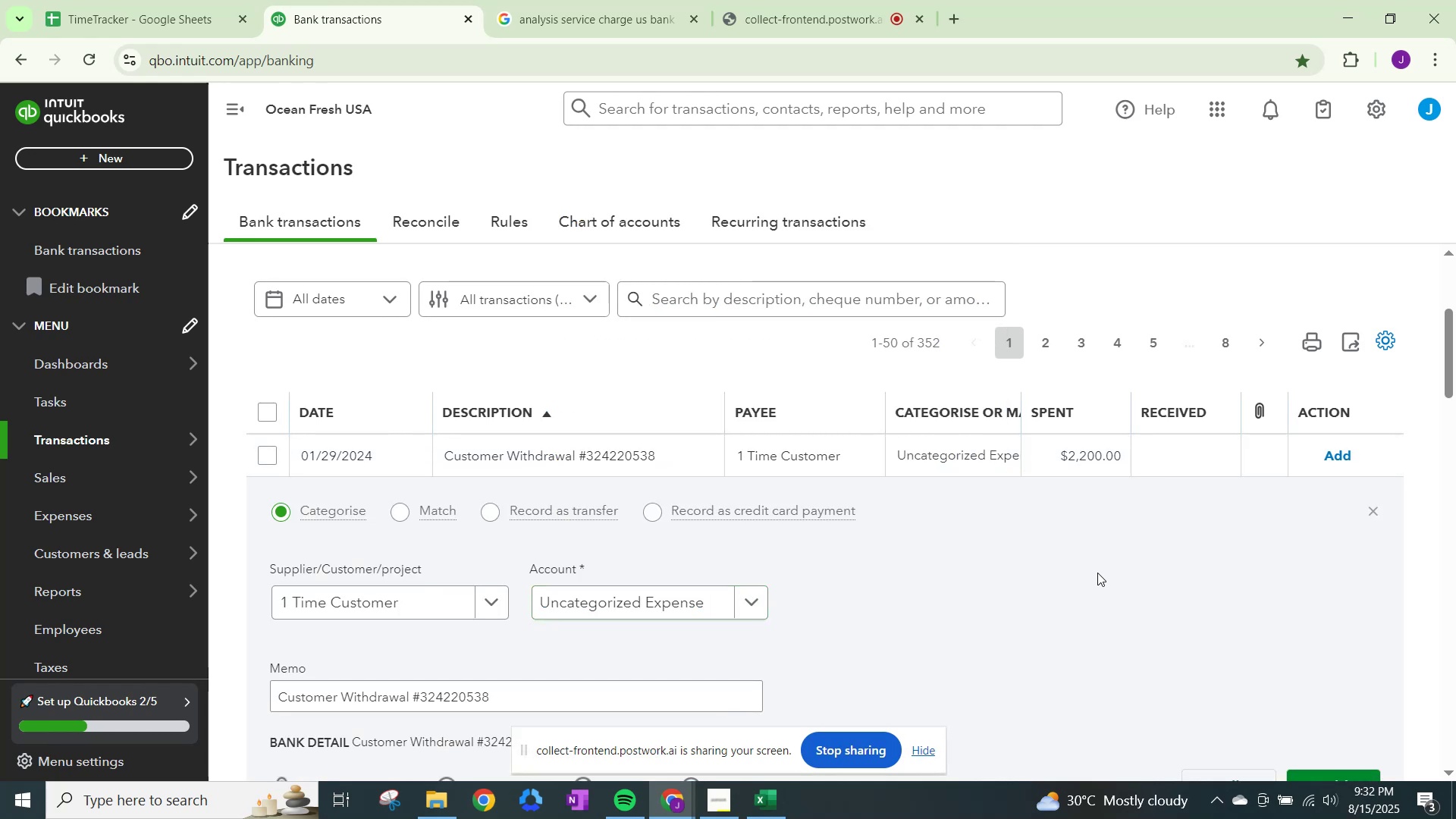 
wait(5.27)
 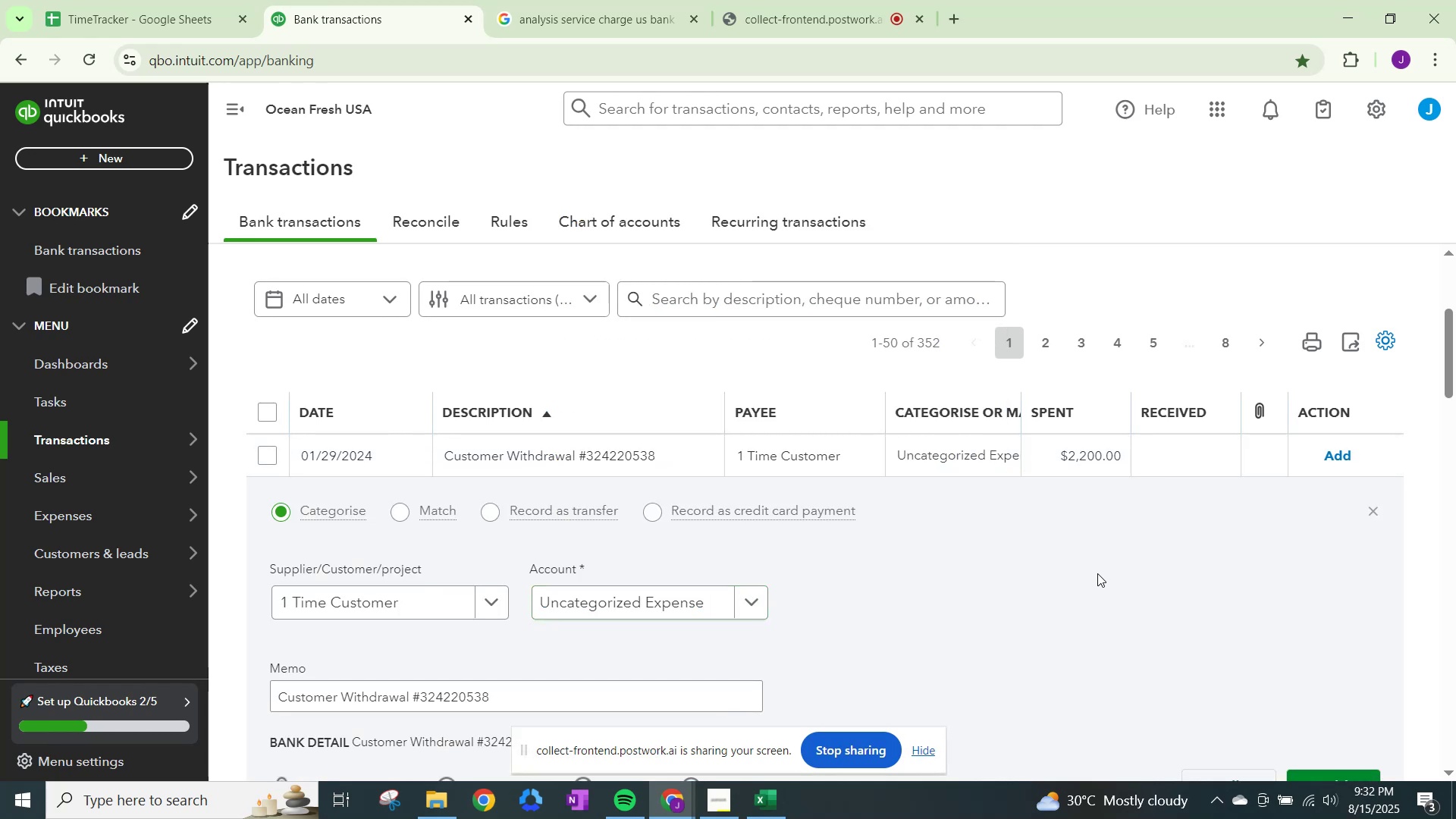 
left_click([657, 595])
 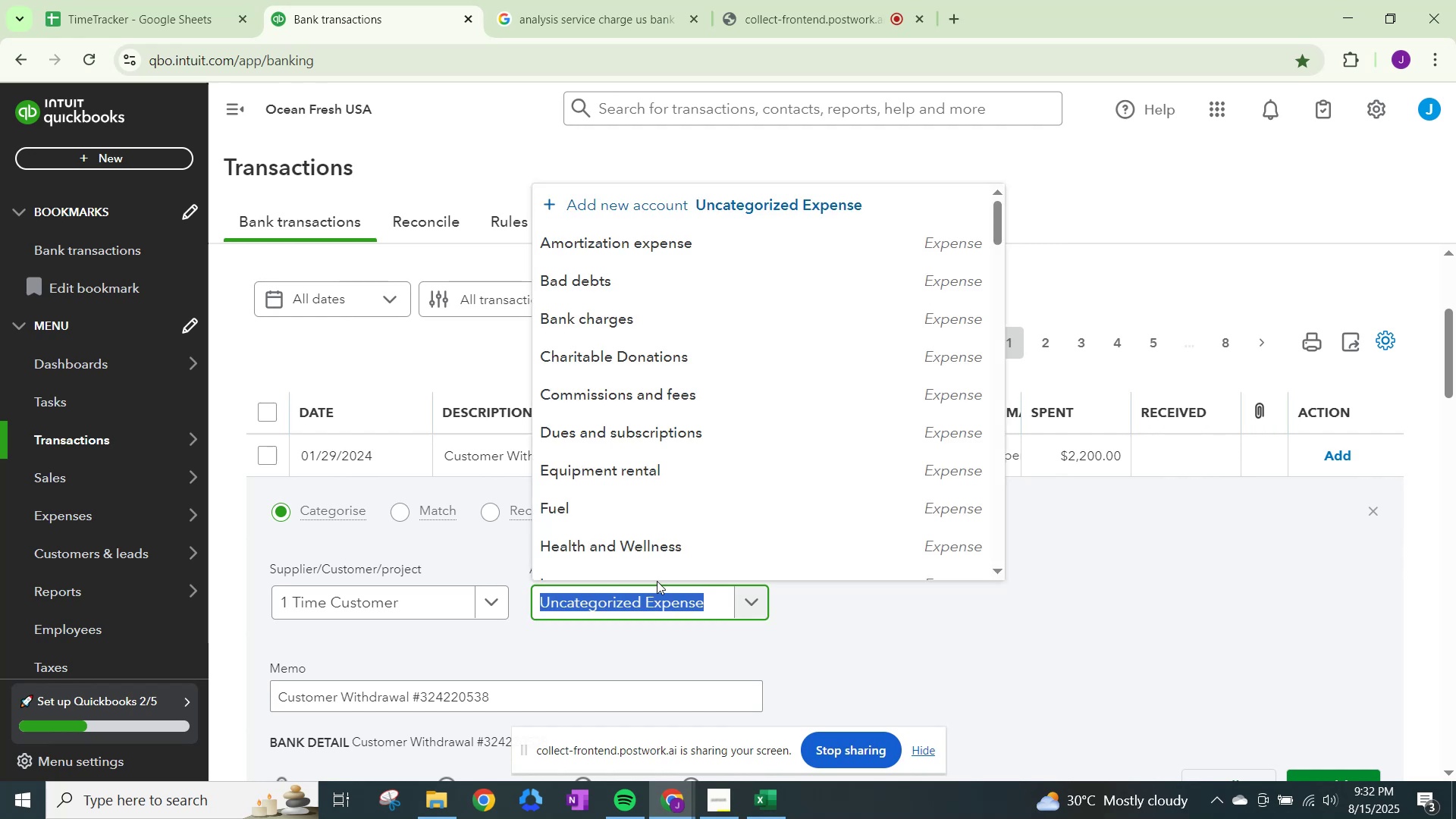 
type(other)
 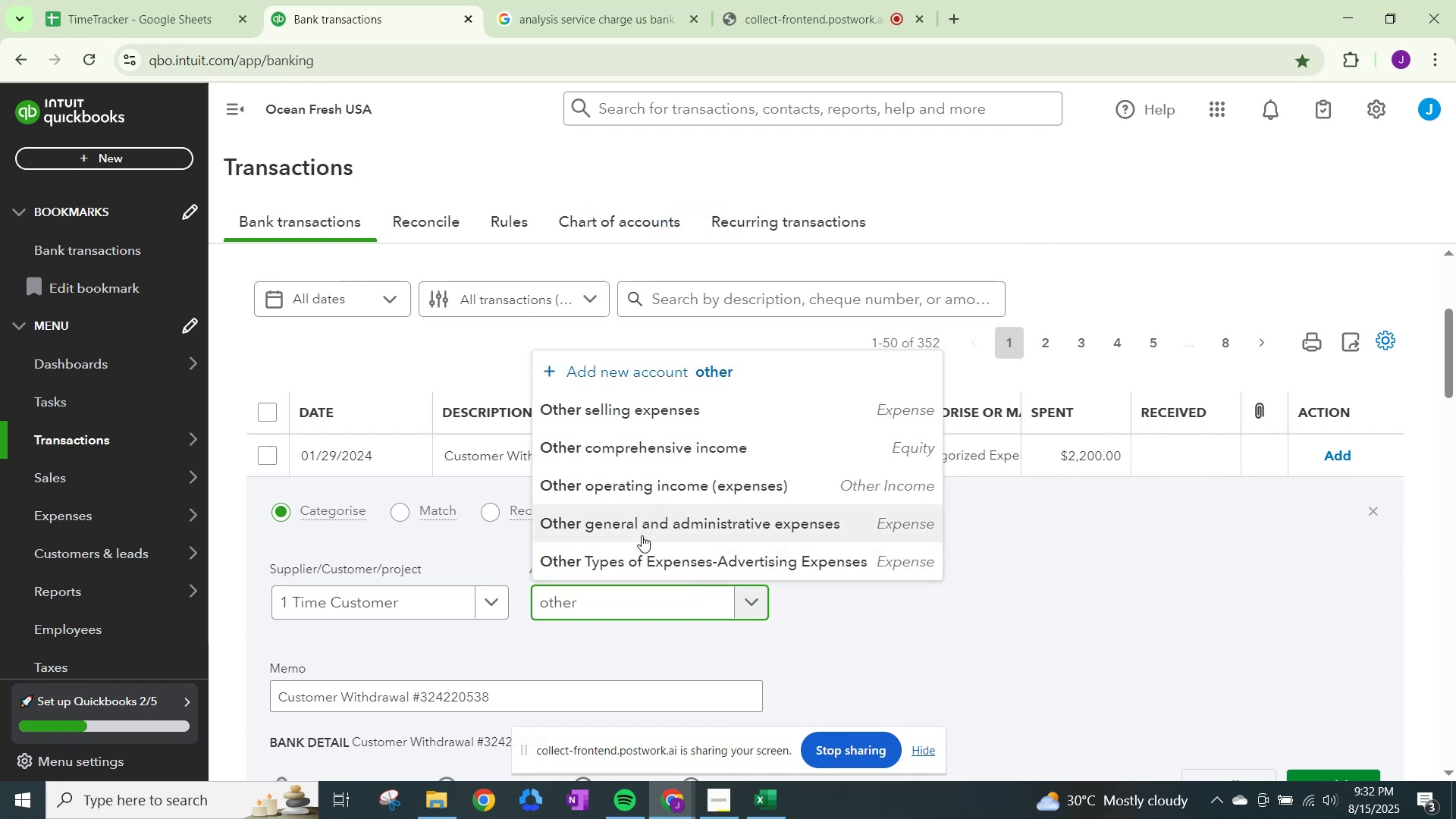 
left_click([642, 545])
 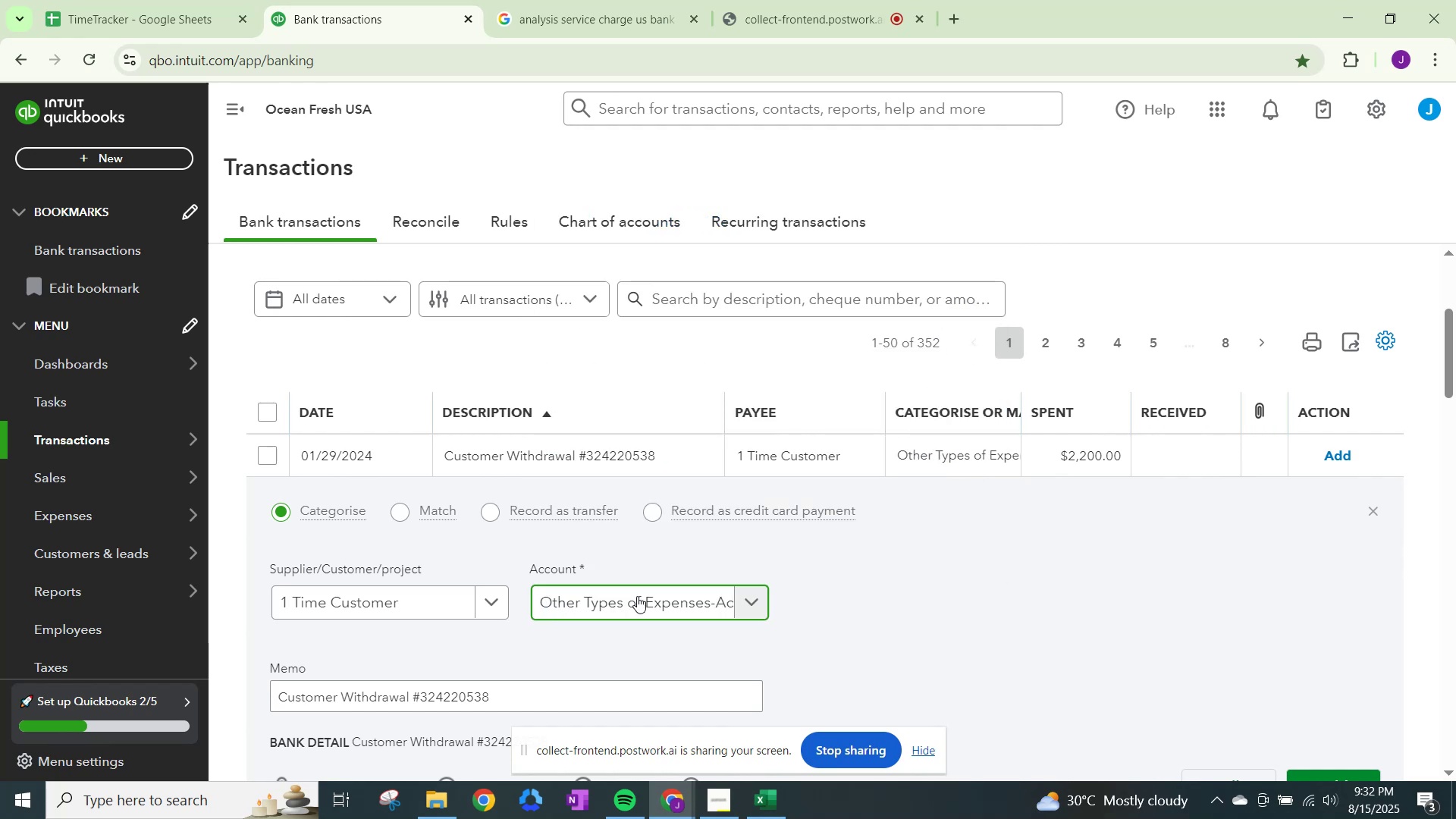 
left_click([640, 603])
 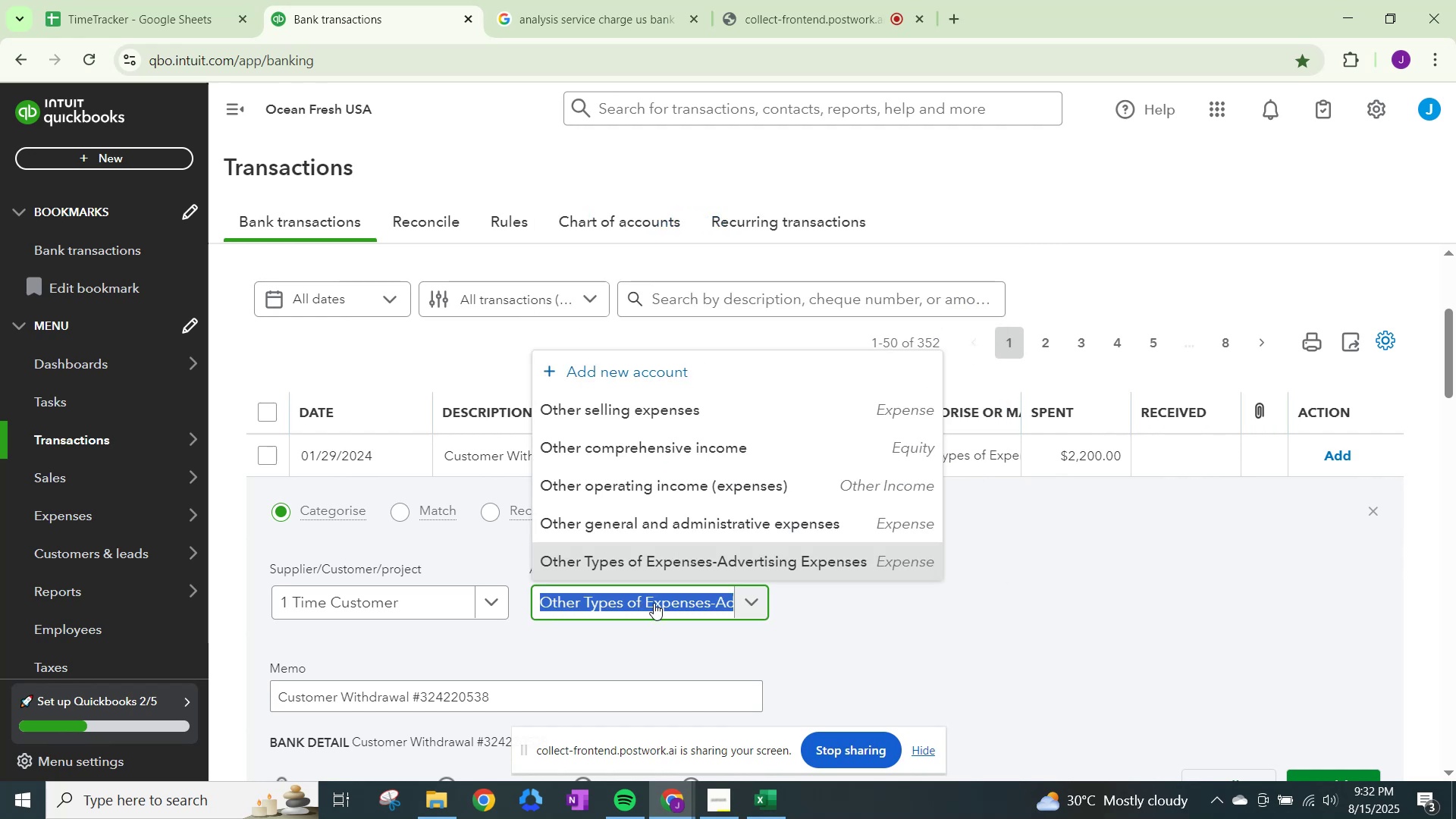 
type(other)
 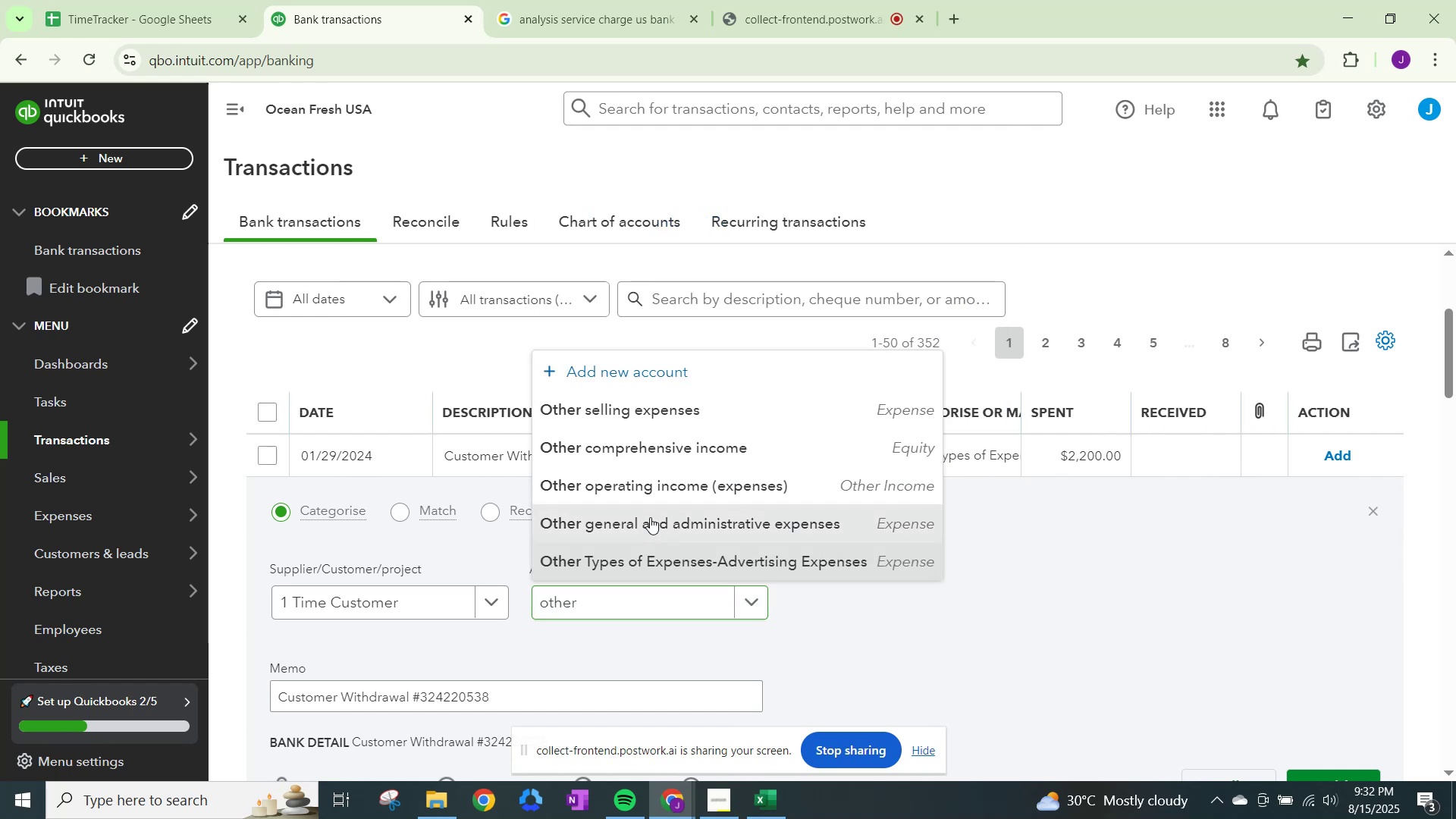 
scroll: coordinate [1001, 618], scroll_direction: down, amount: 1.0
 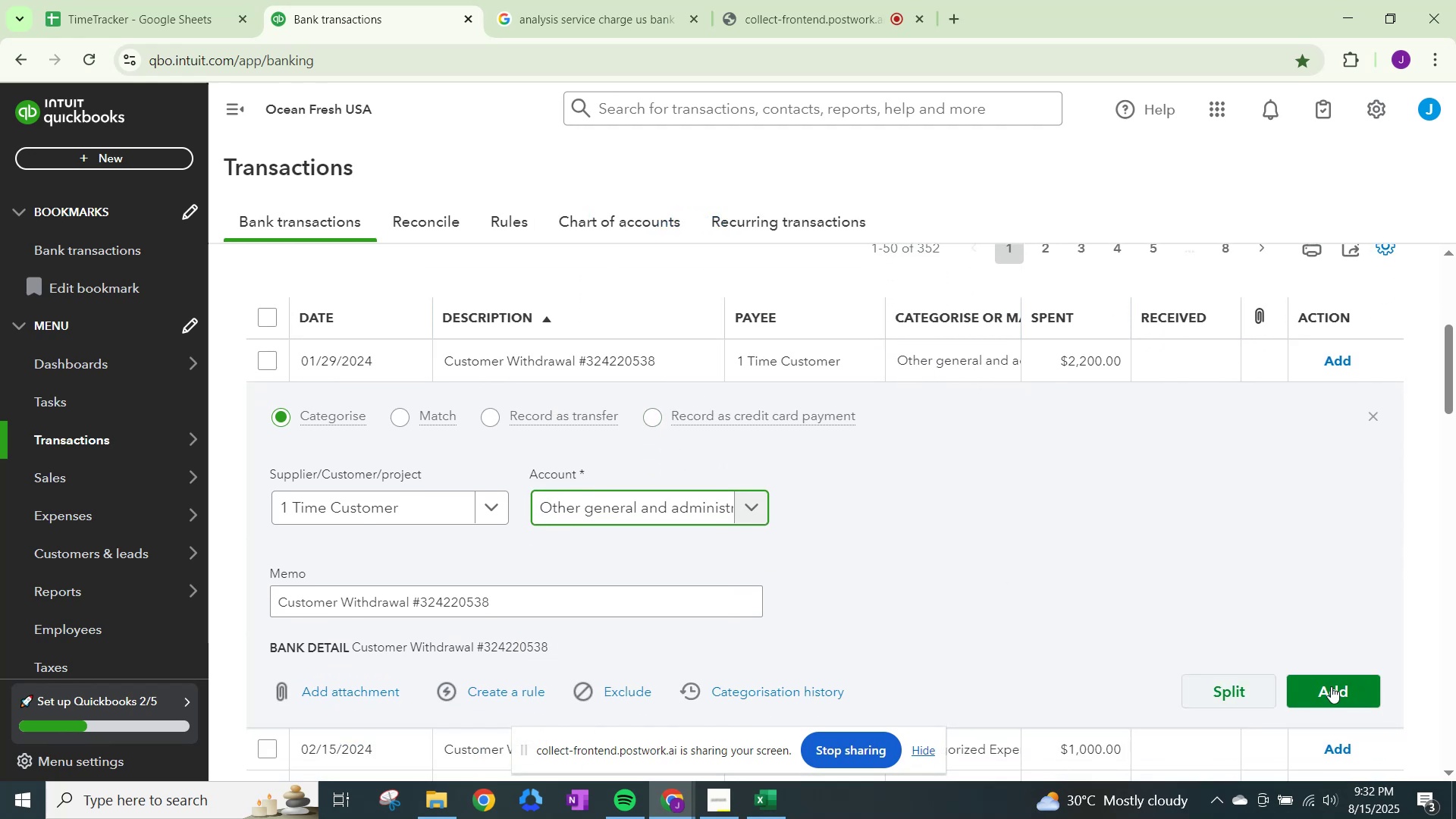 
left_click([1338, 683])
 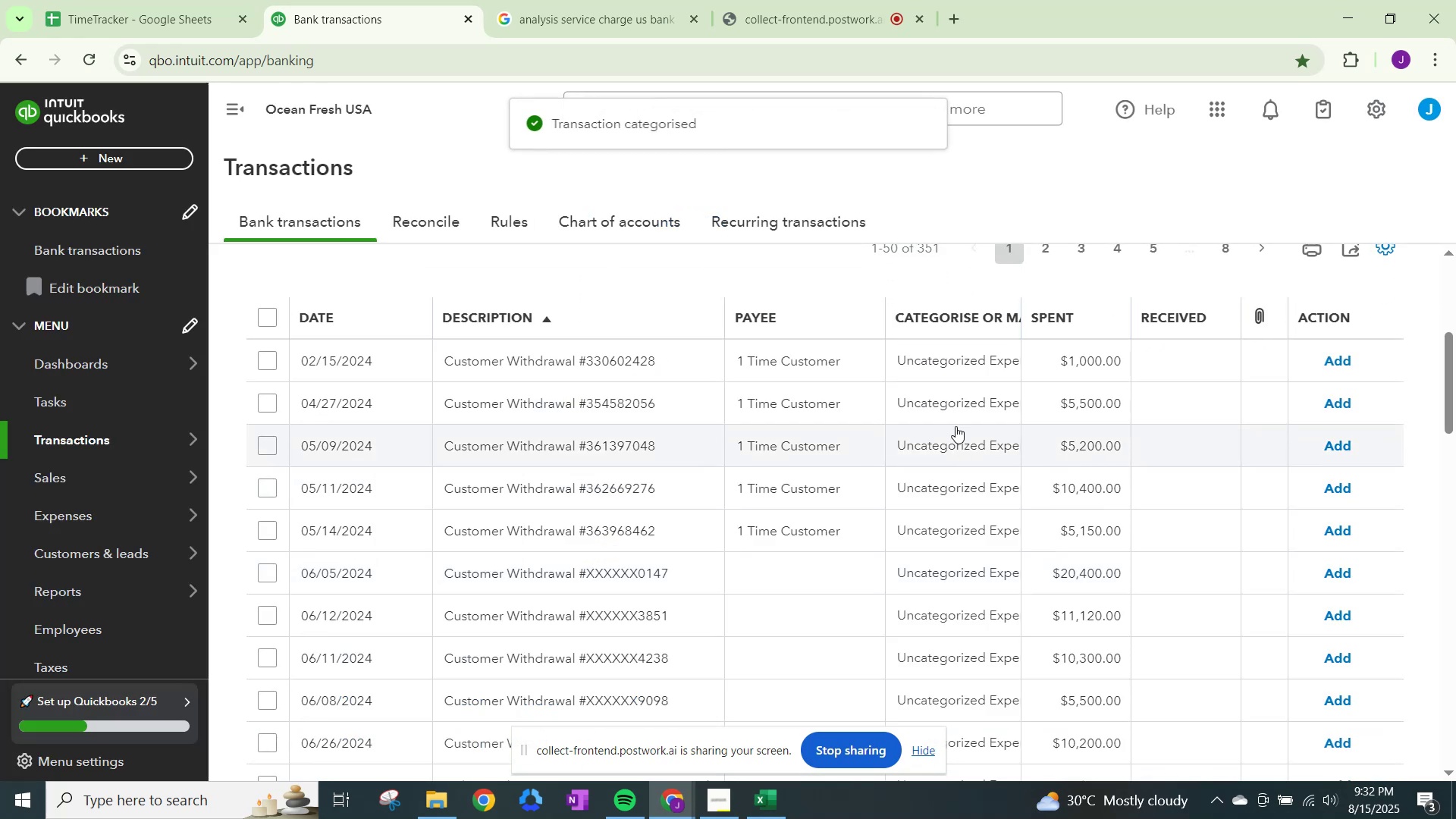 
left_click([951, 371])
 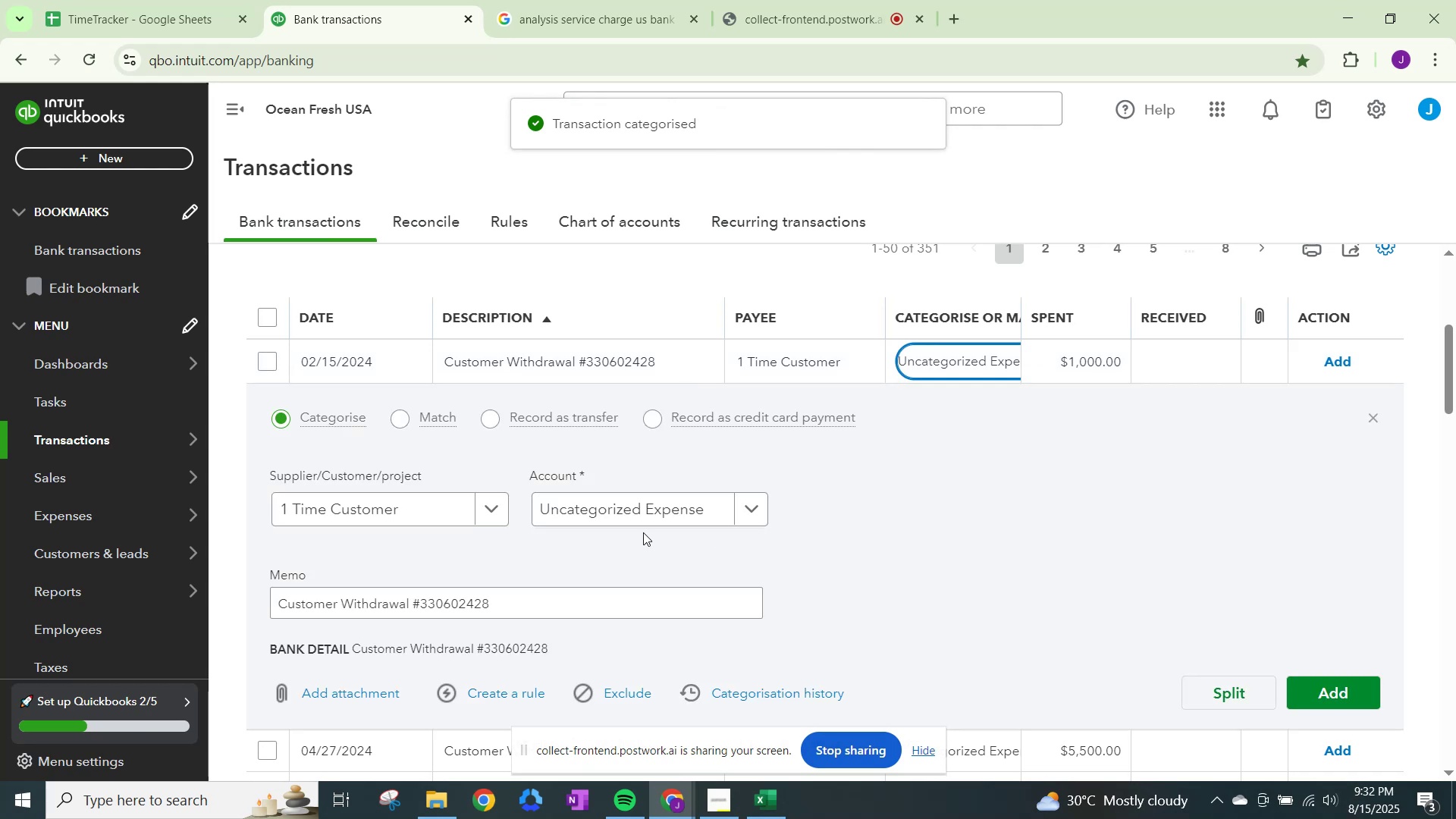 
left_click([637, 498])
 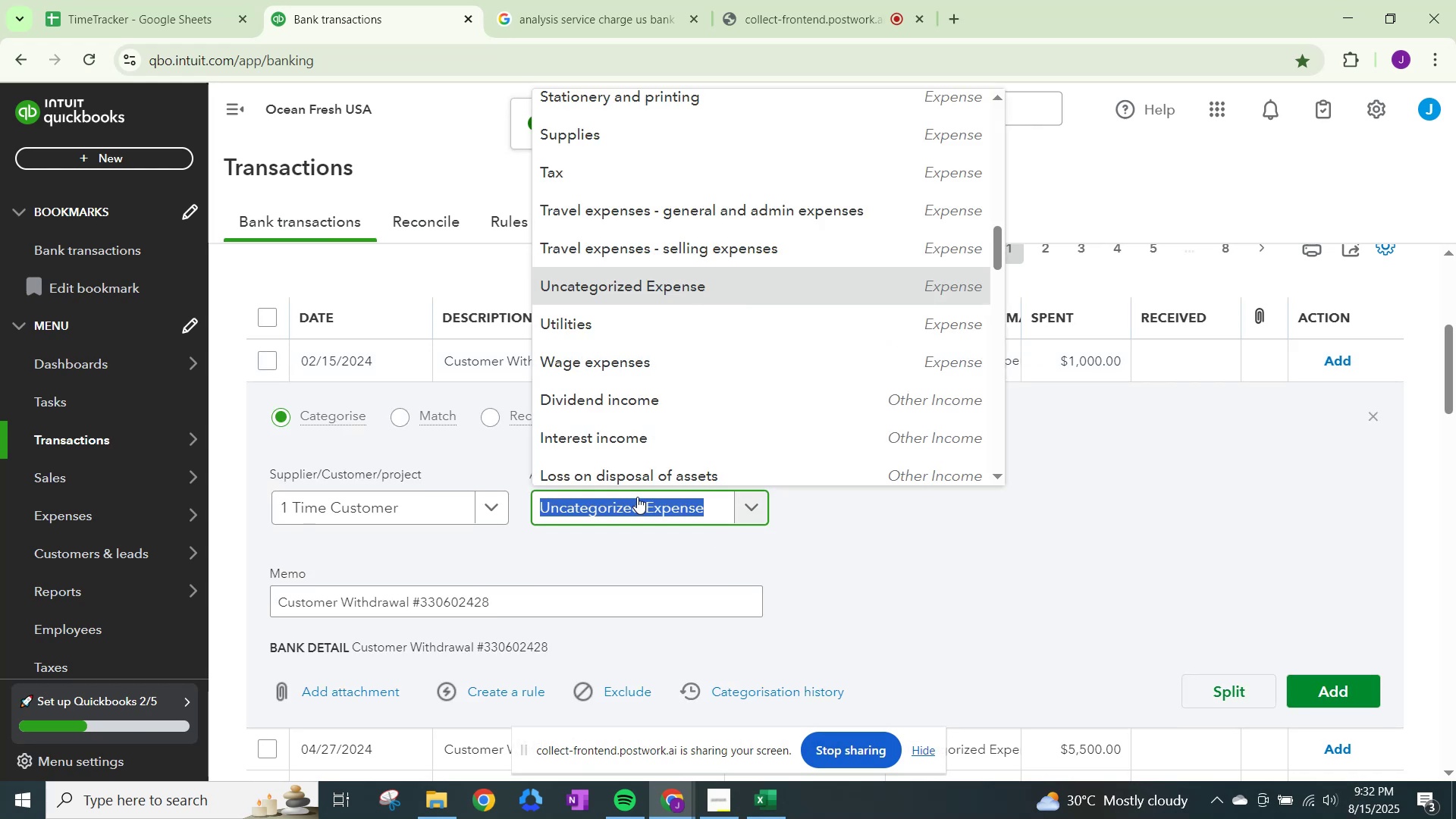 
type(other)
 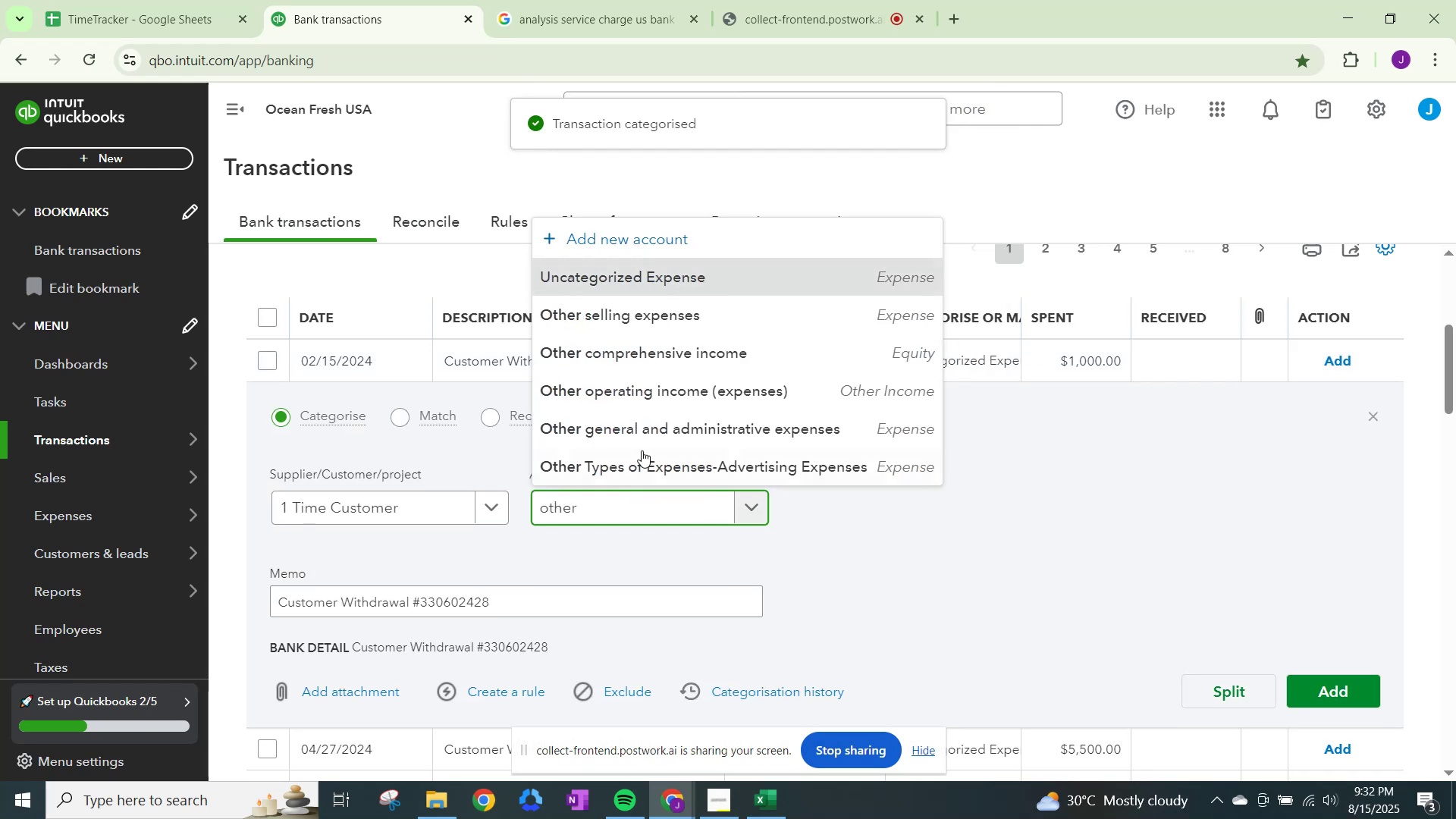 
left_click([651, 429])
 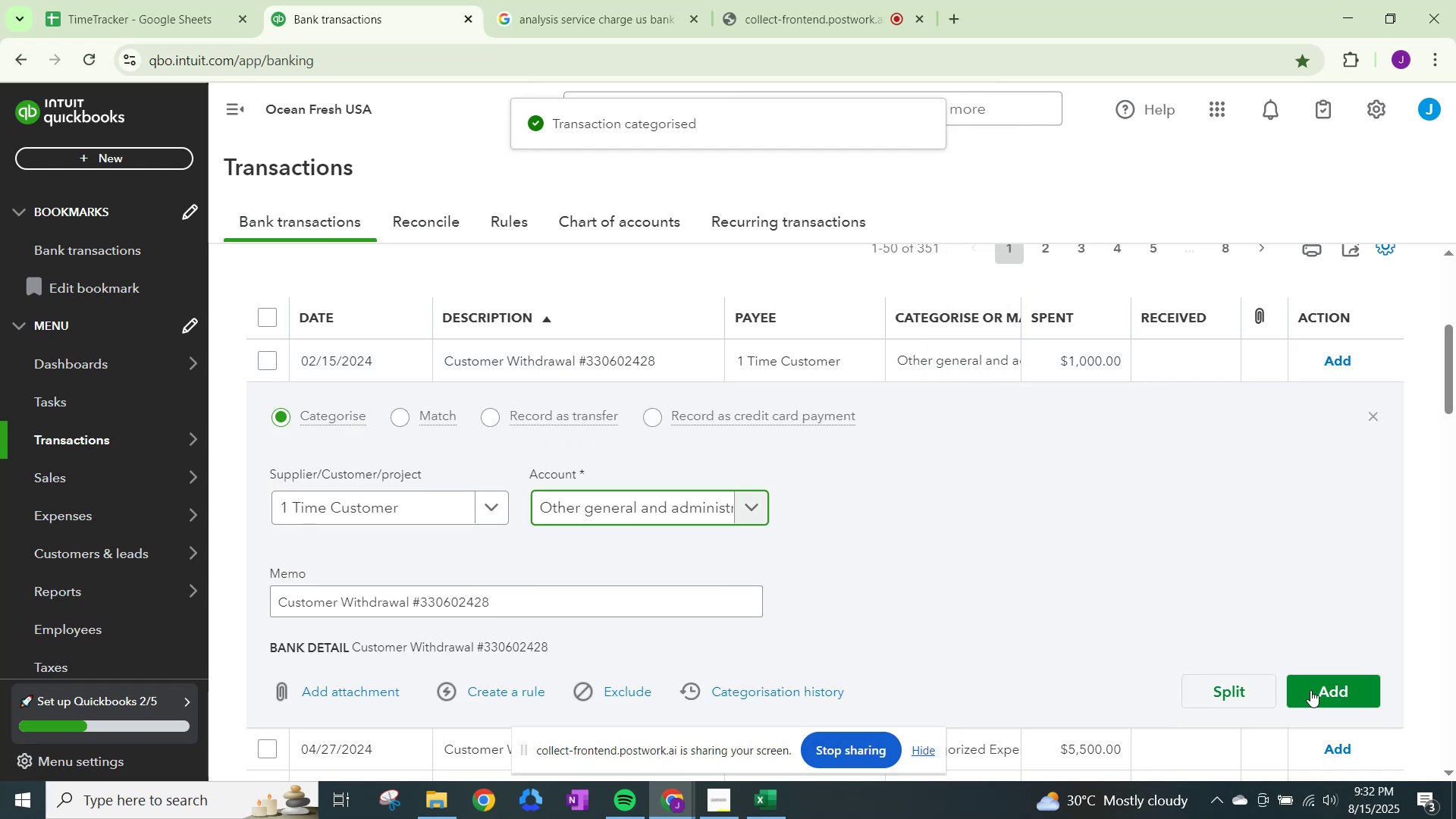 
left_click([1311, 690])
 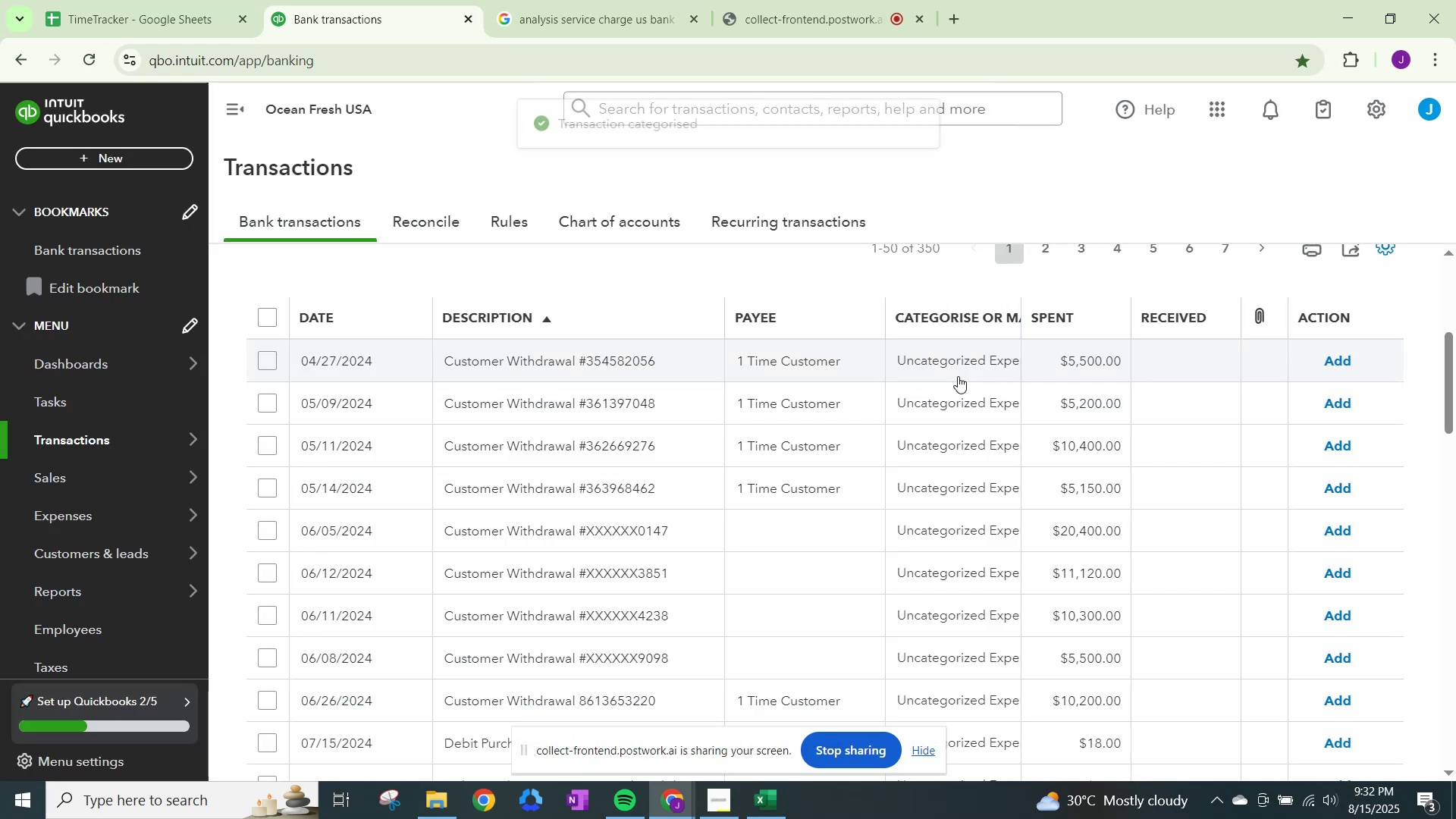 
left_click([959, 373])
 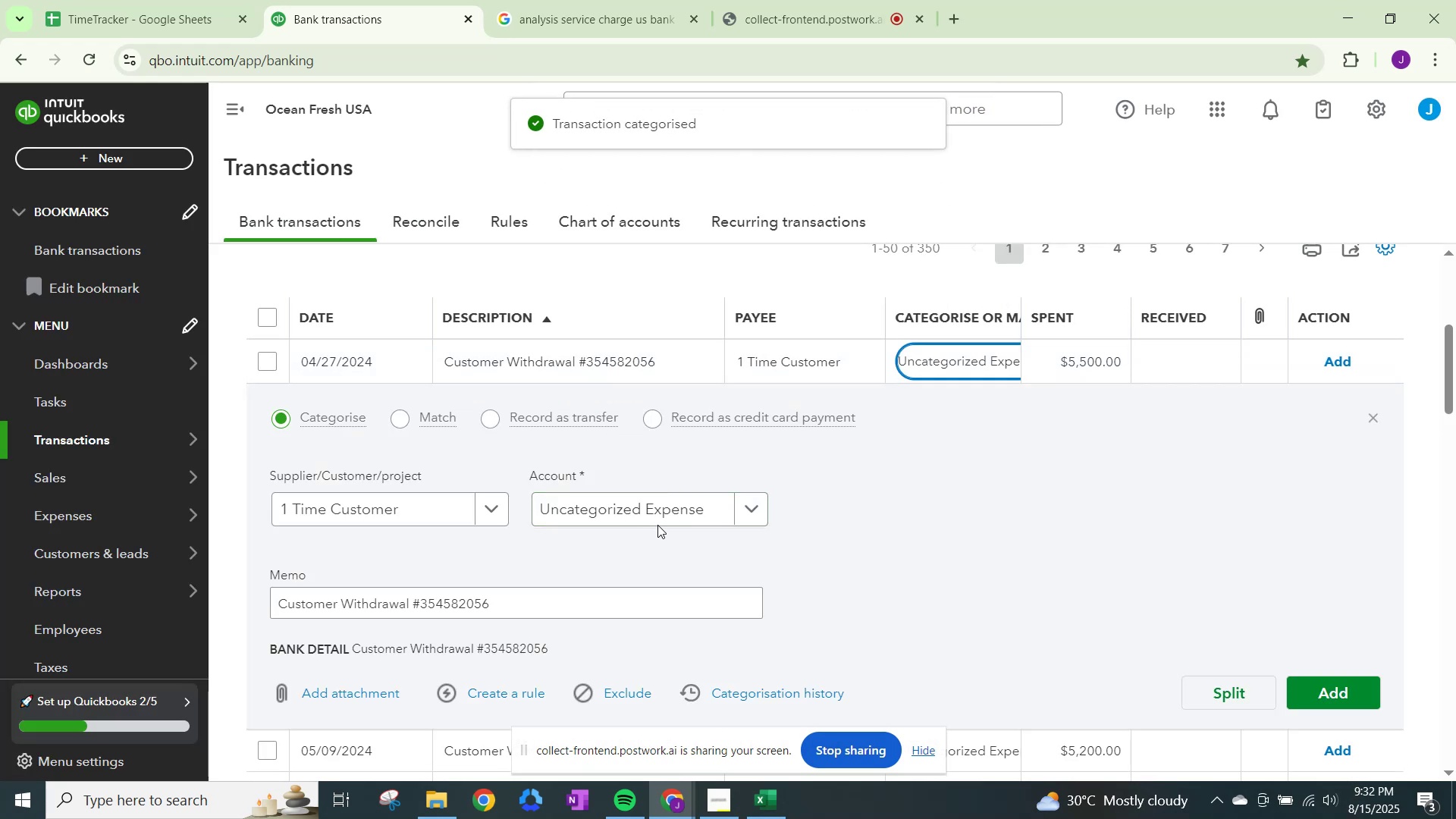 
left_click([667, 503])
 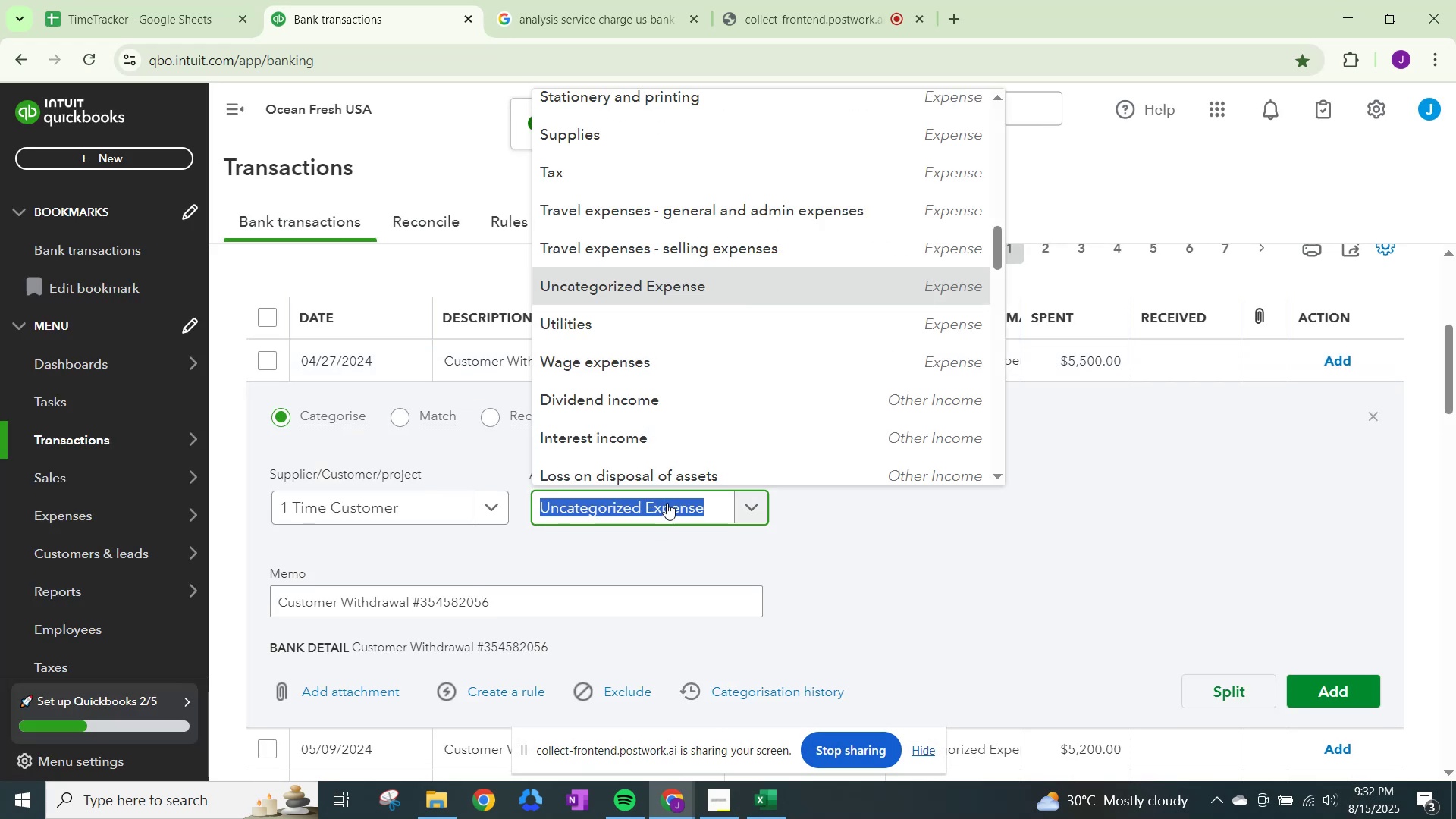 
type(other)
 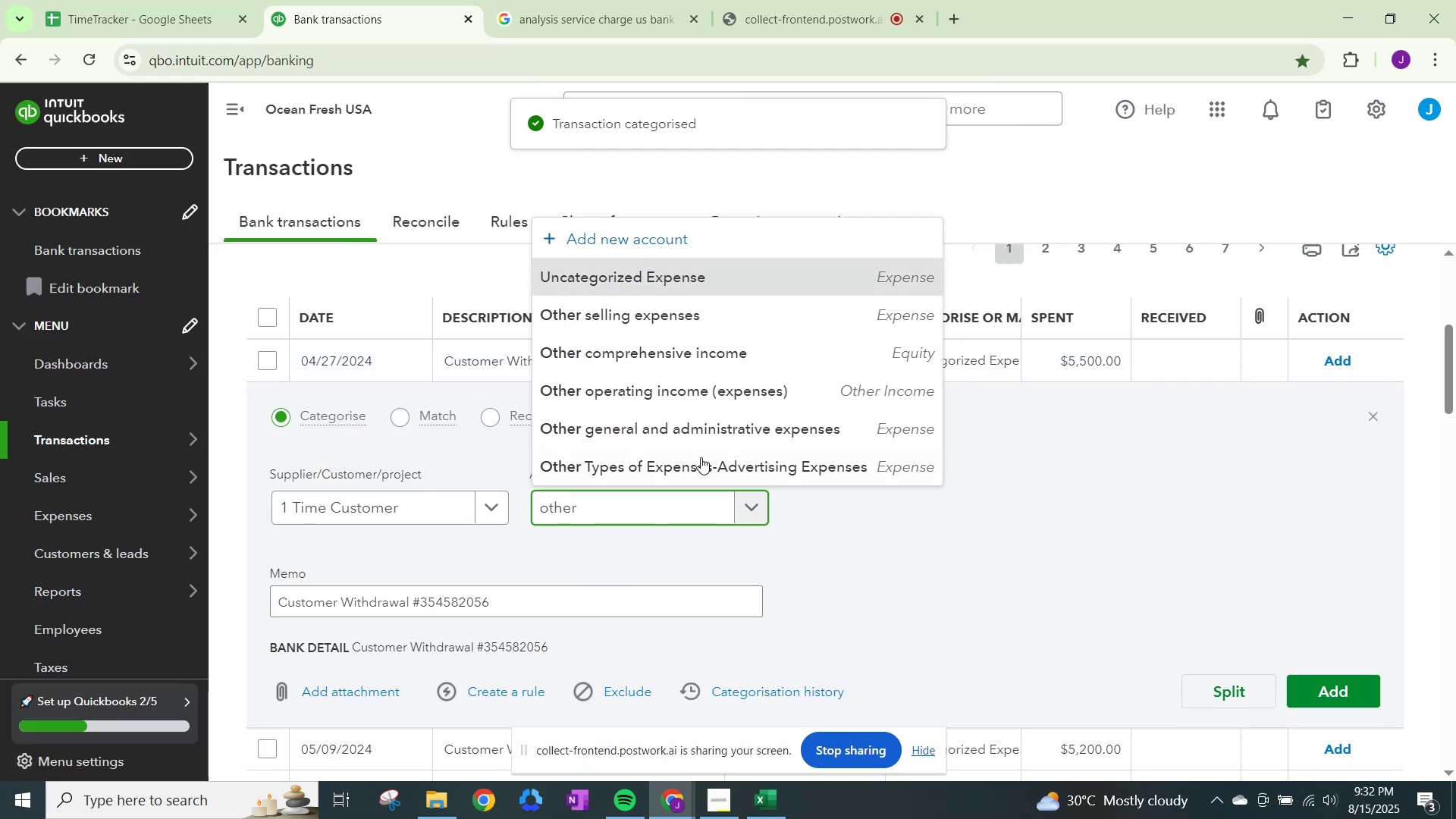 
left_click([708, 422])
 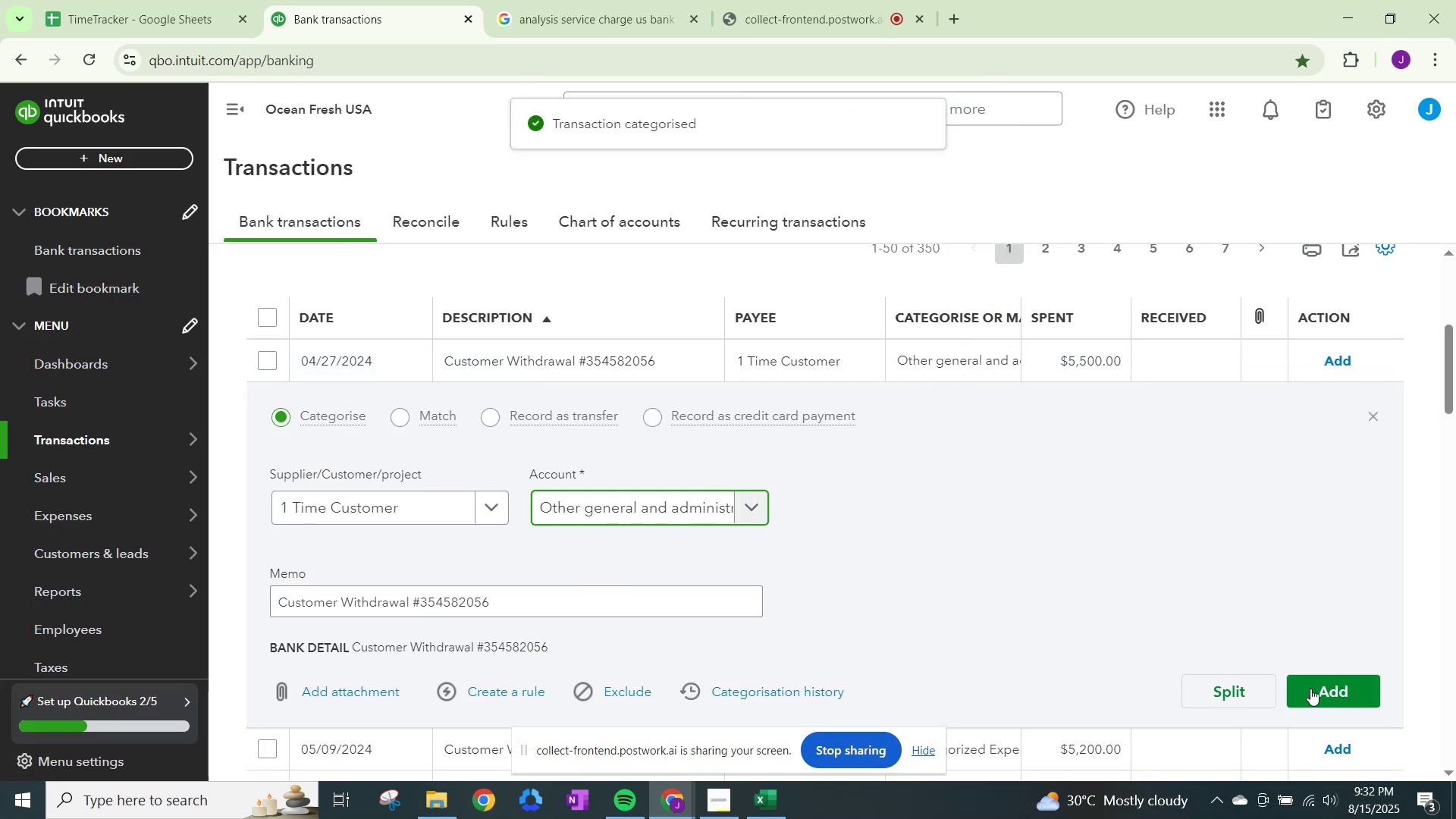 
left_click([1312, 689])
 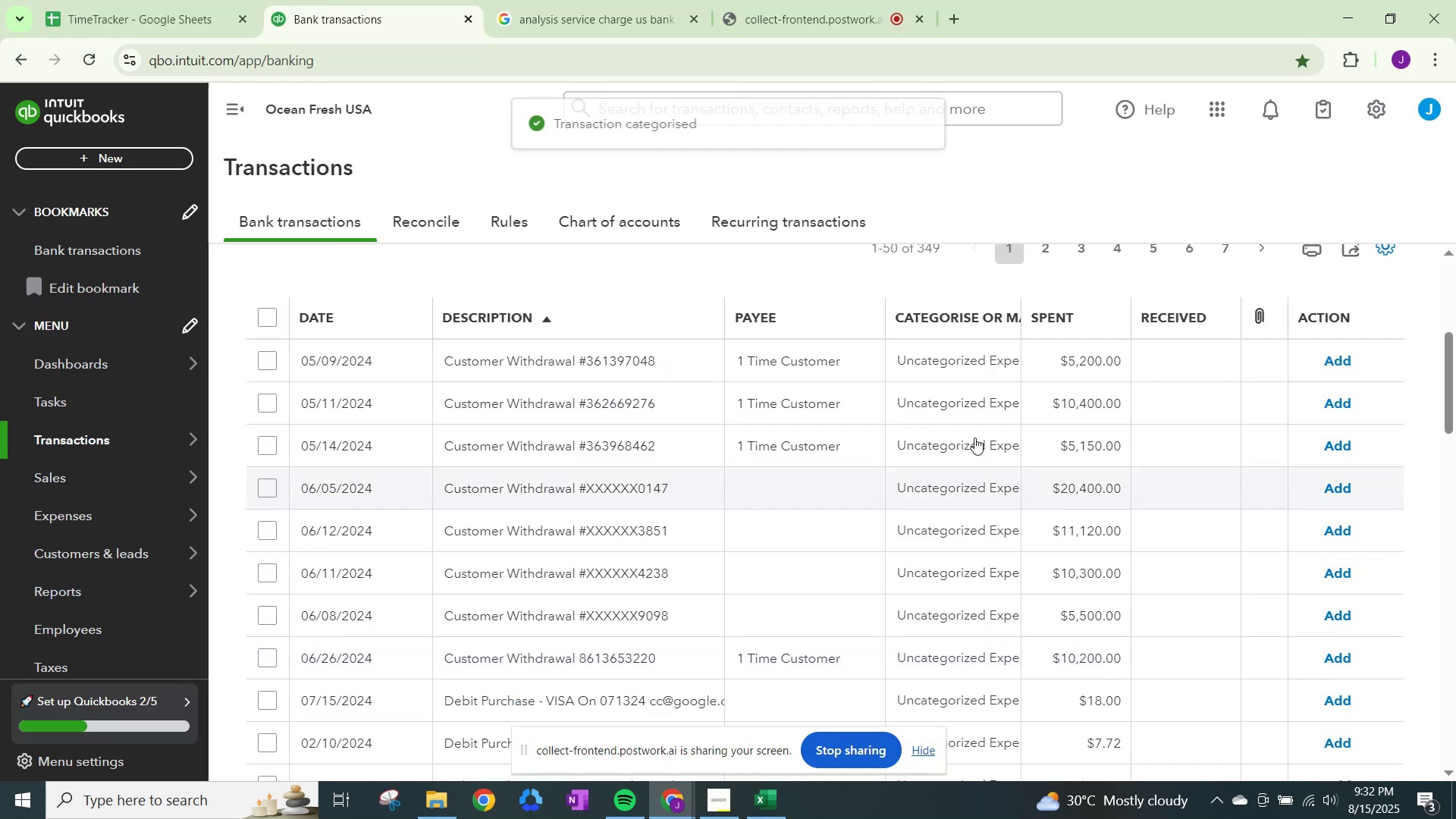 
left_click([936, 367])
 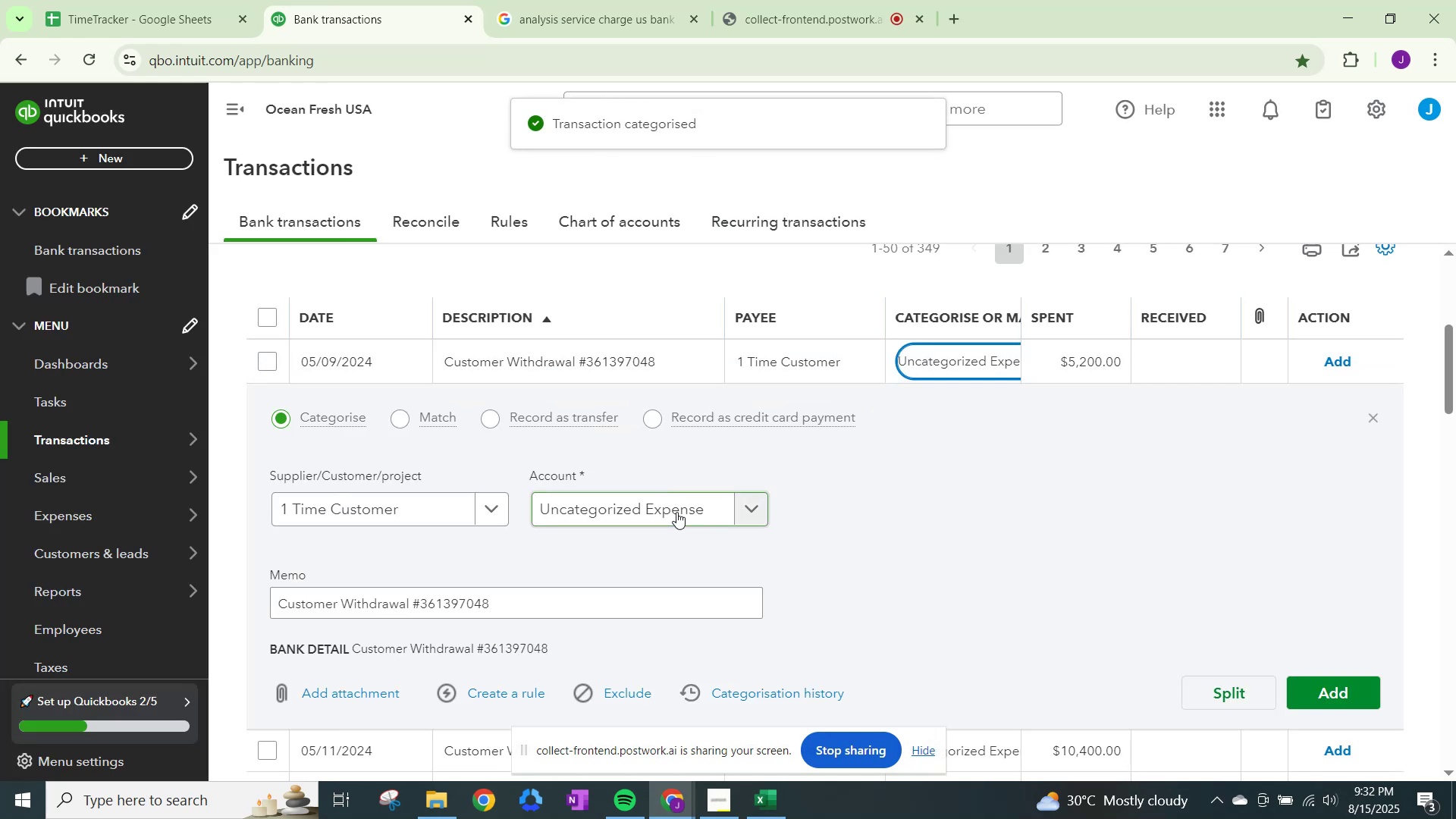 
left_click([673, 510])
 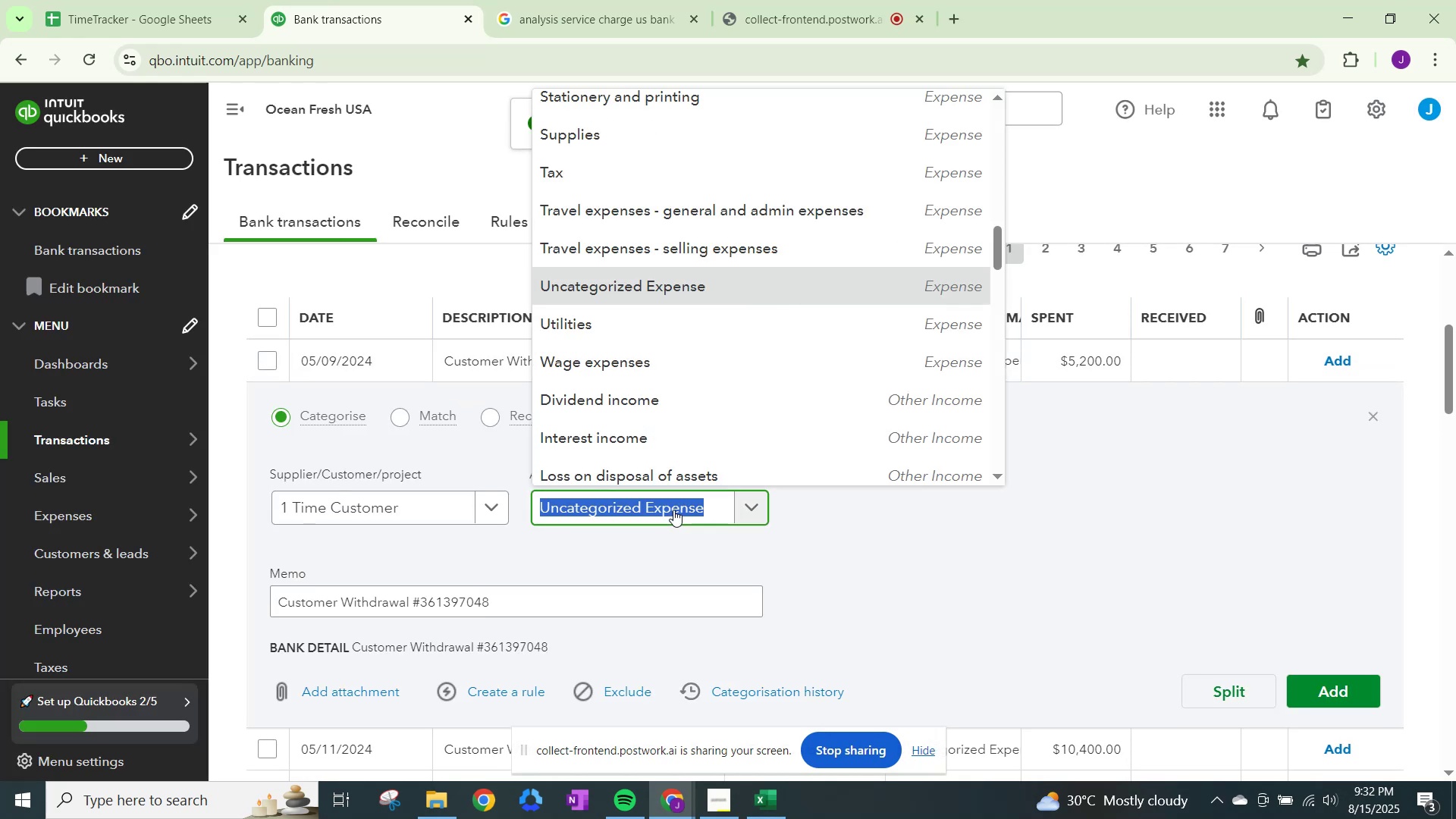 
type(other)
 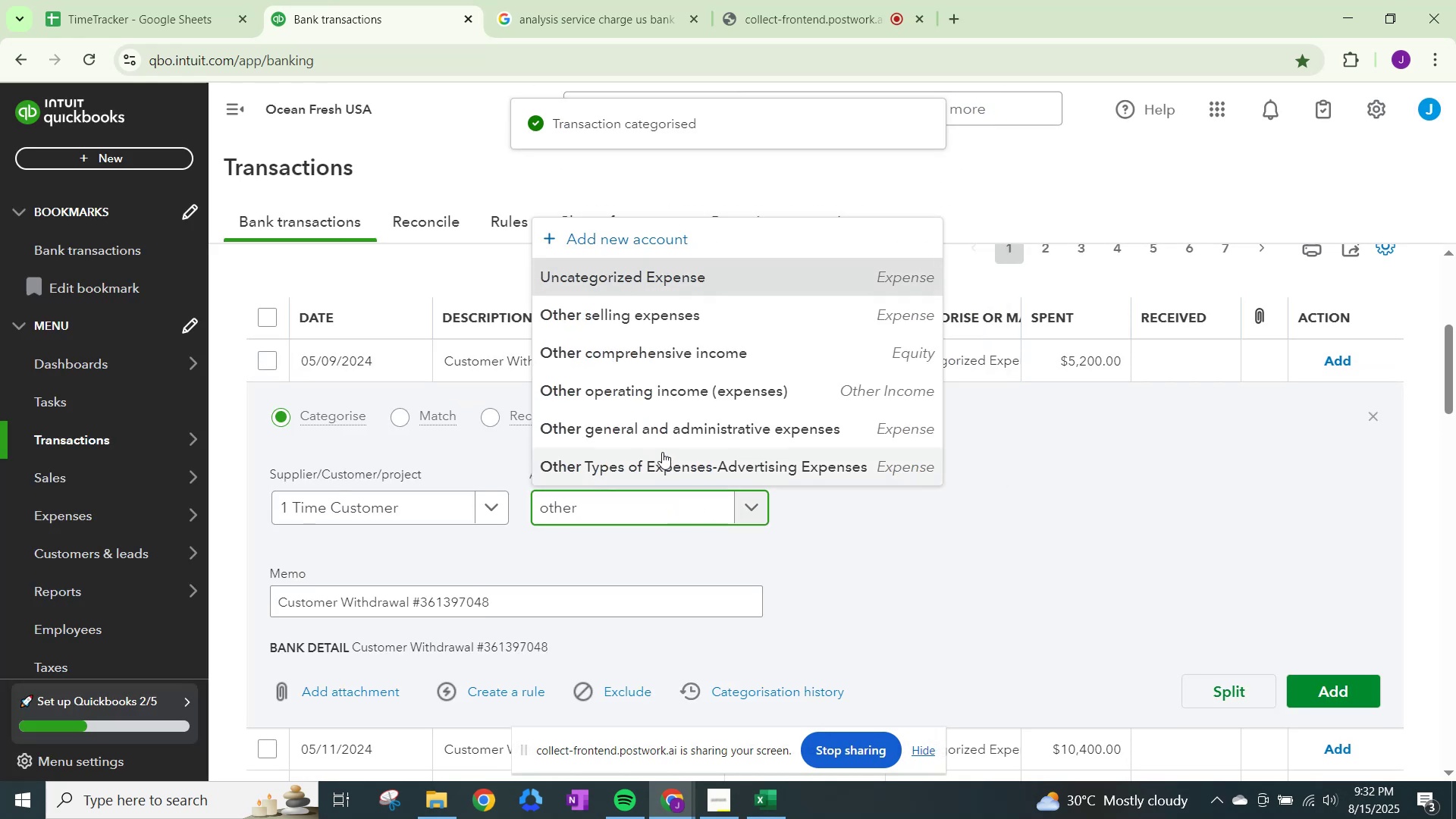 
left_click([669, 434])
 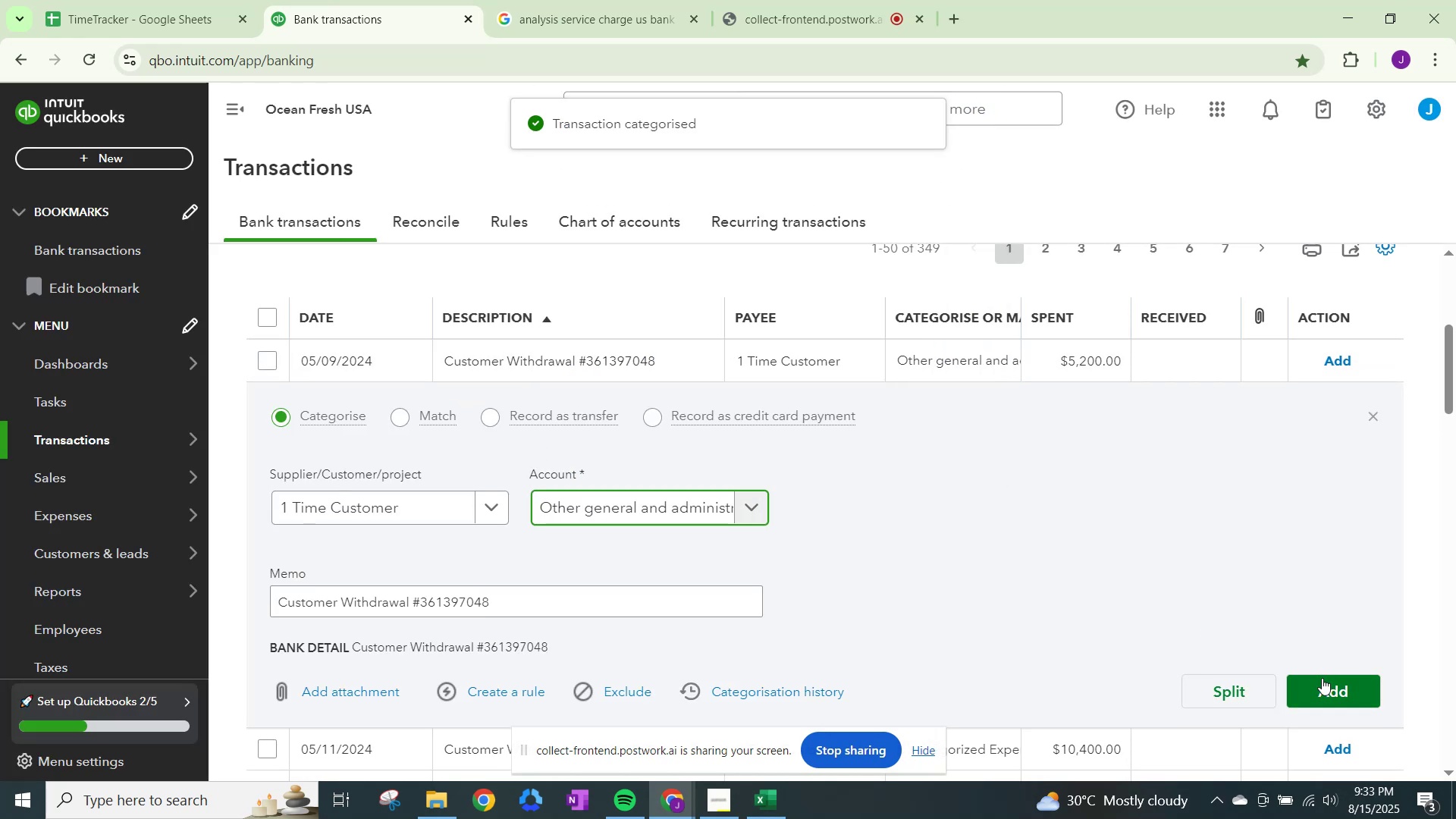 
left_click([1322, 678])
 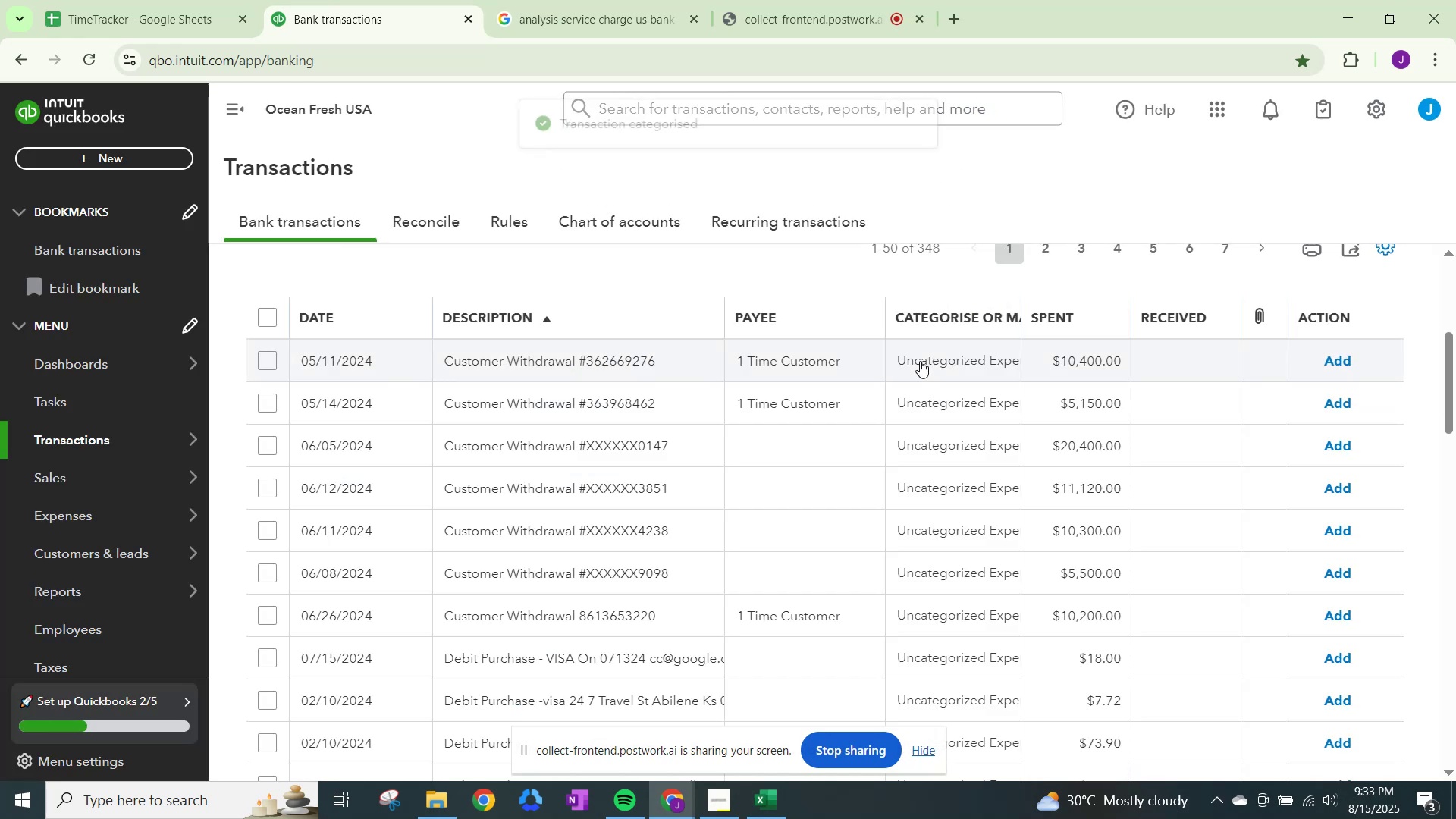 
left_click([921, 362])
 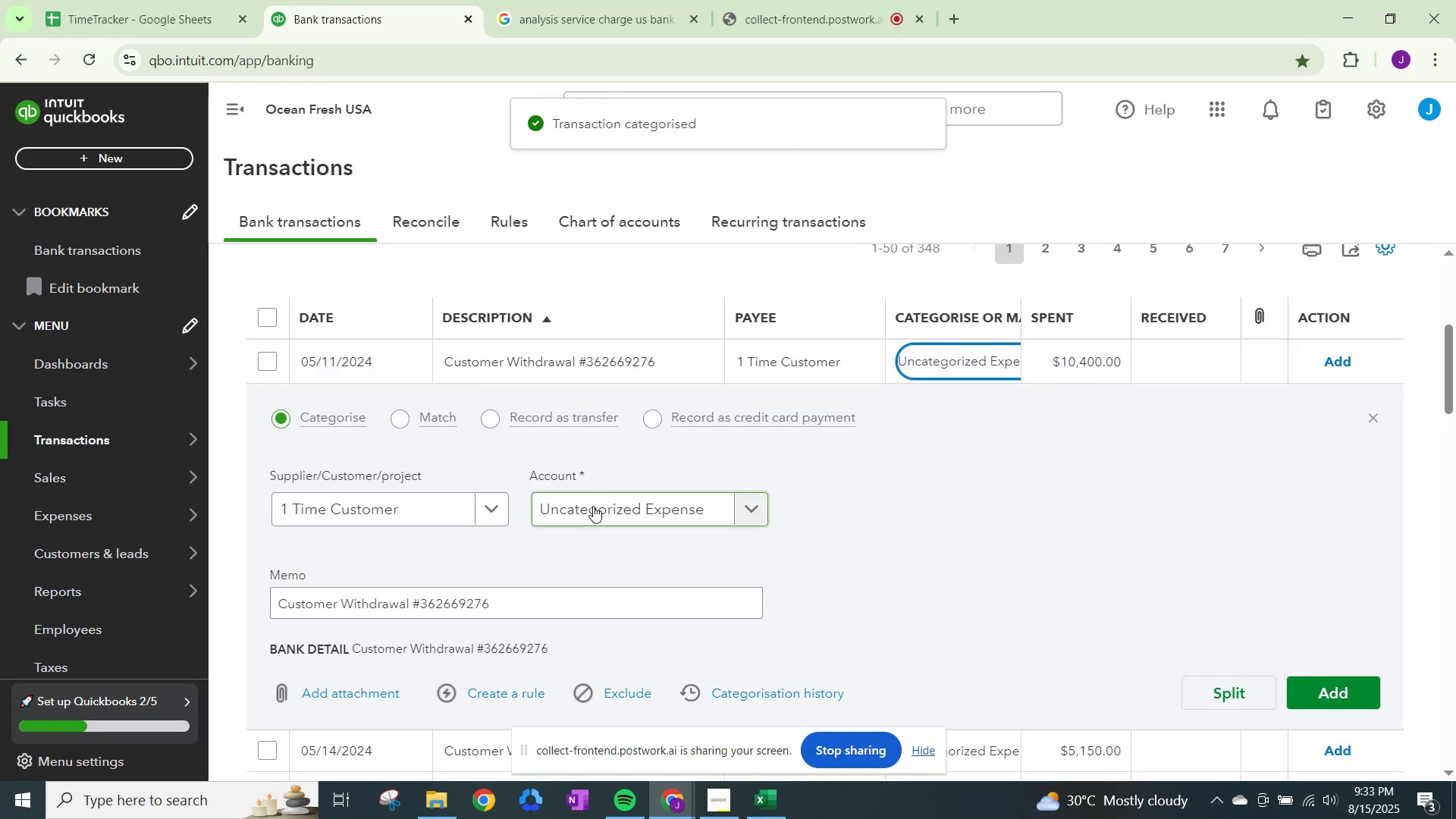 
left_click([600, 510])
 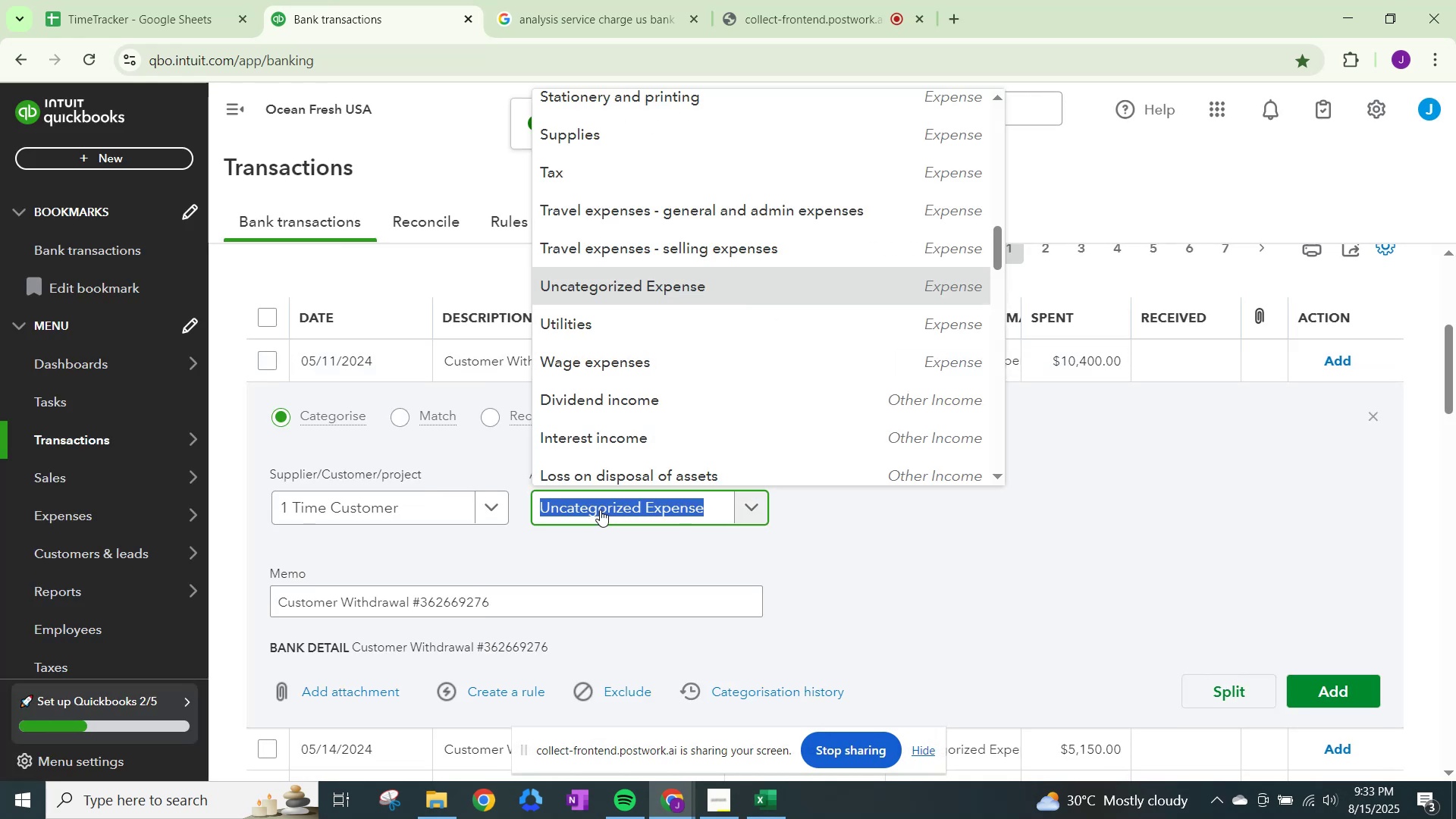 
type(other)
 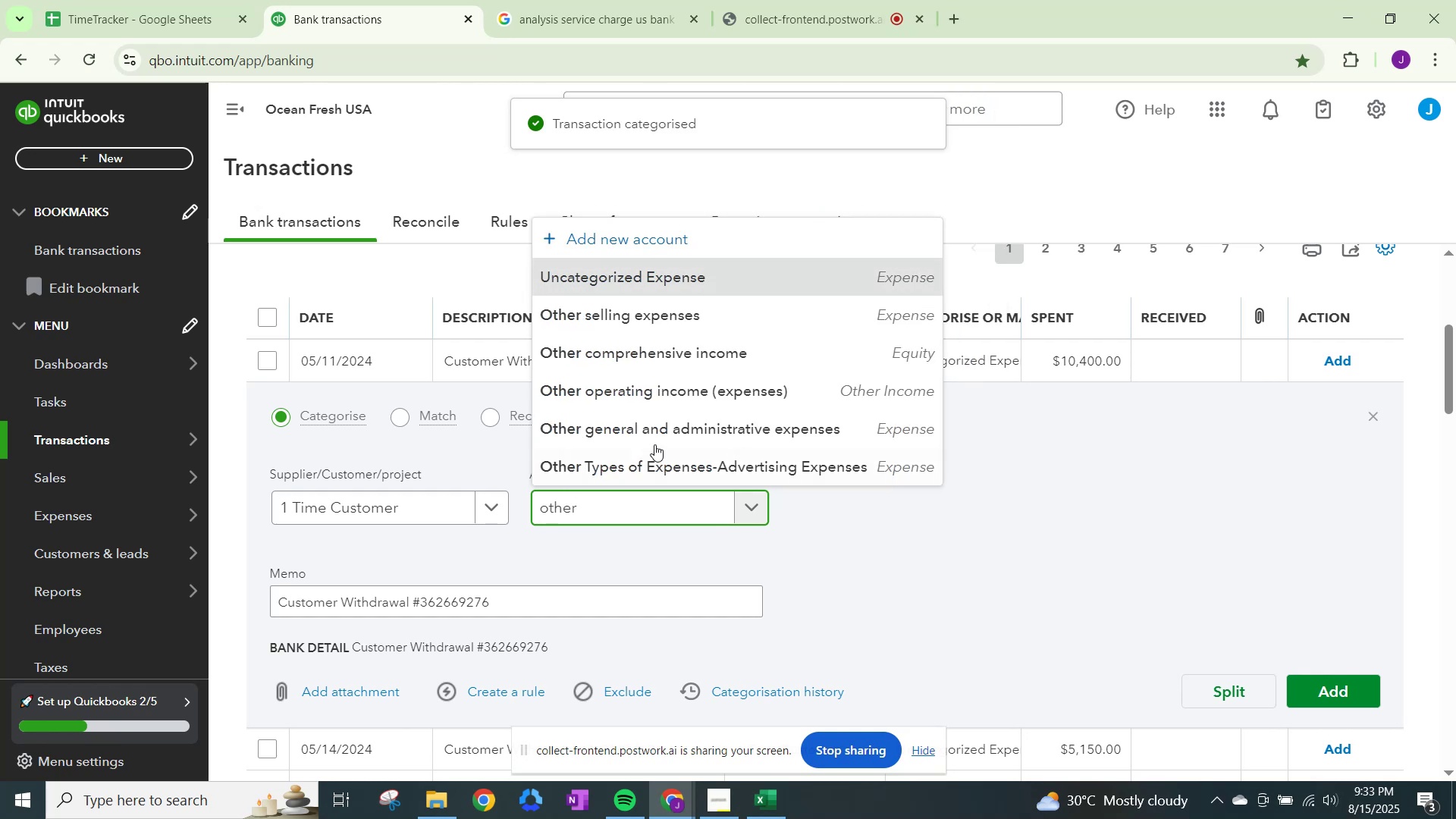 
left_click([676, 422])
 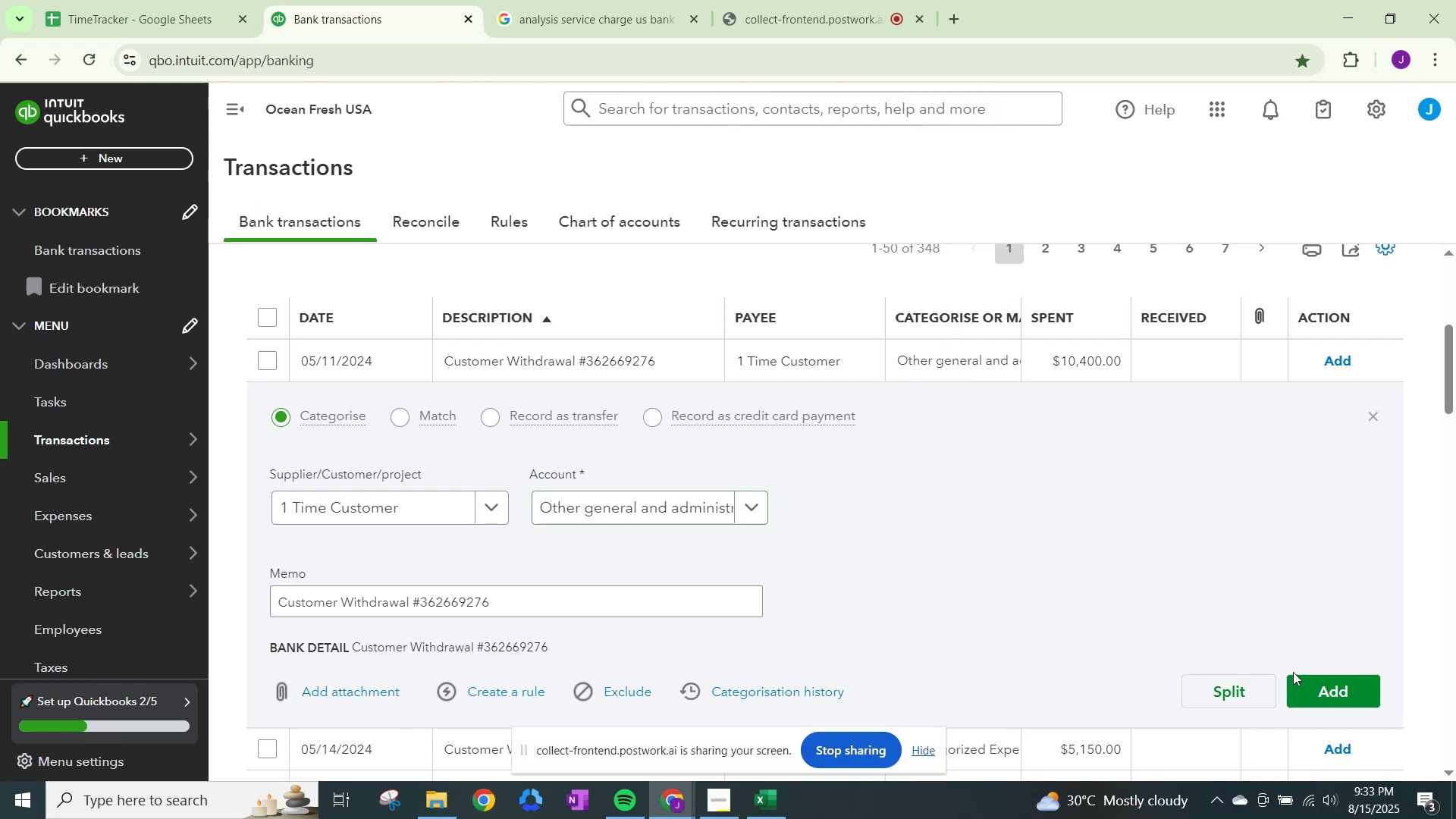 
double_click([1312, 682])
 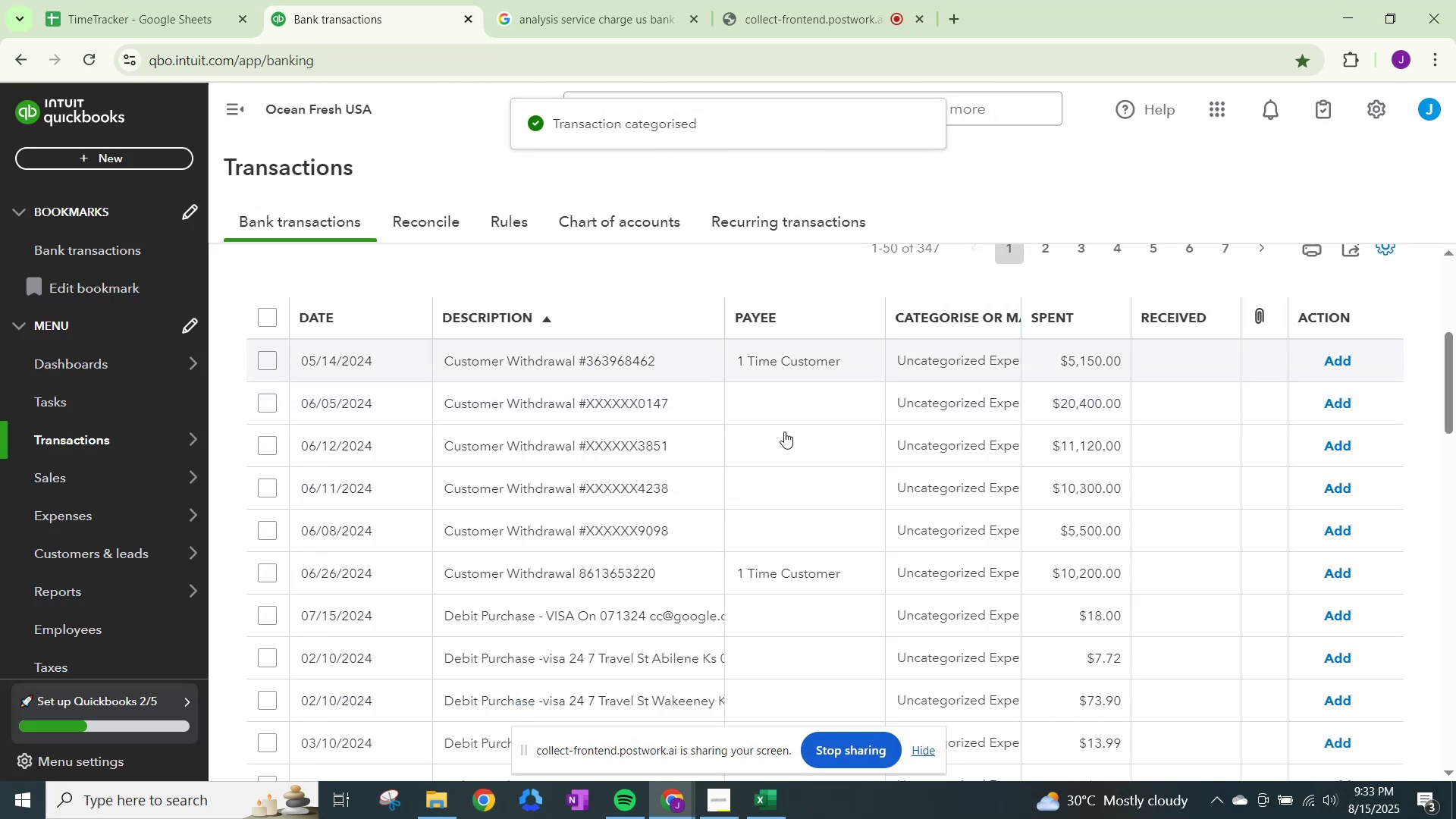 
left_click([630, 510])
 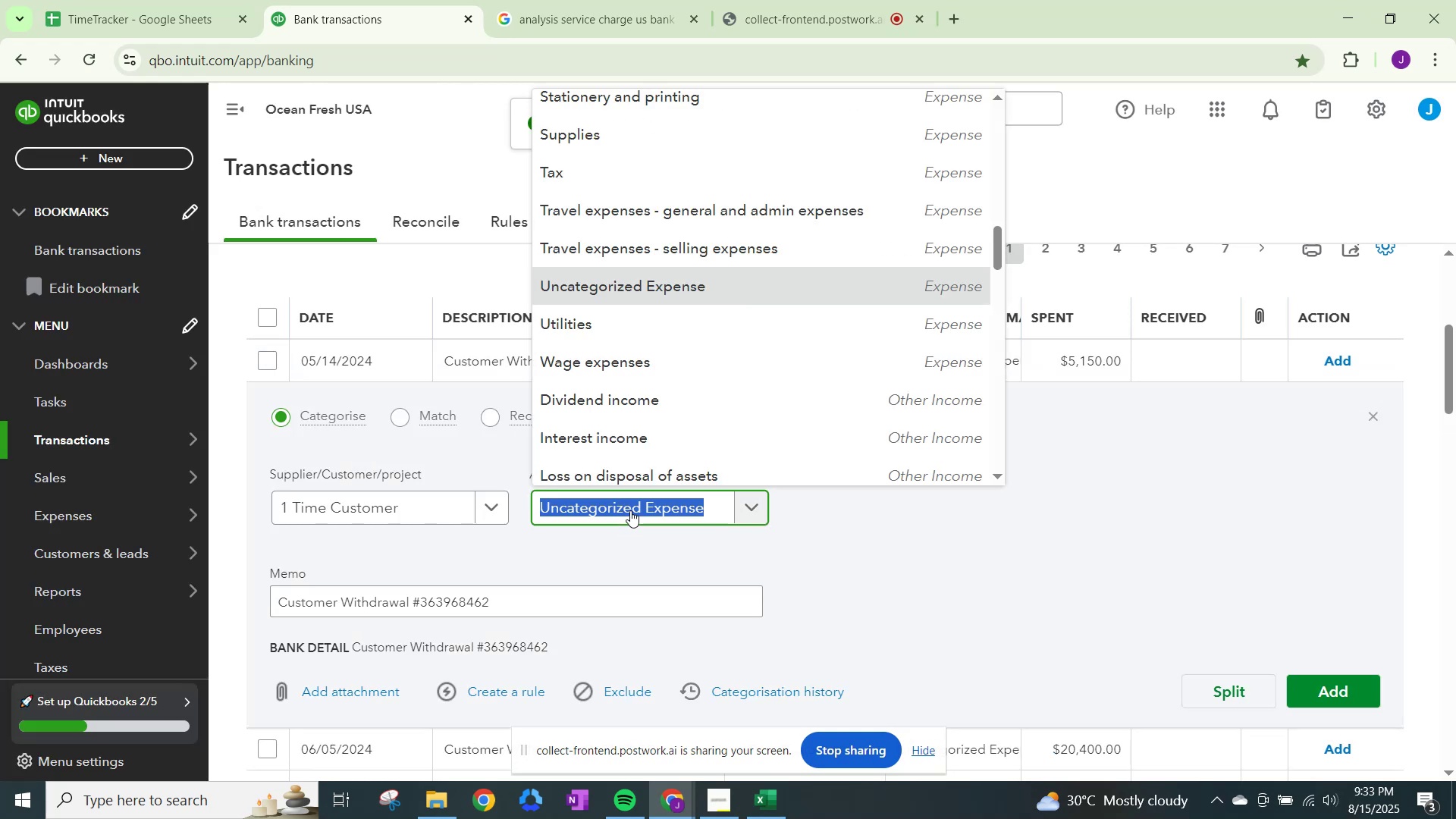 
type(other)
 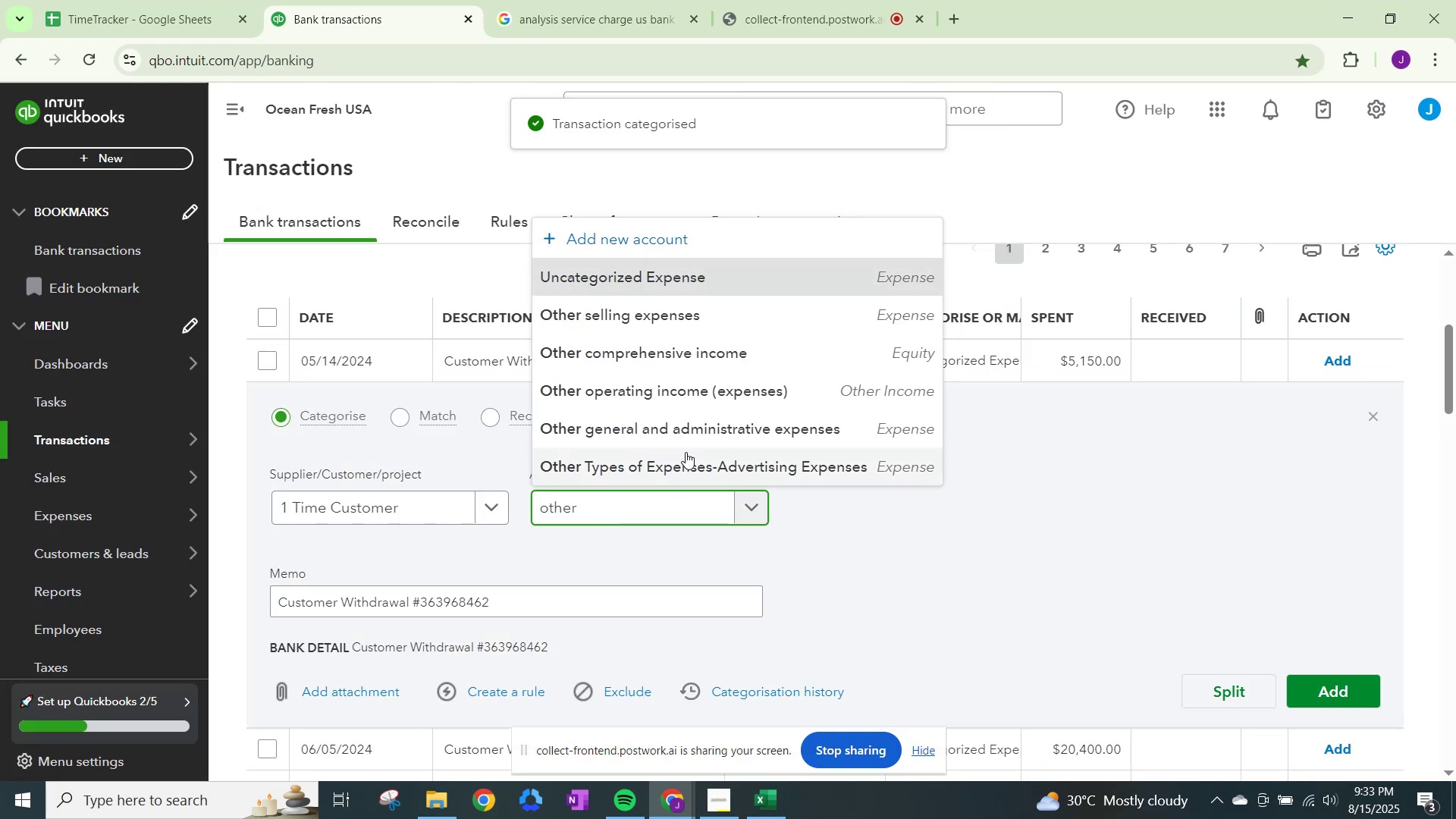 
left_click([691, 440])
 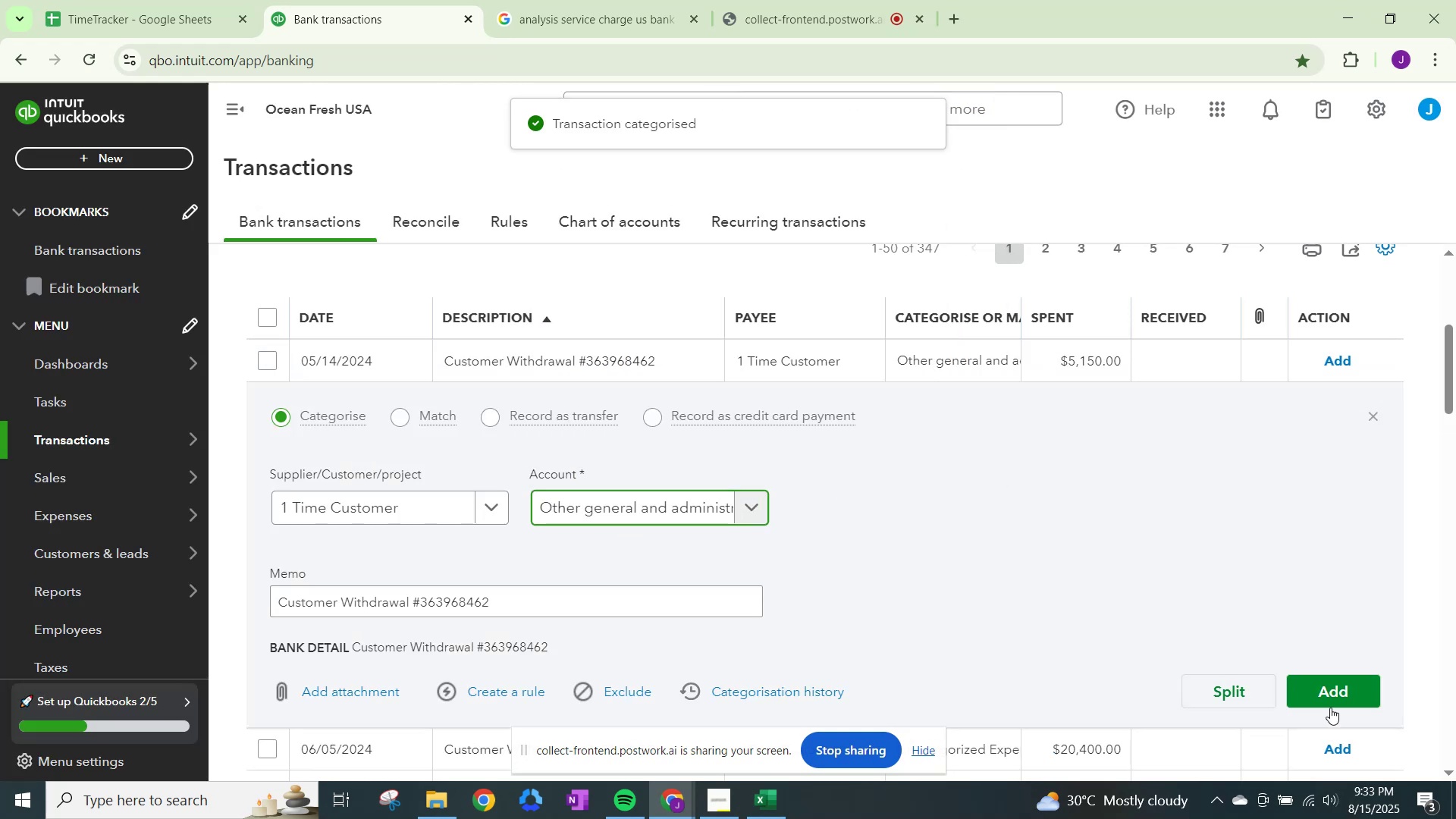 
left_click([1335, 692])
 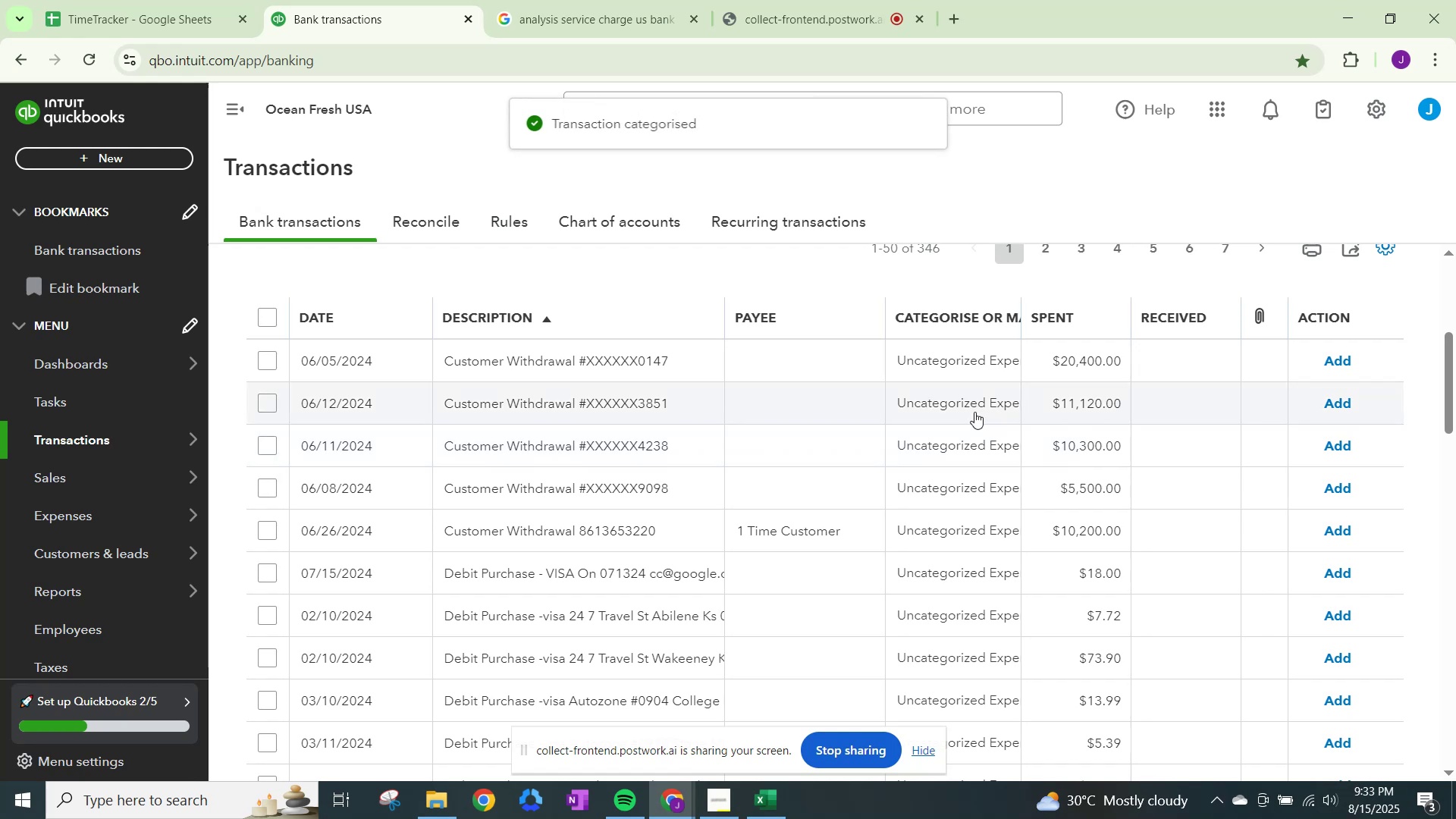 
left_click([951, 363])
 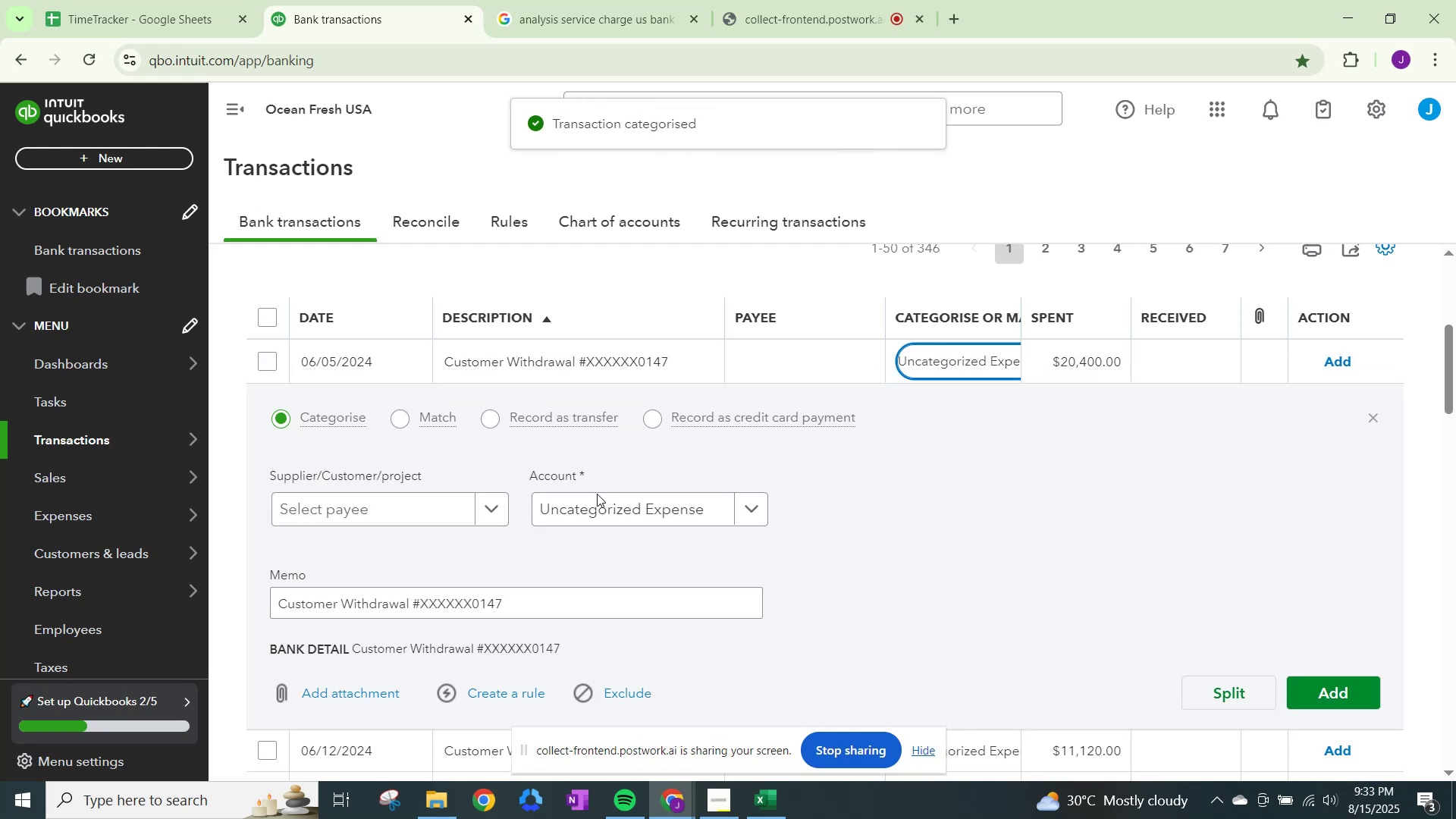 
left_click([598, 507])
 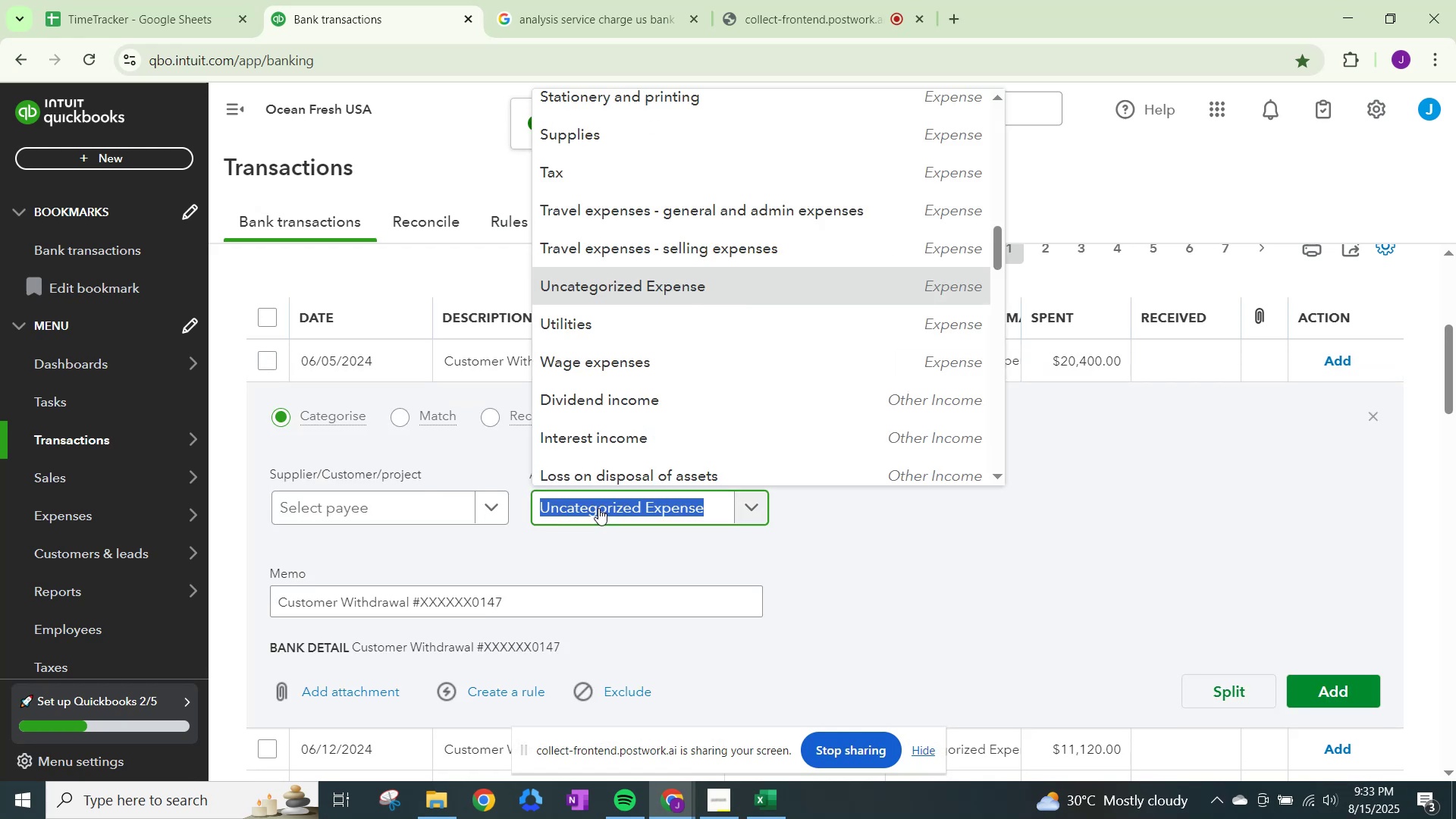 
type(other)
 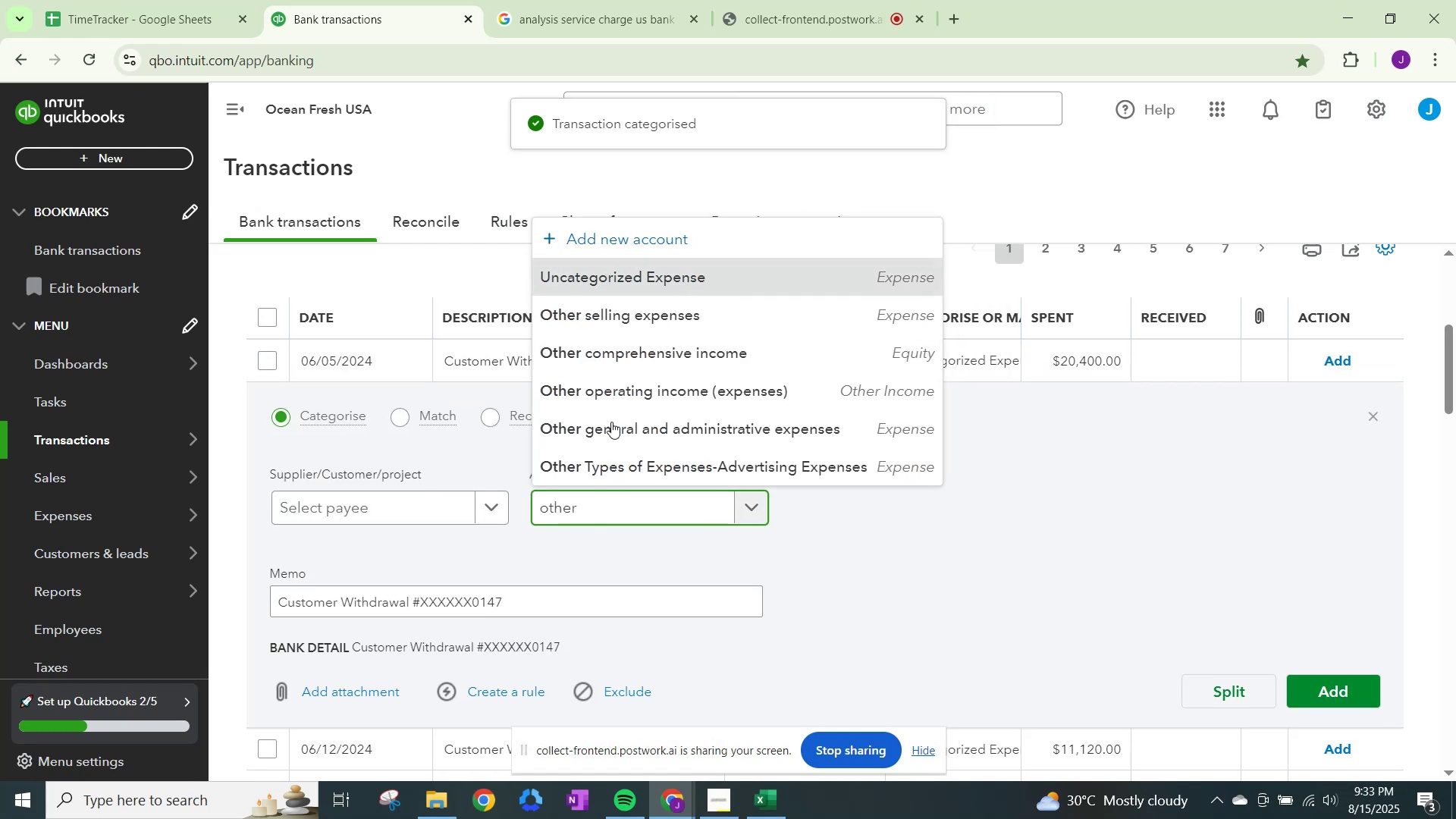 
left_click([618, 388])
 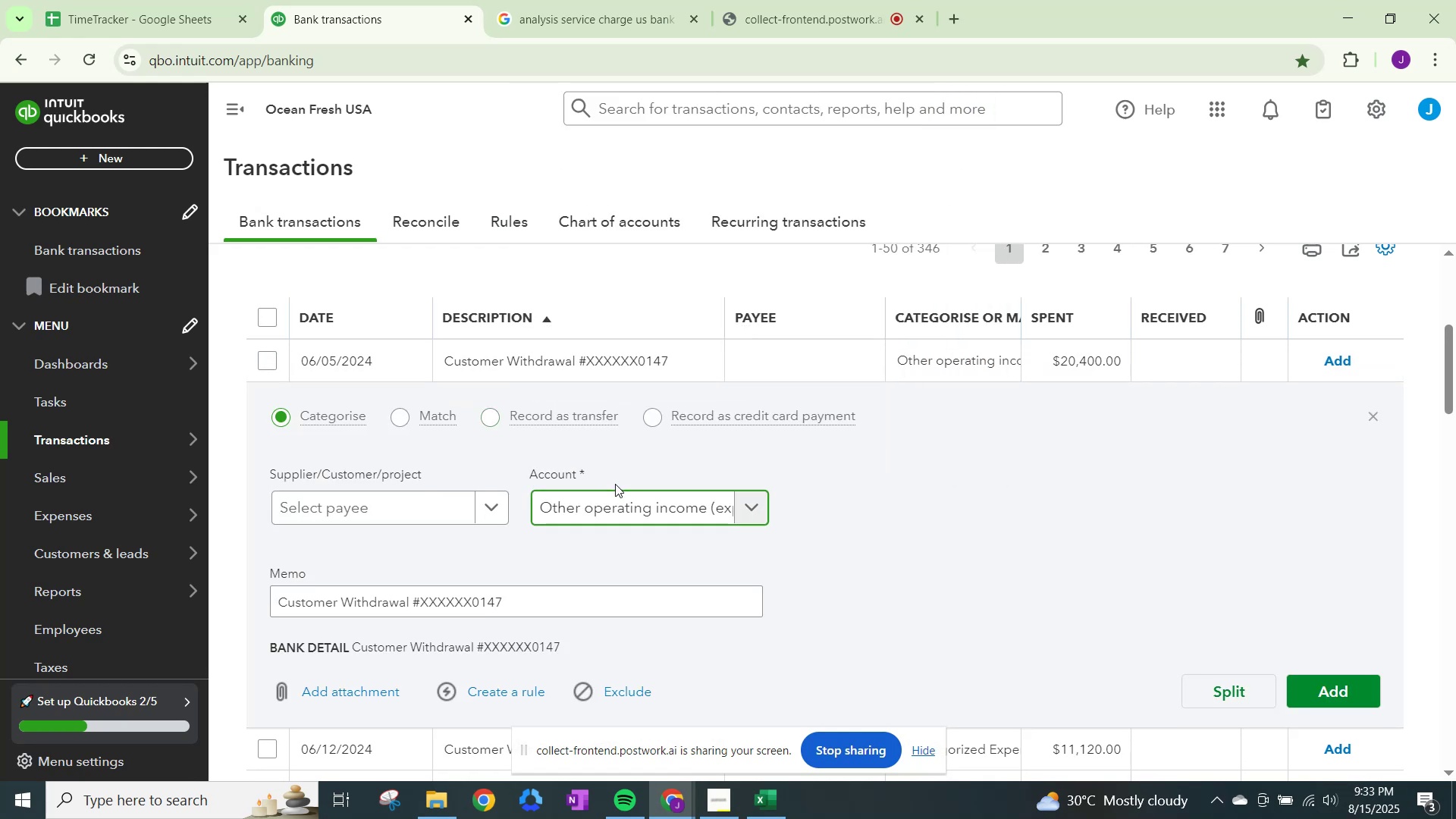 
left_click([616, 500])
 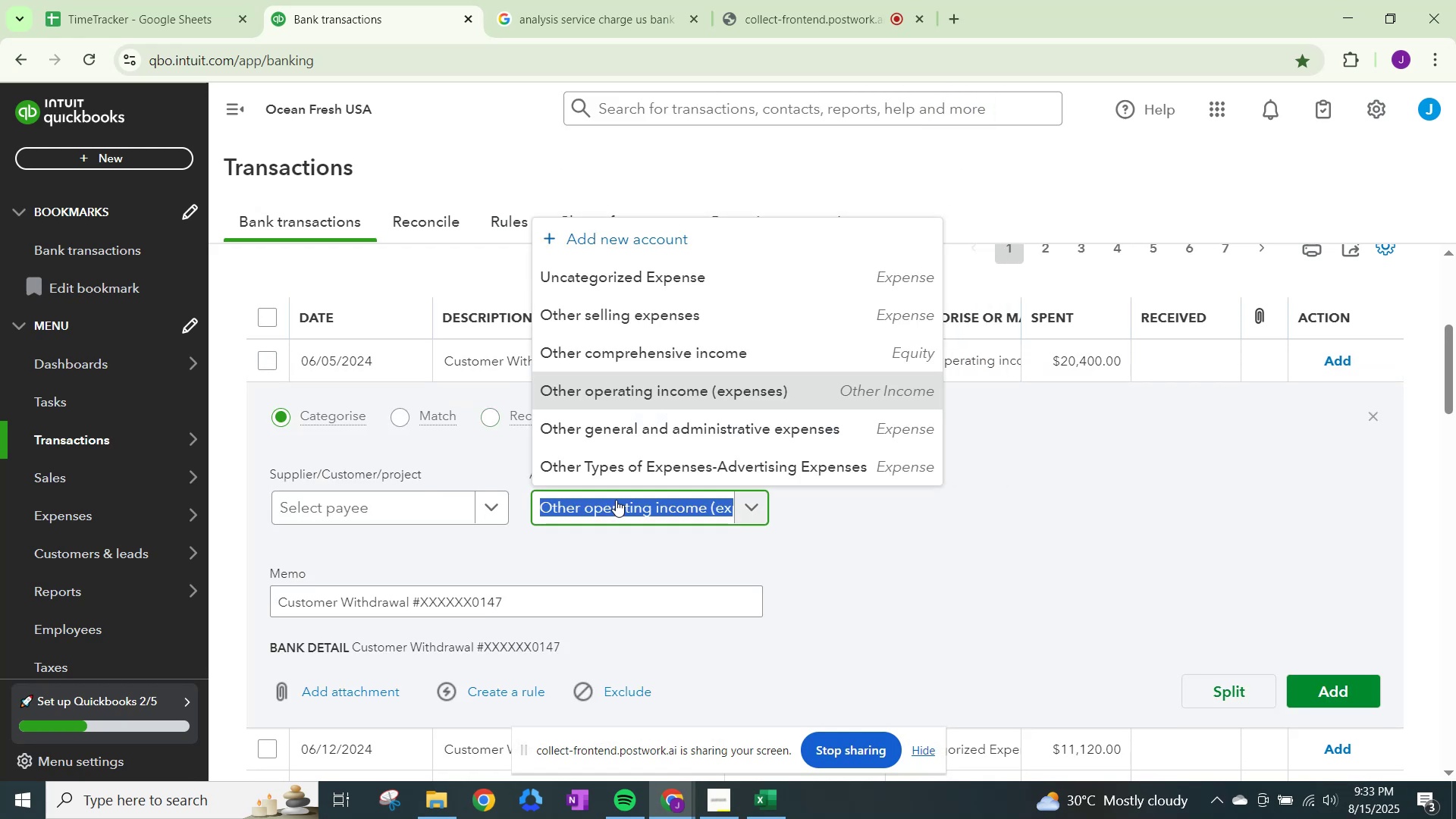 
type(other)
 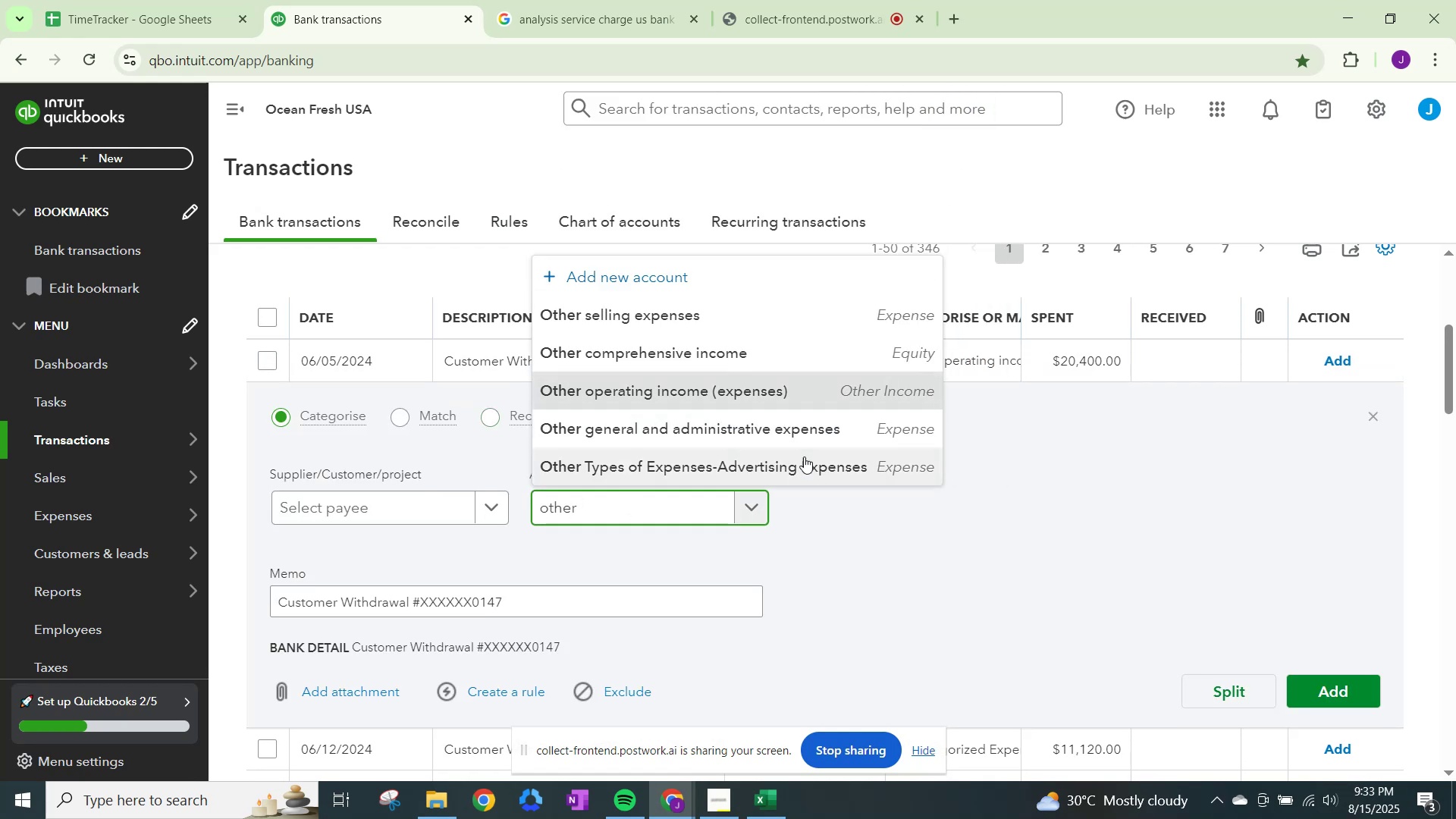 
left_click([802, 447])
 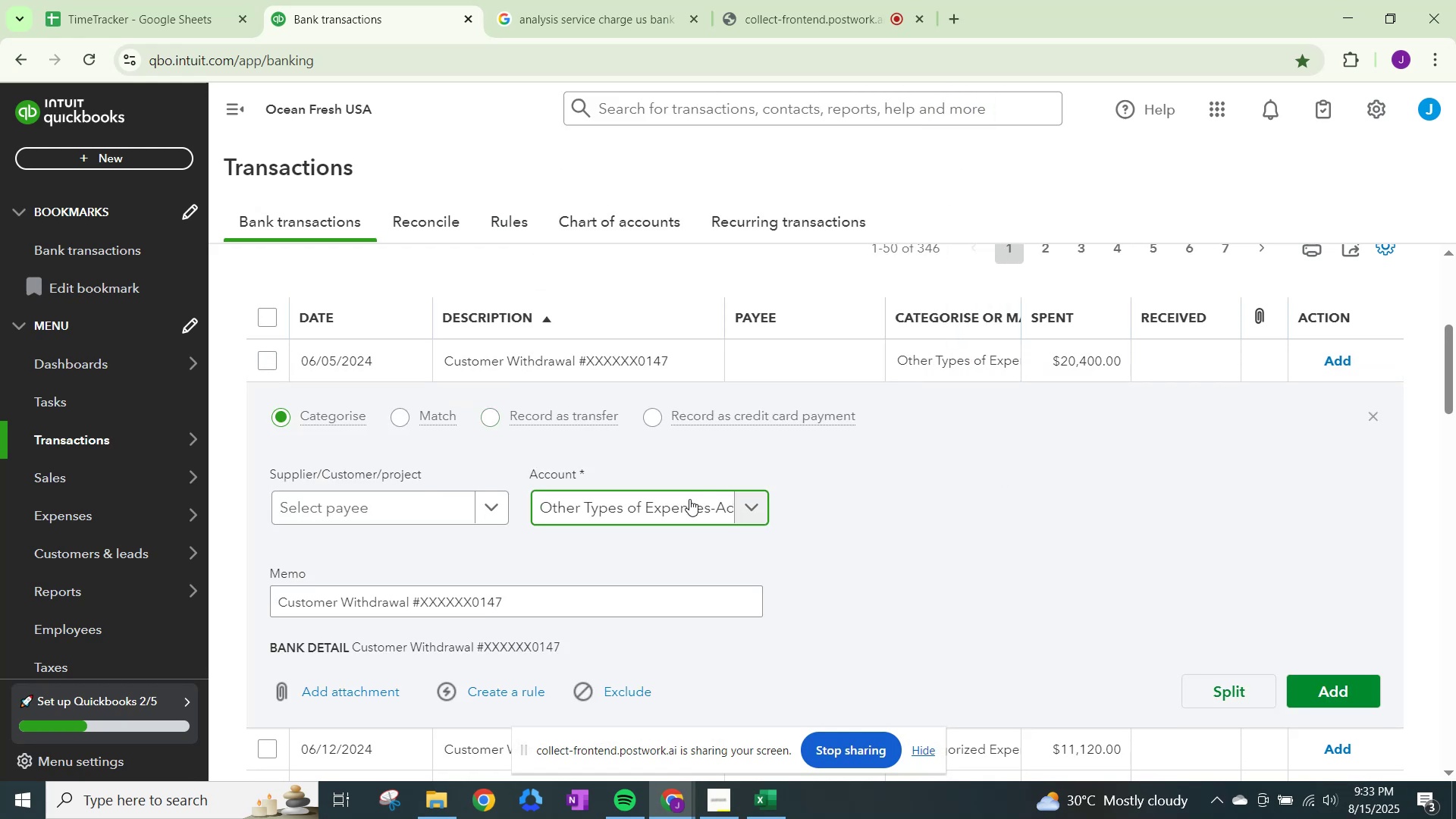 
left_click([686, 503])
 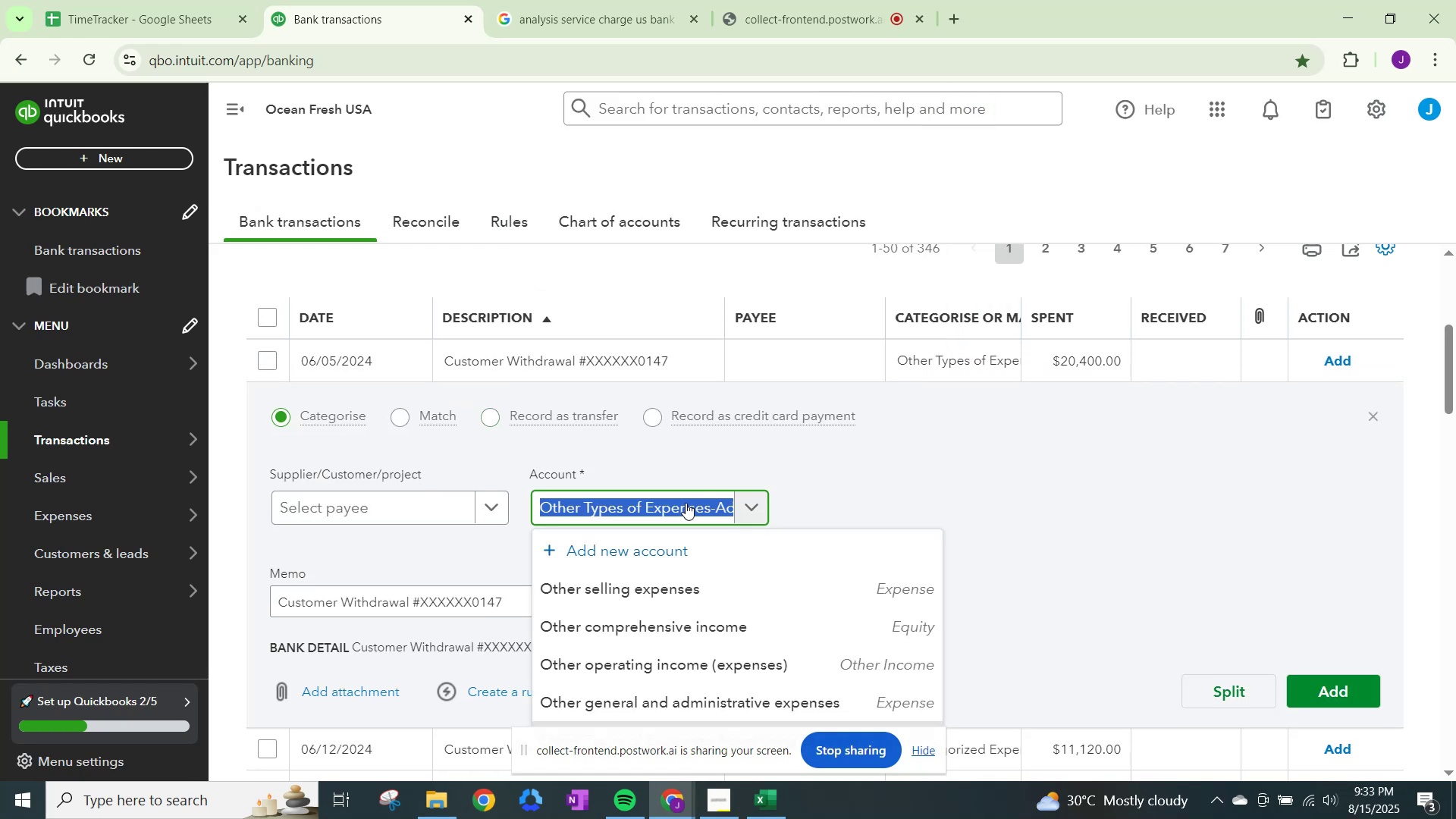 
type(other)
 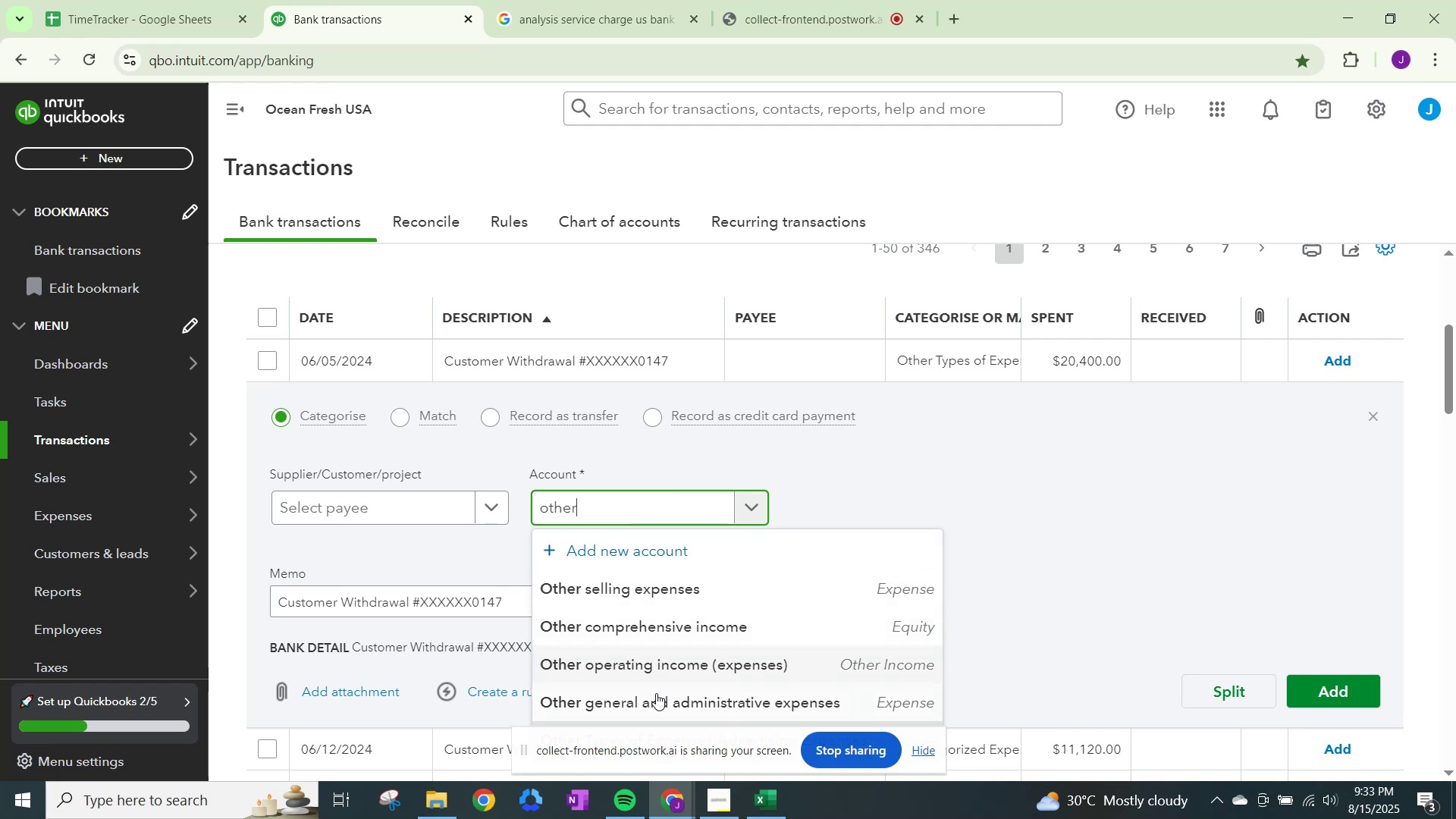 
left_click([654, 699])
 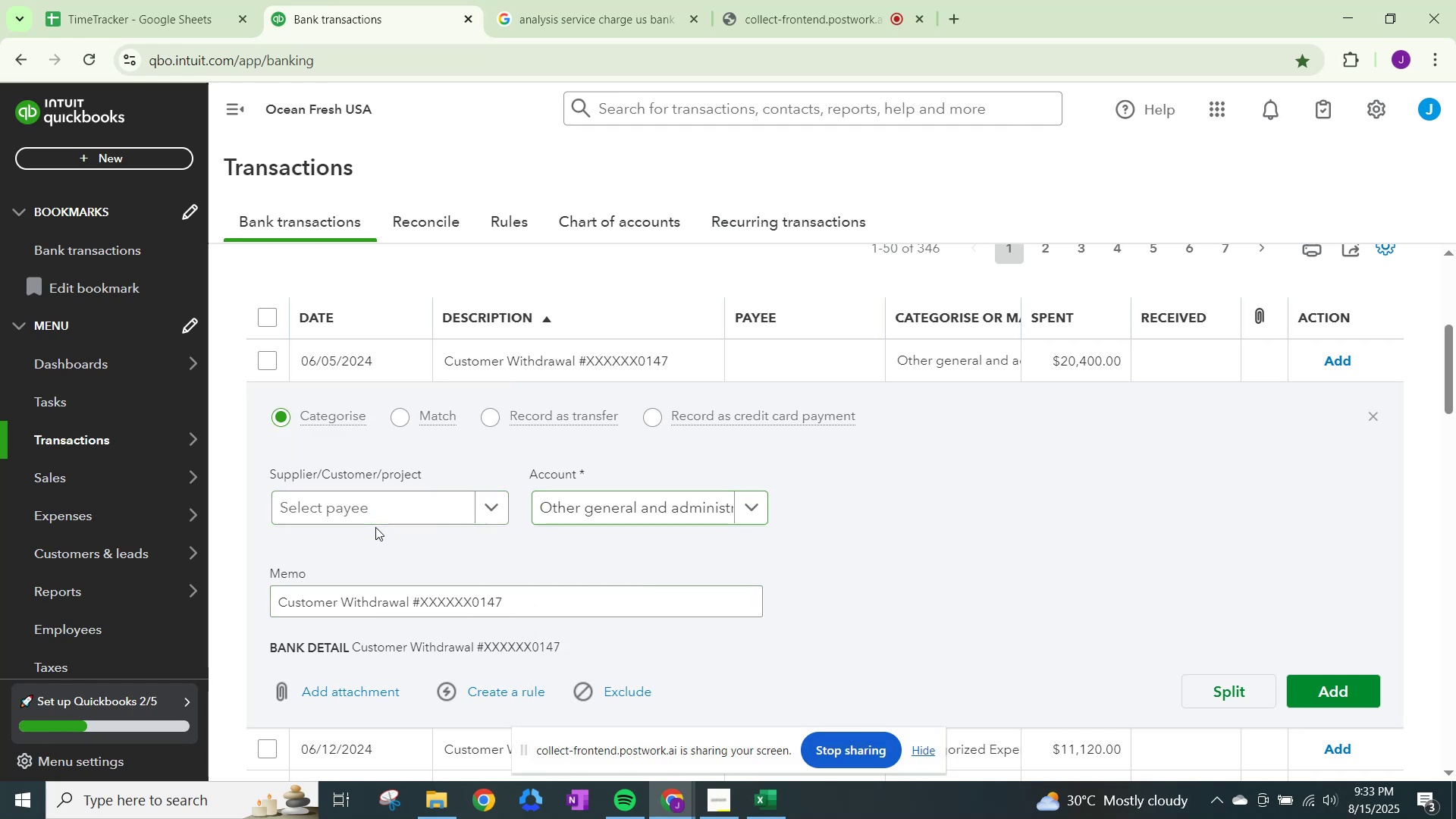 
double_click([384, 505])
 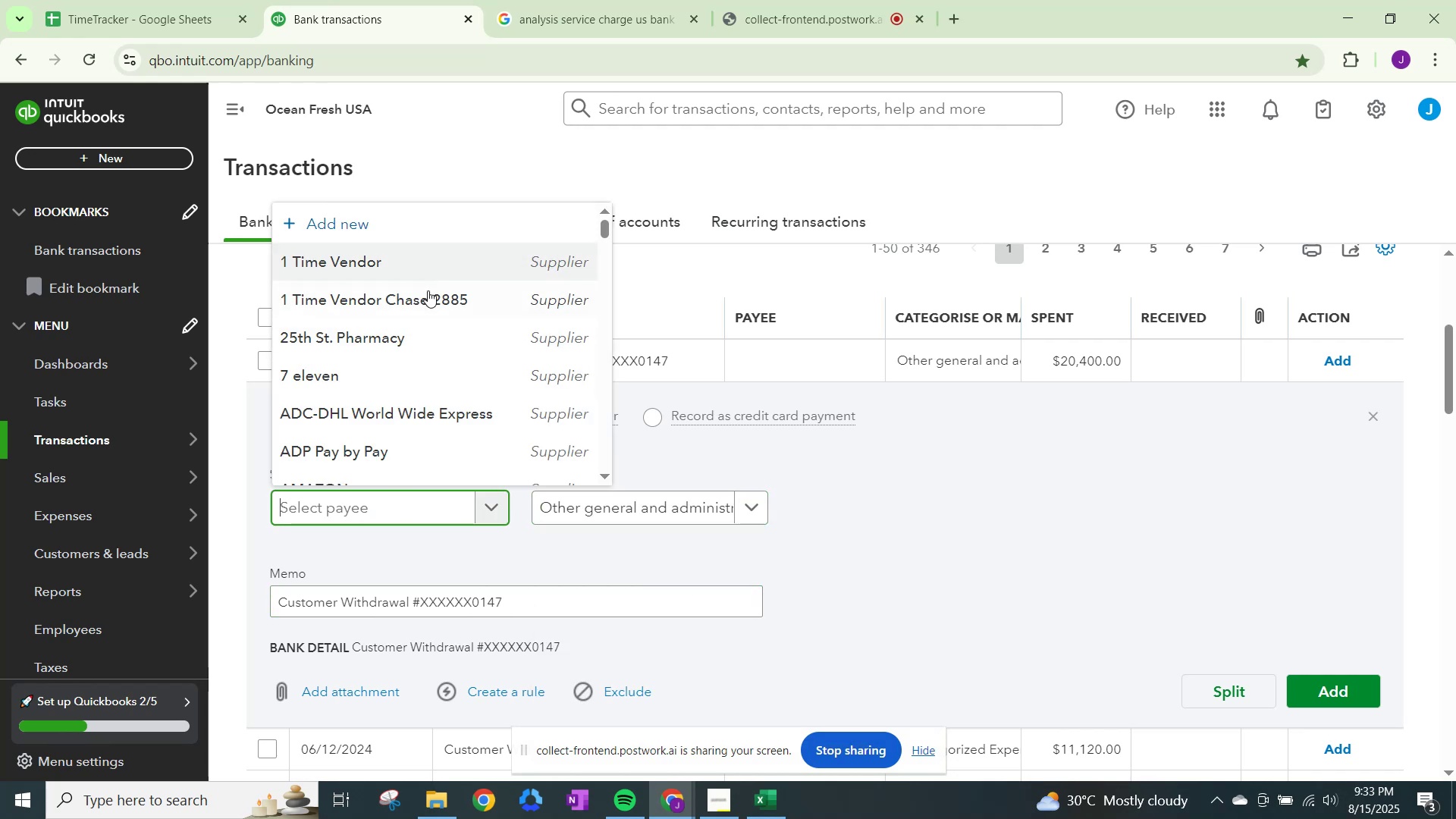 
type(1 time)
 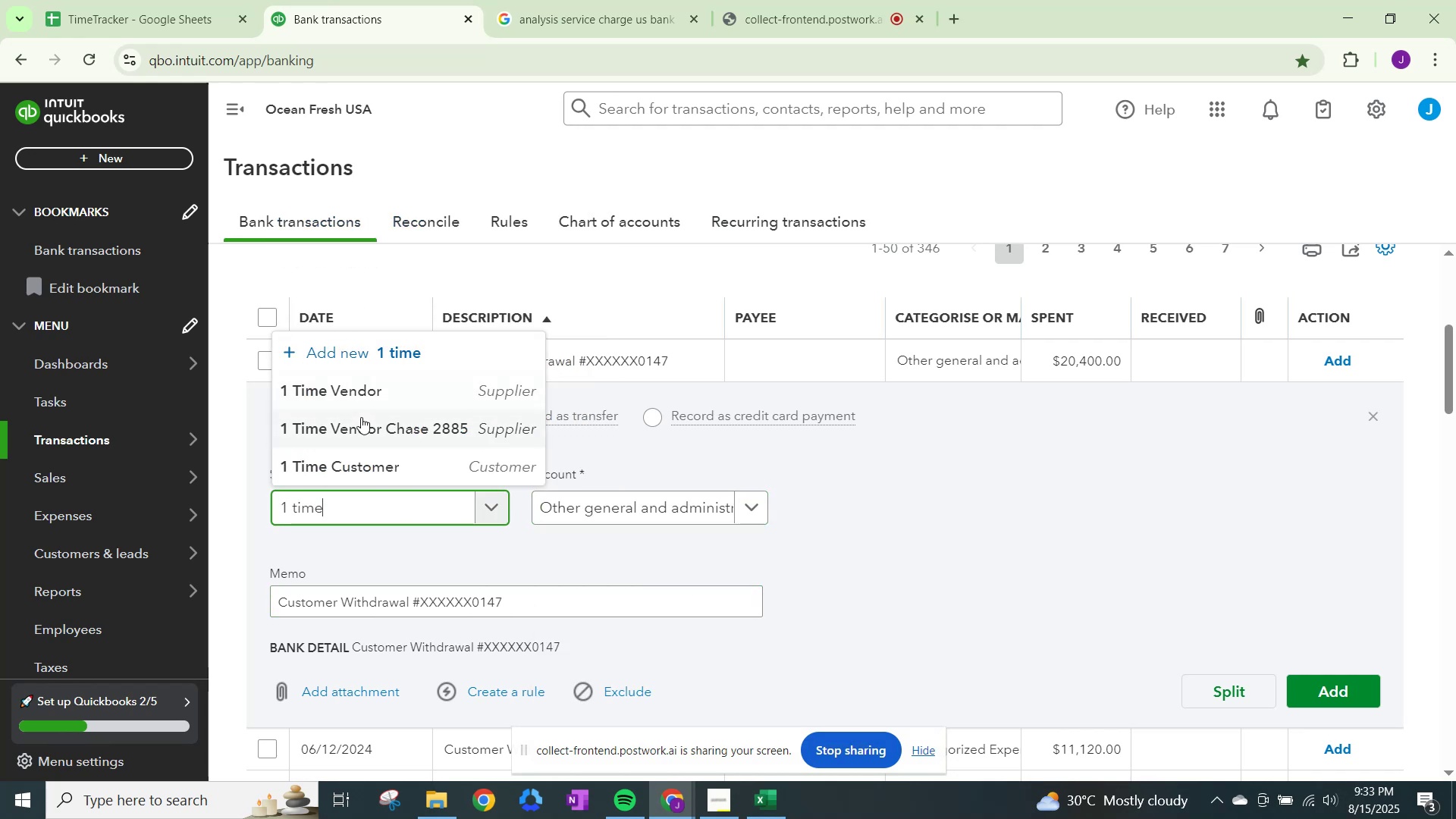 
left_click([371, 469])
 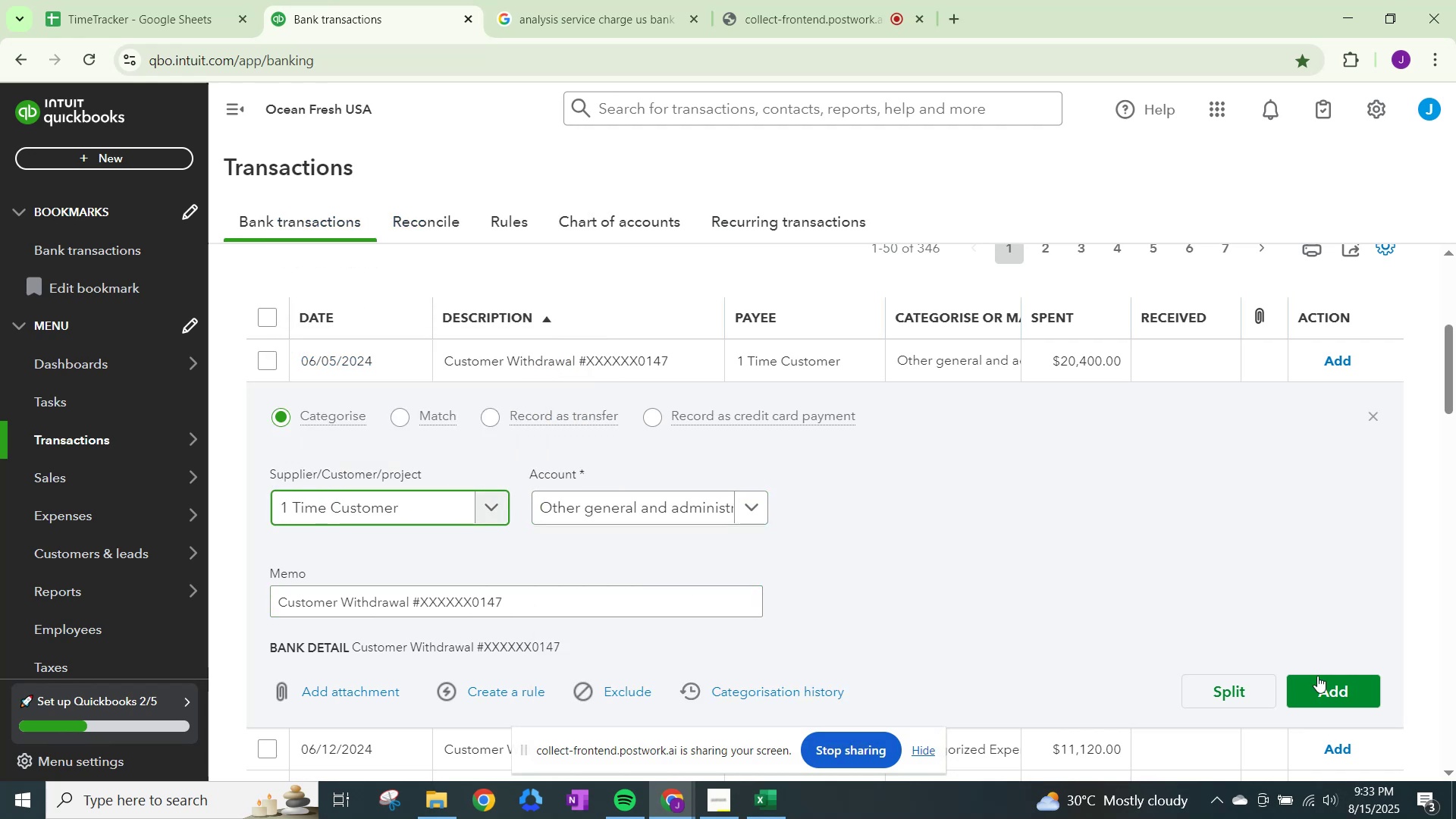 
left_click([1318, 675])
 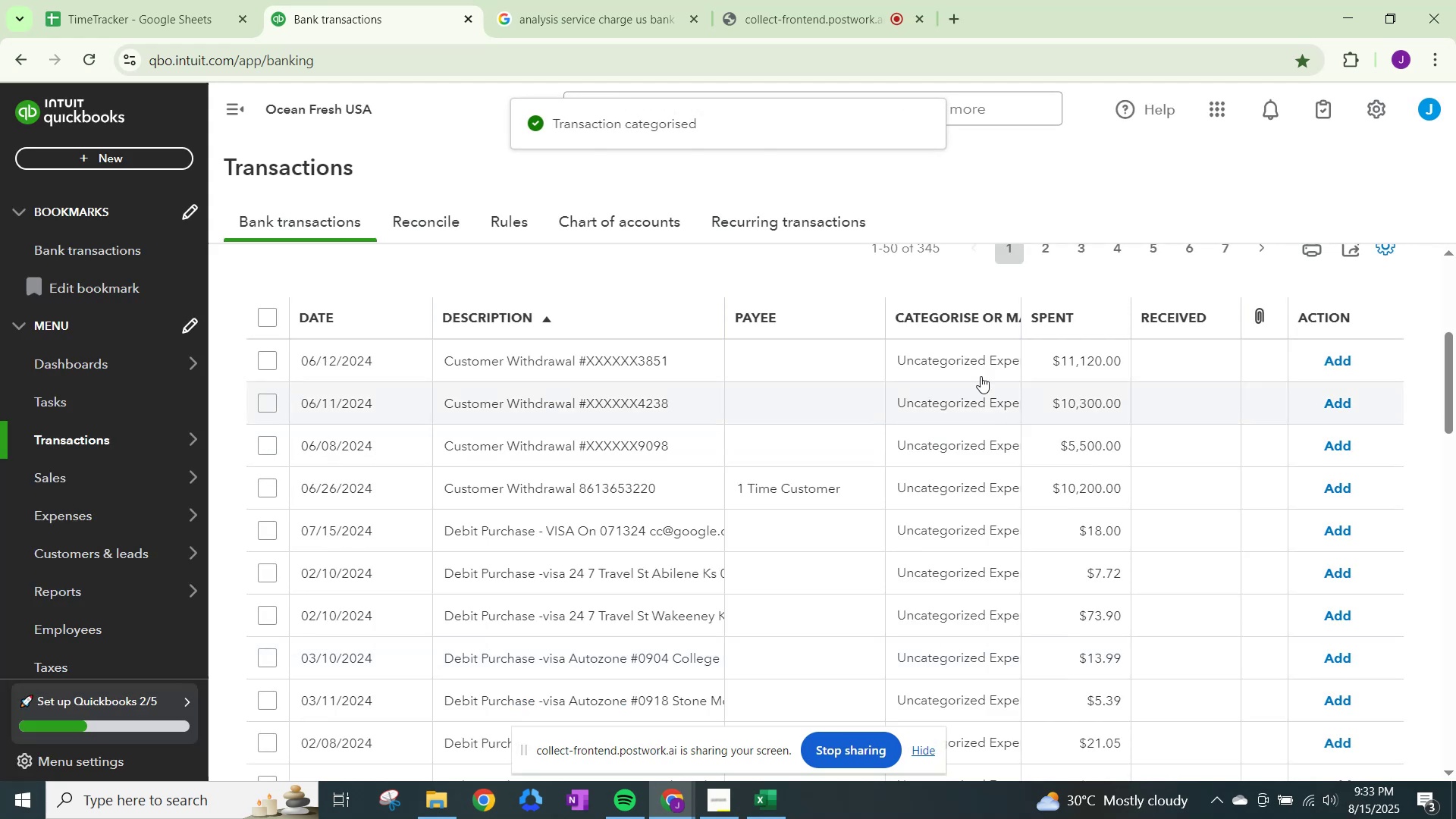 
left_click([969, 347])
 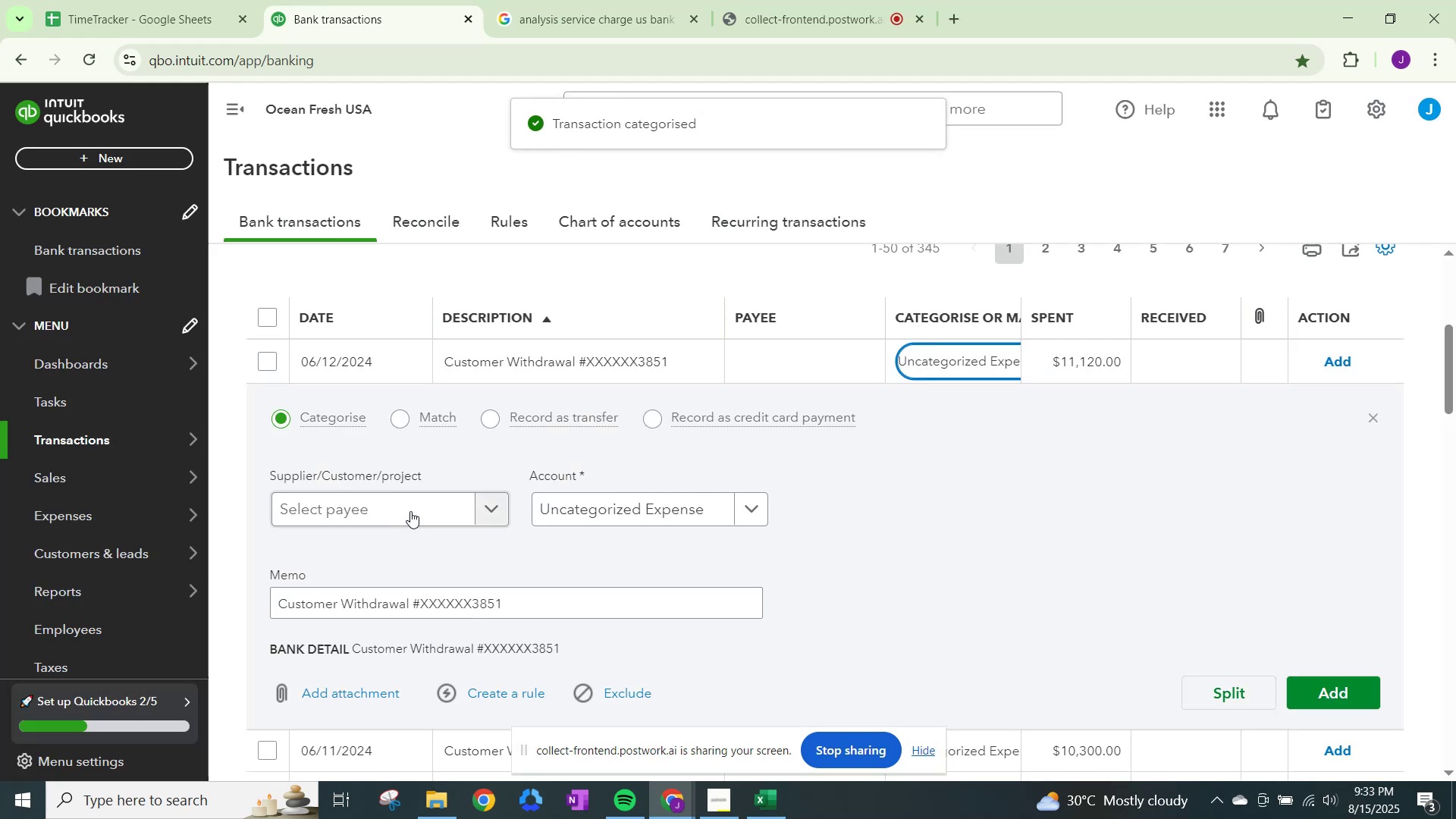 
left_click([412, 502])
 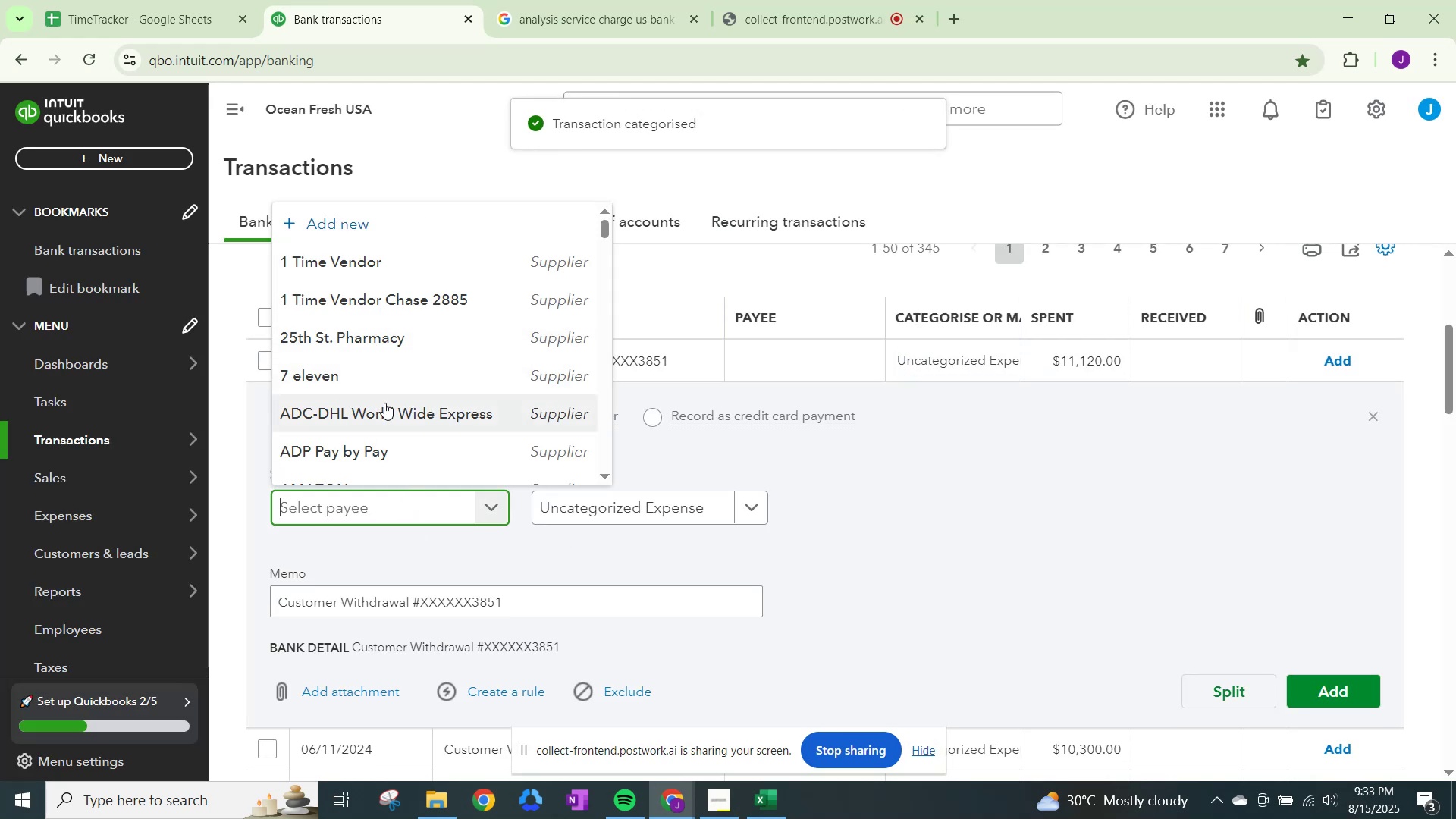 
type(1 tie)
key(Backspace)
type(e)
key(Backspace)
type(me)
 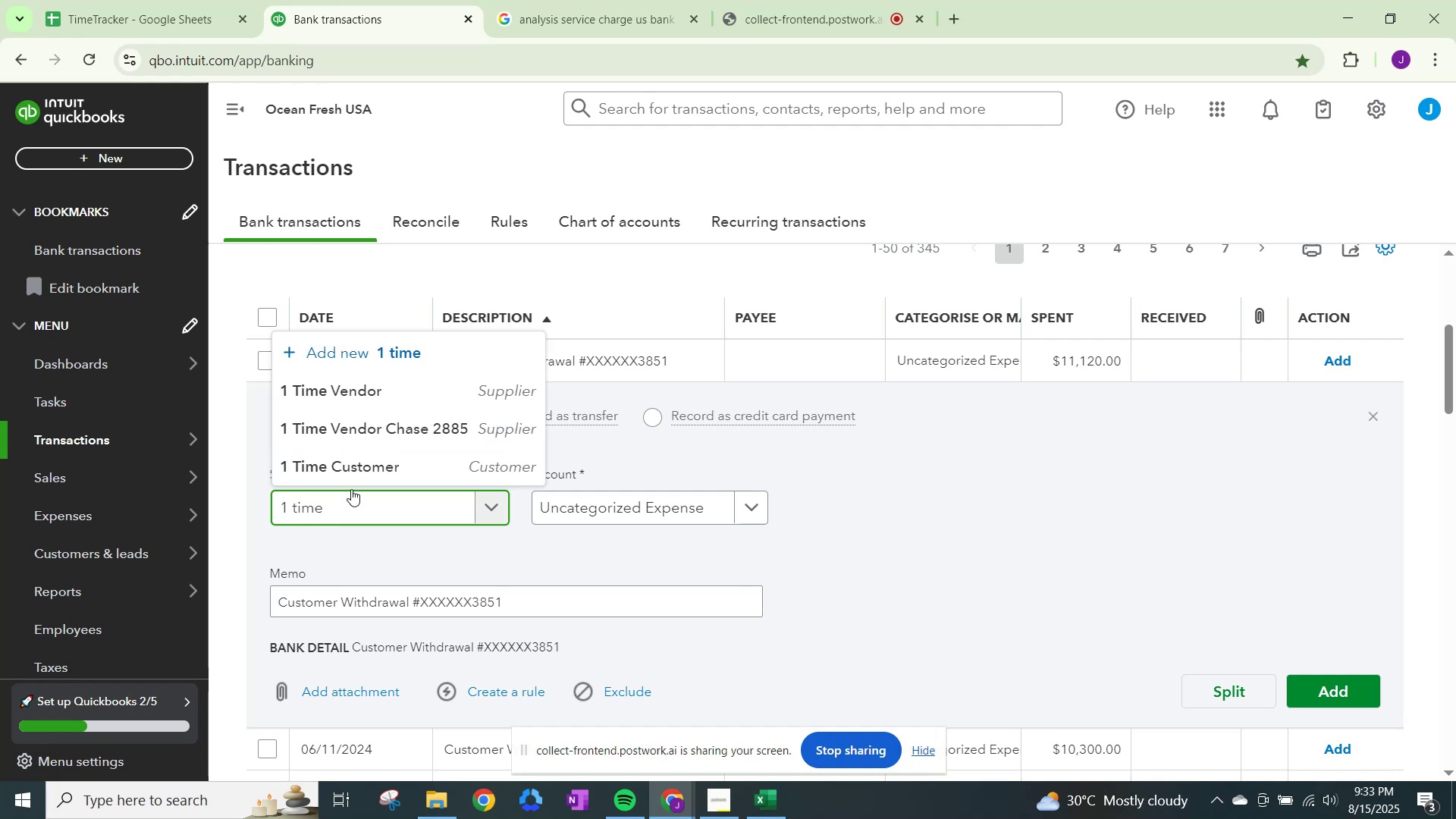 
left_click([357, 460])
 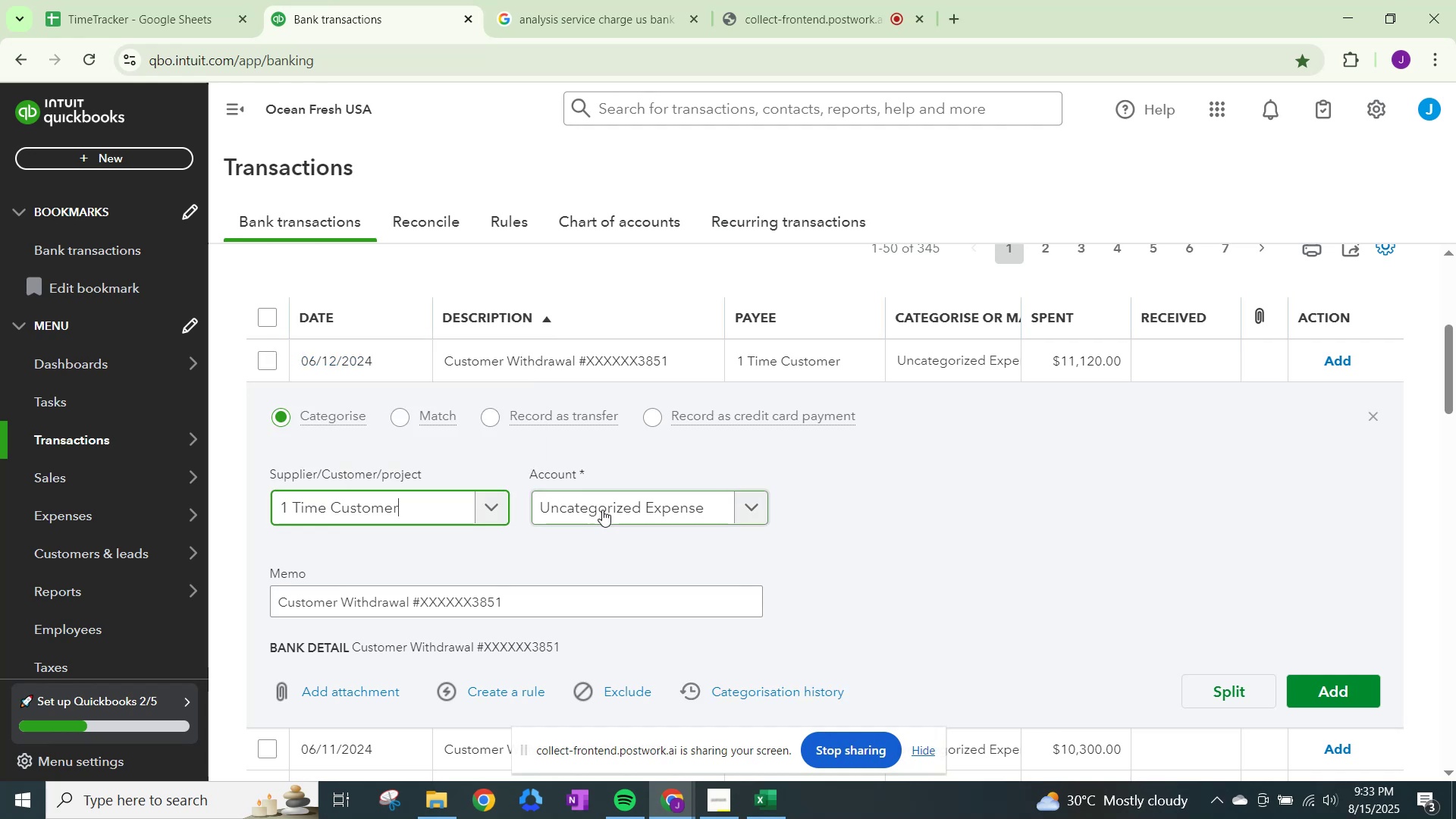 
left_click([608, 510])
 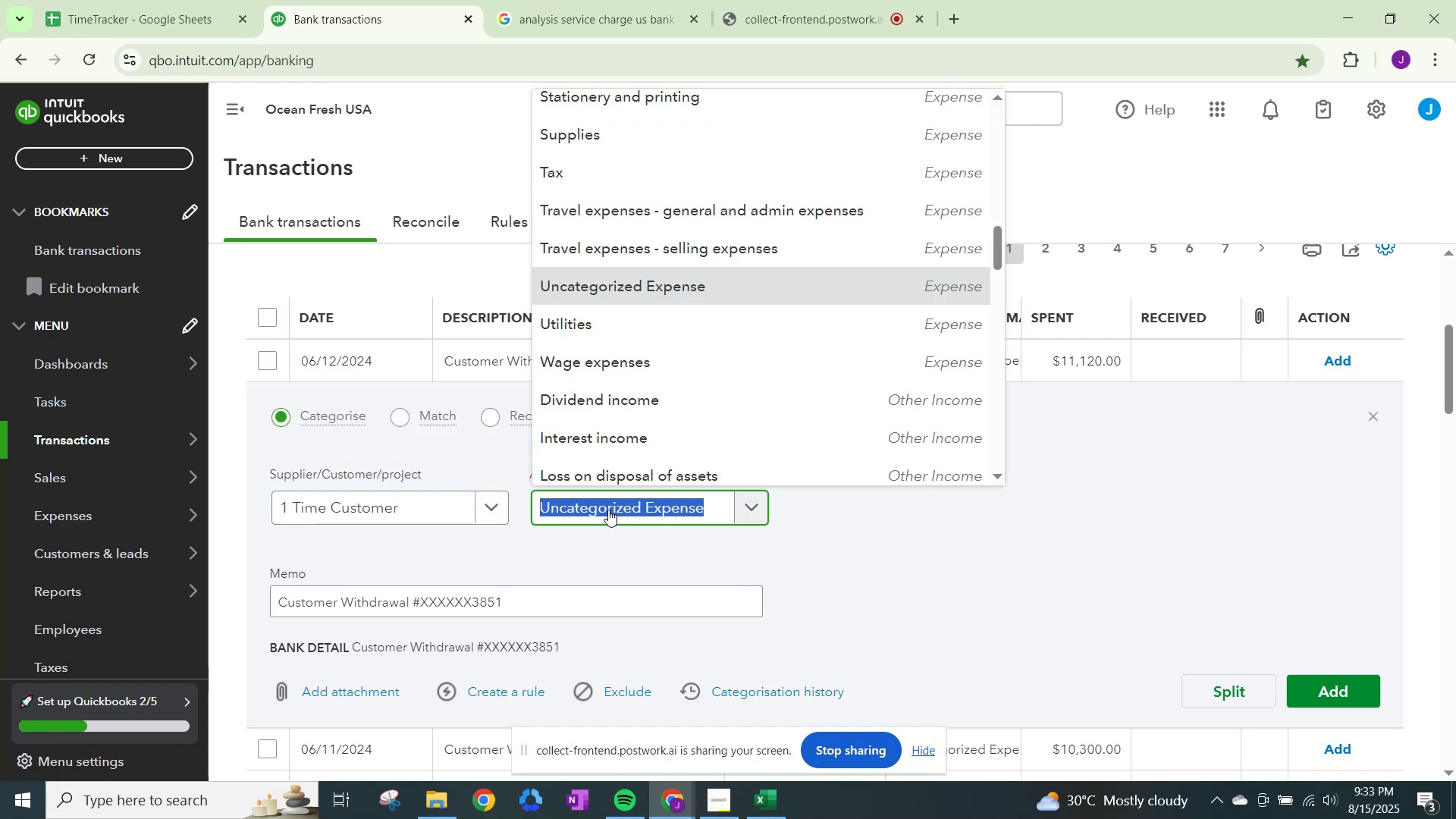 
wait(7.34)
 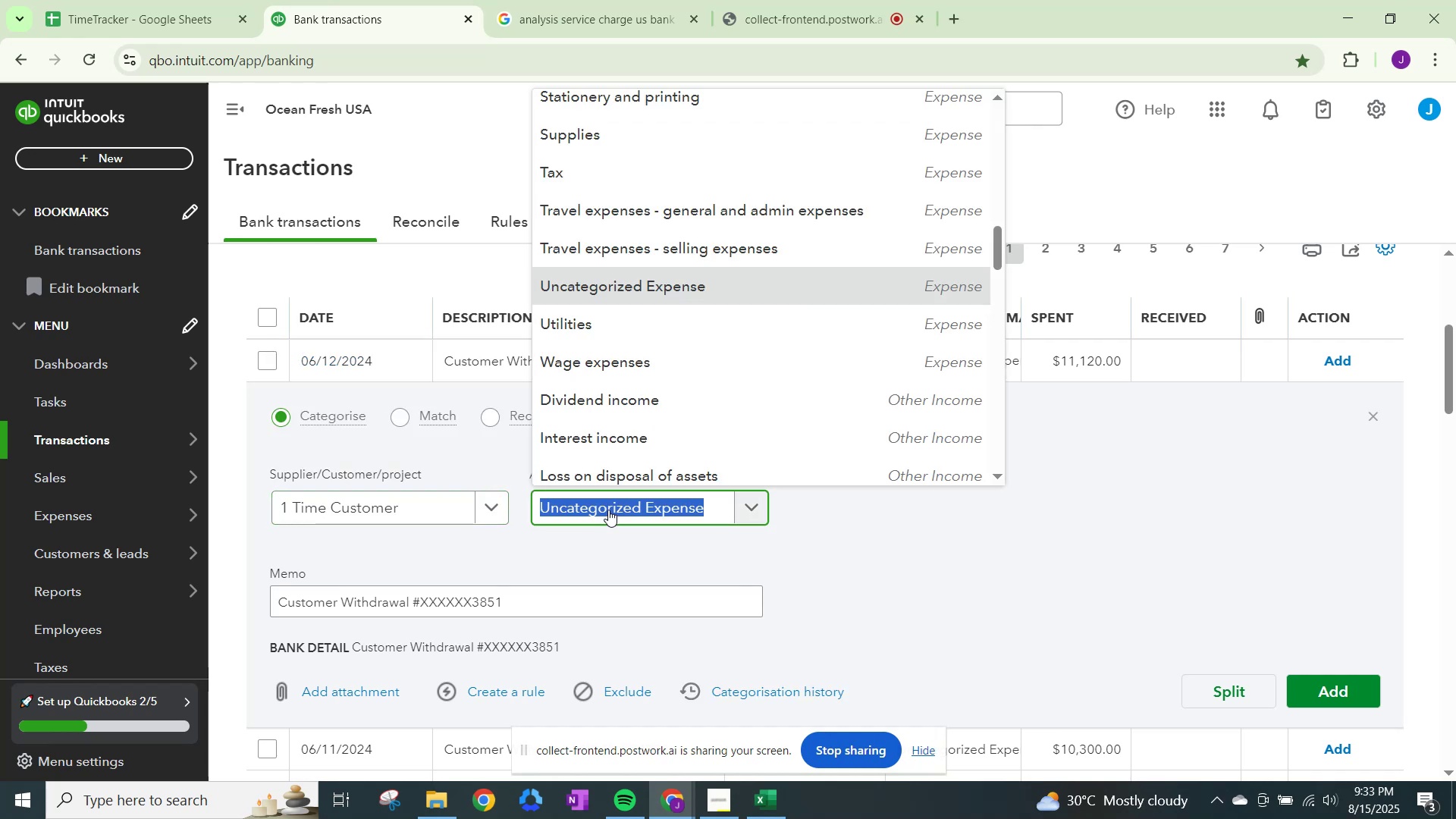 
type(other)
 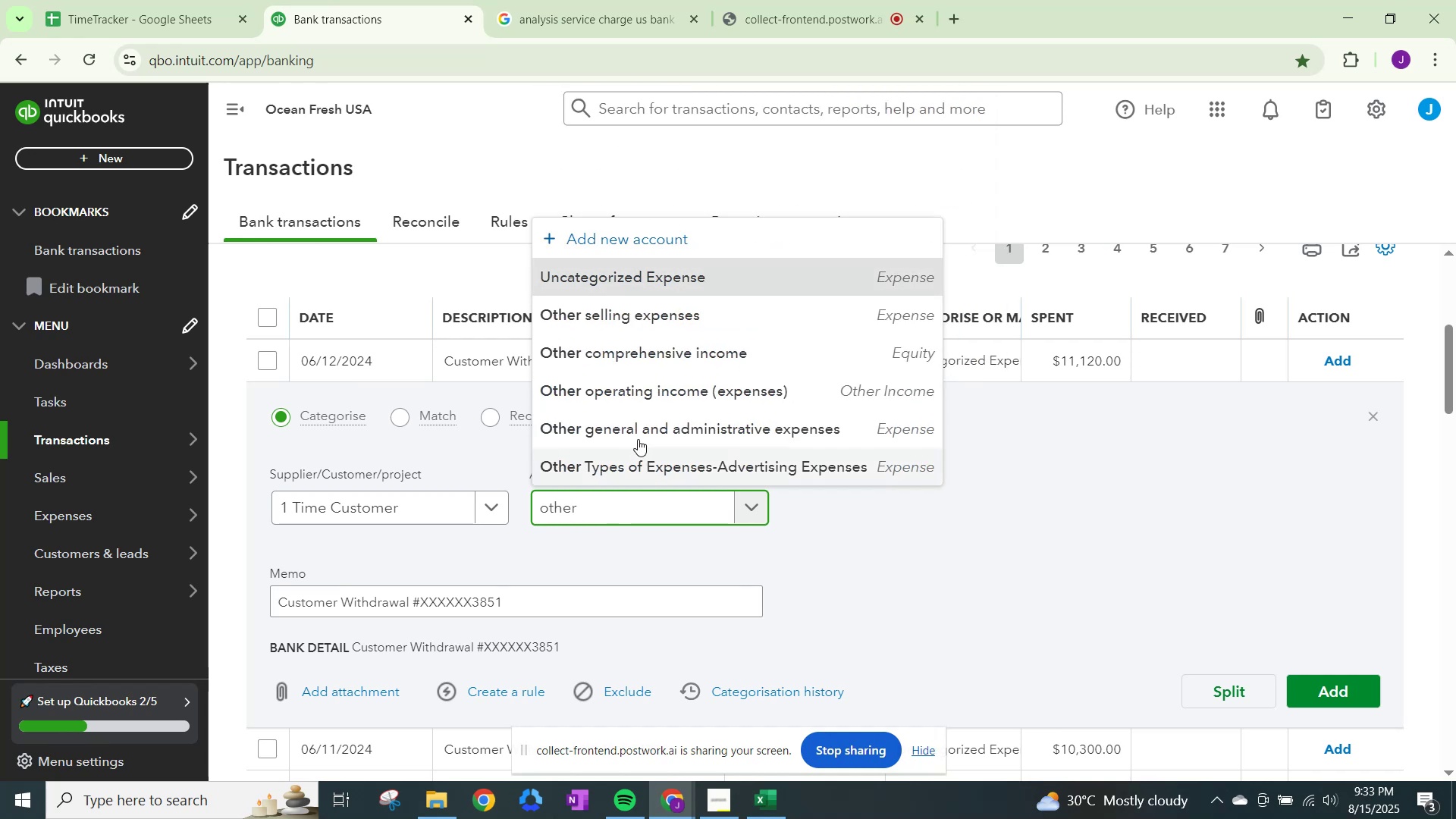 
left_click([645, 427])
 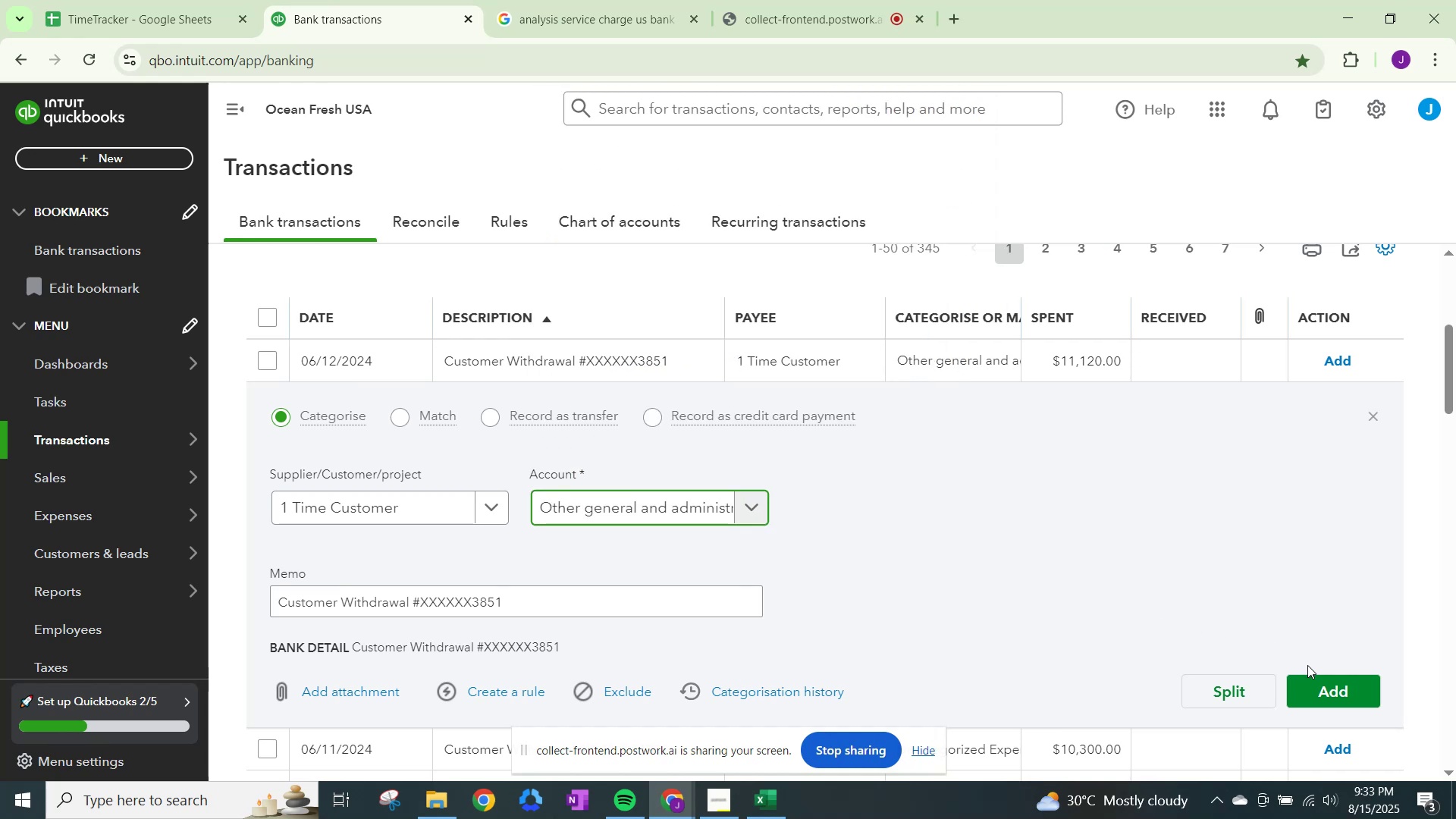 
left_click([1313, 682])
 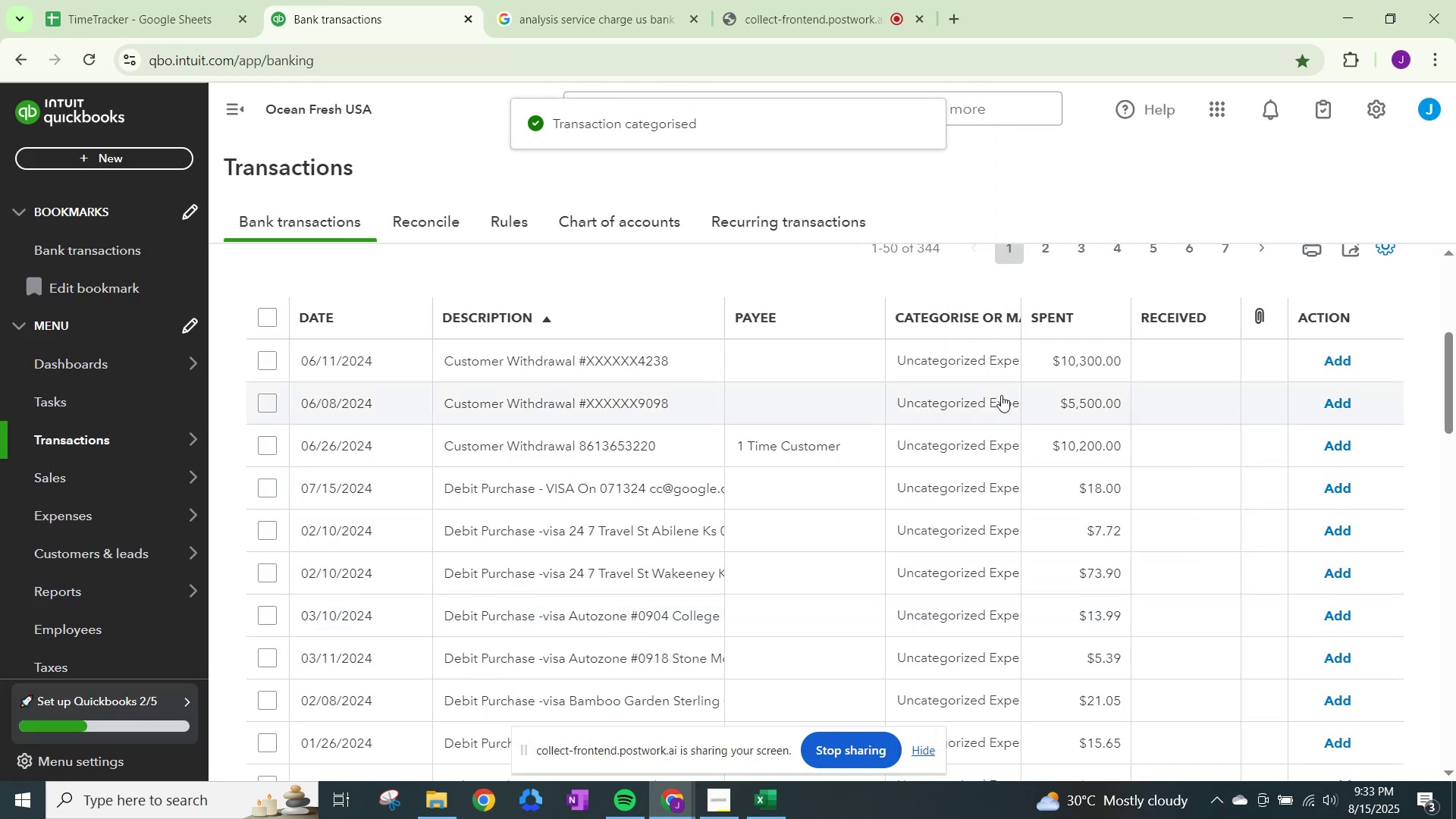 
left_click([1000, 356])
 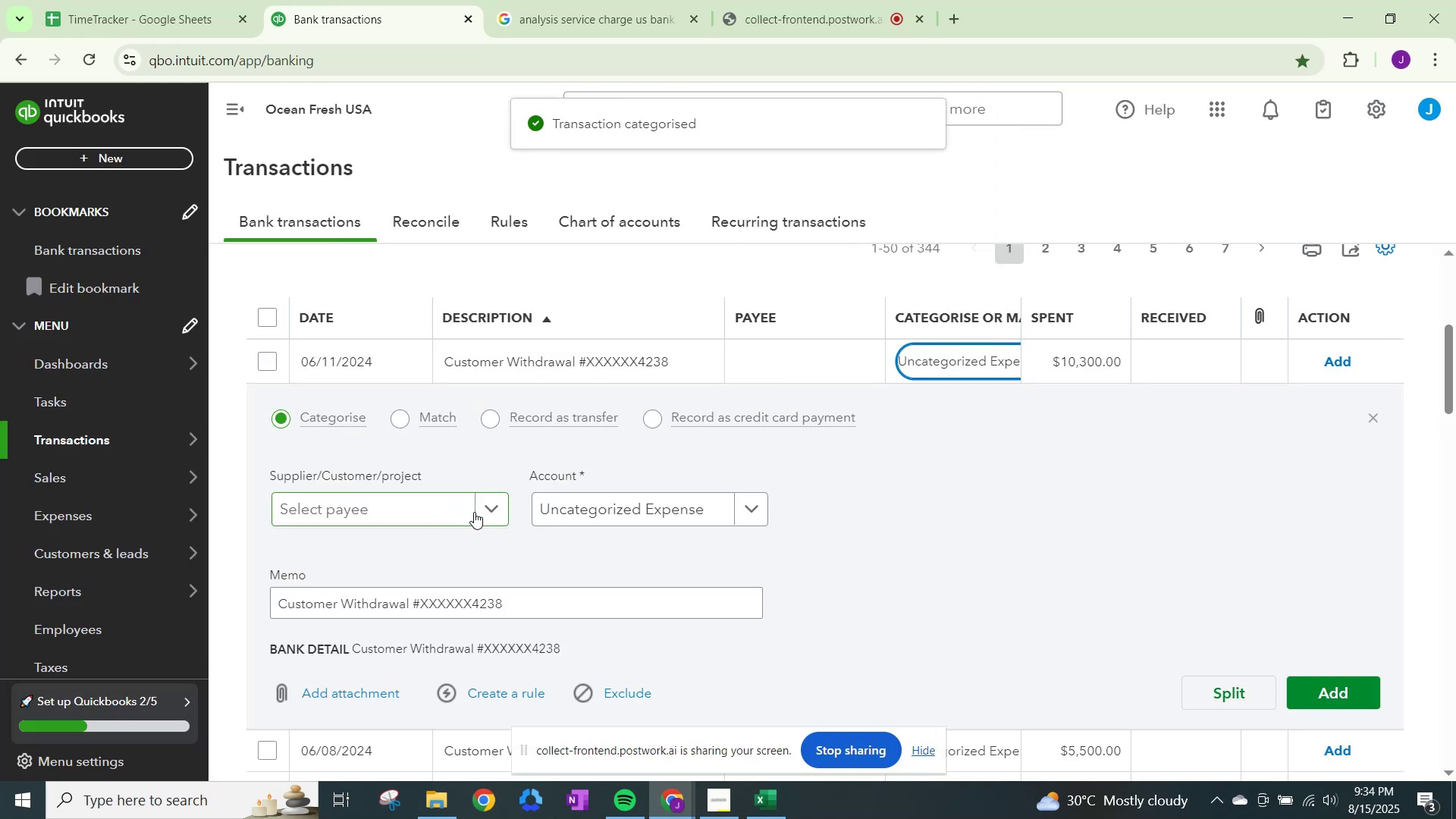 
left_click([474, 512])
 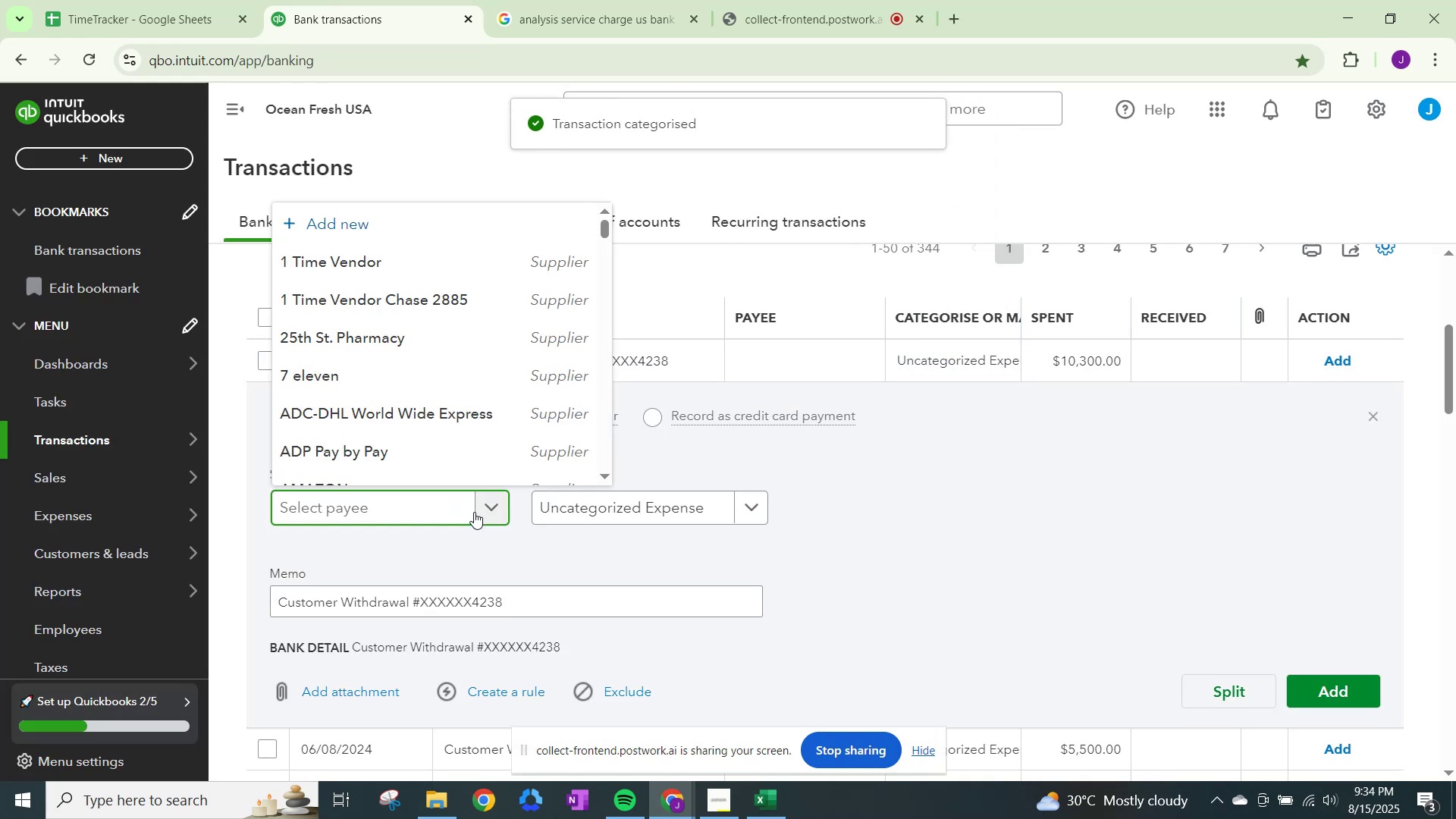 
type(1 time customer)
 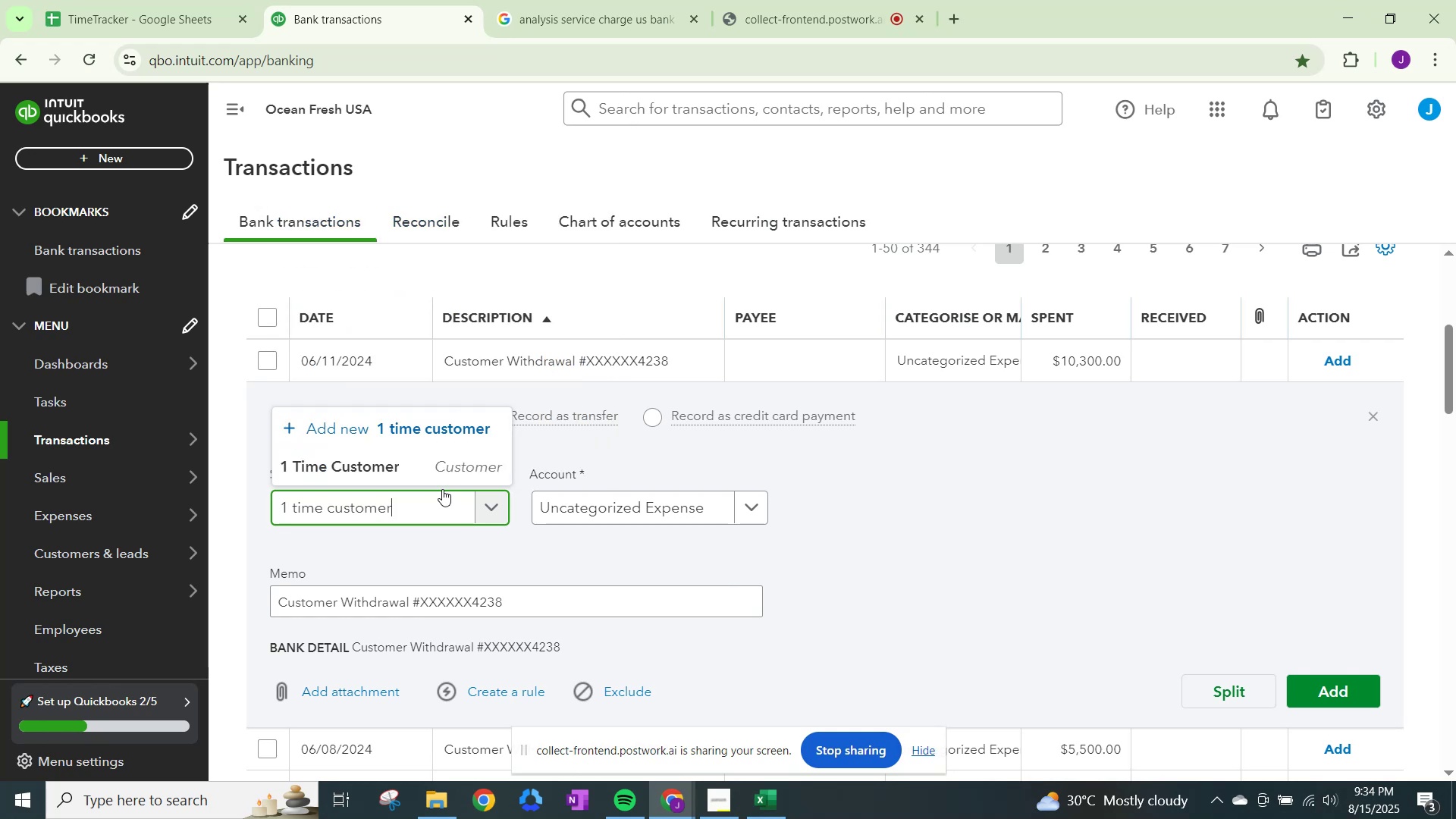 
left_click([448, 471])
 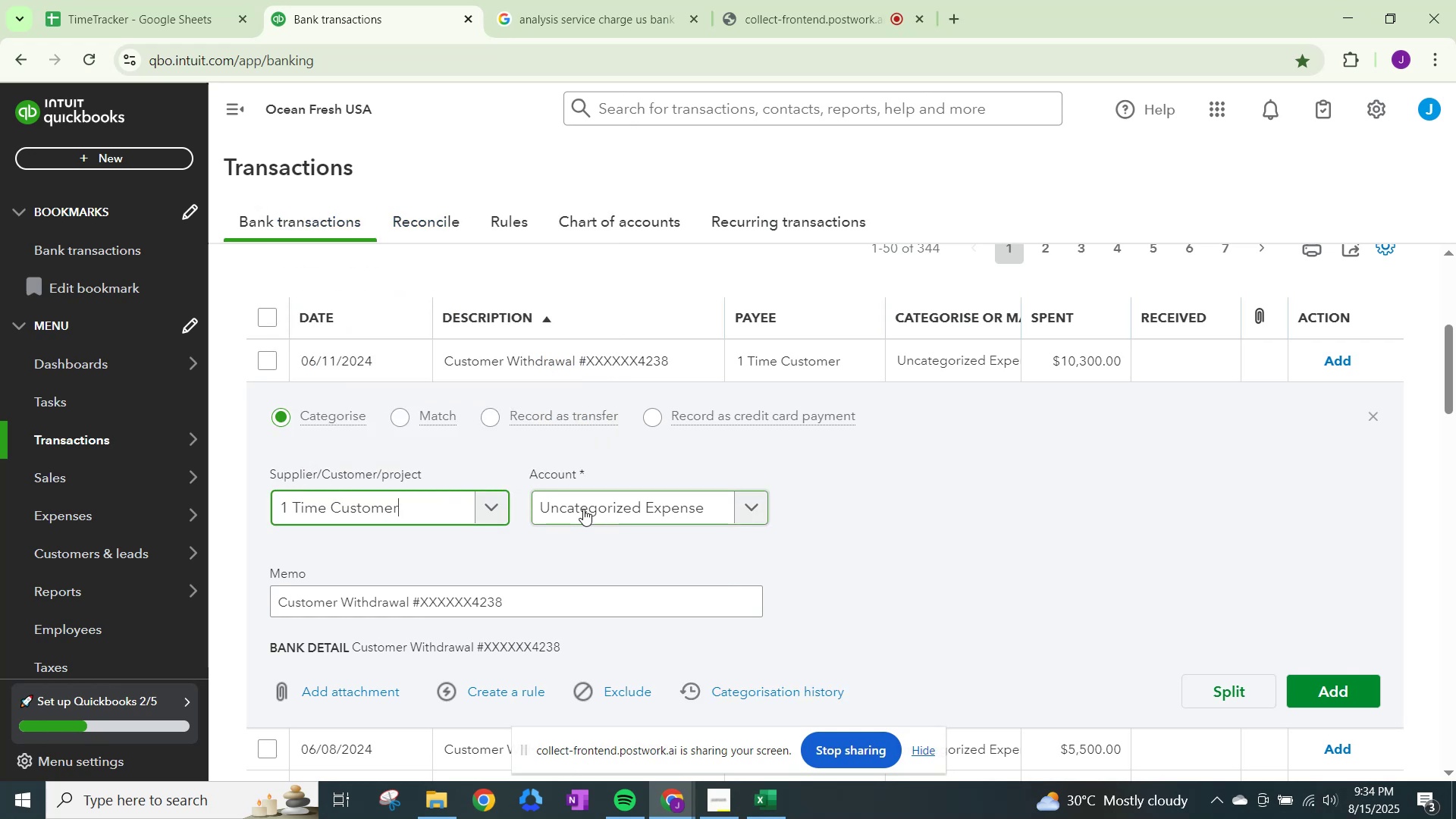 
left_click([584, 509])
 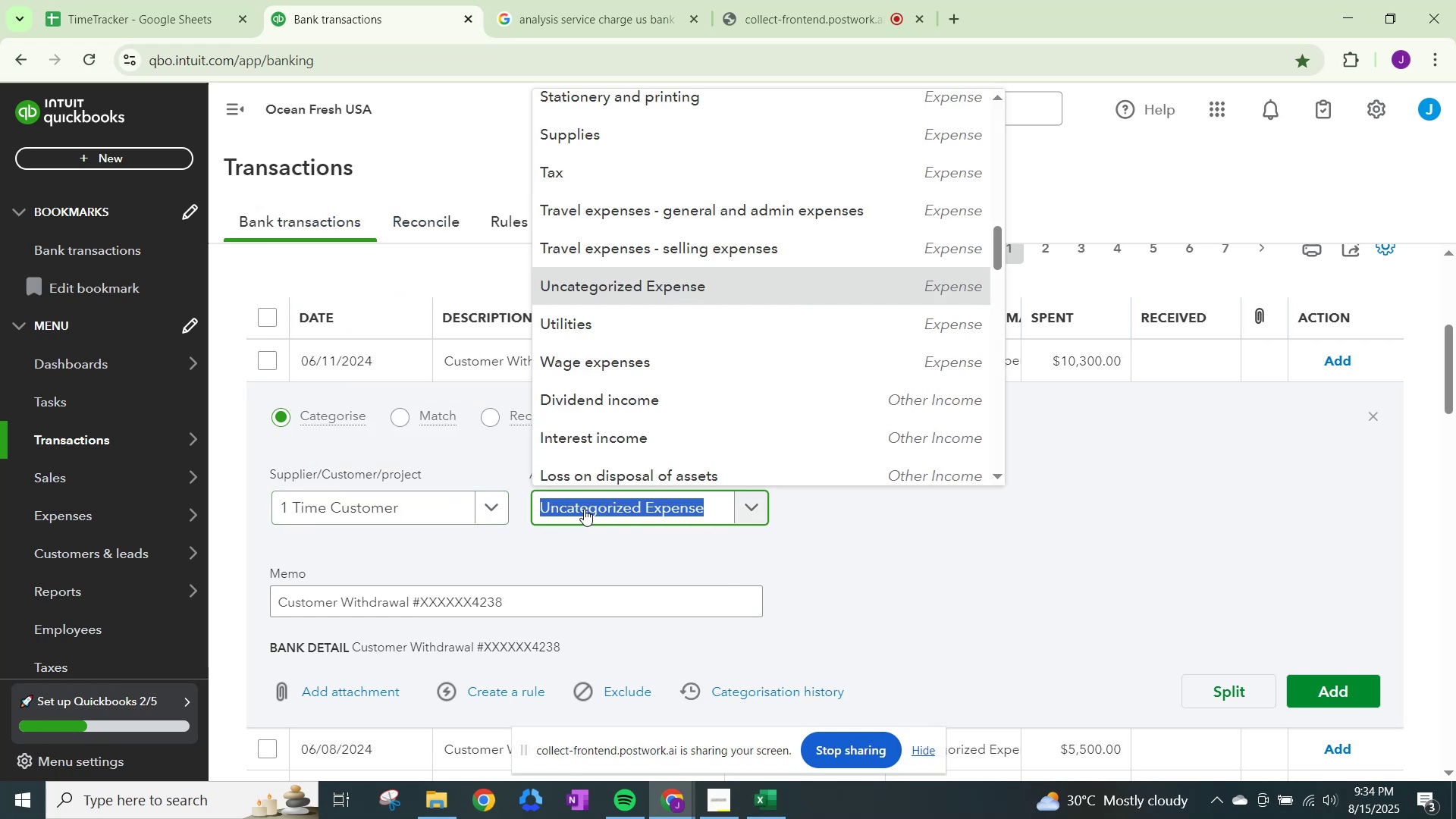 
type(other)
 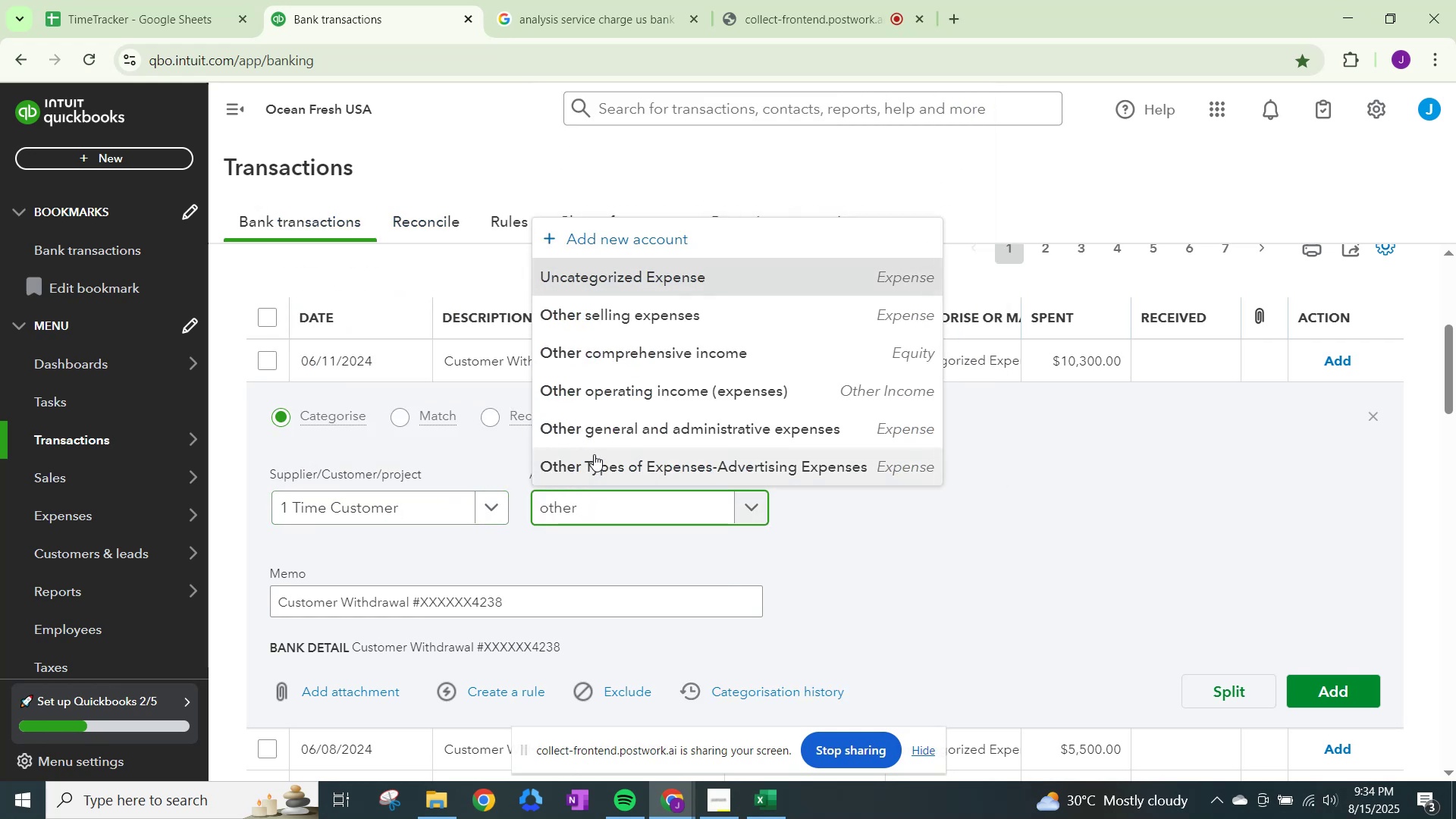 
left_click([599, 428])
 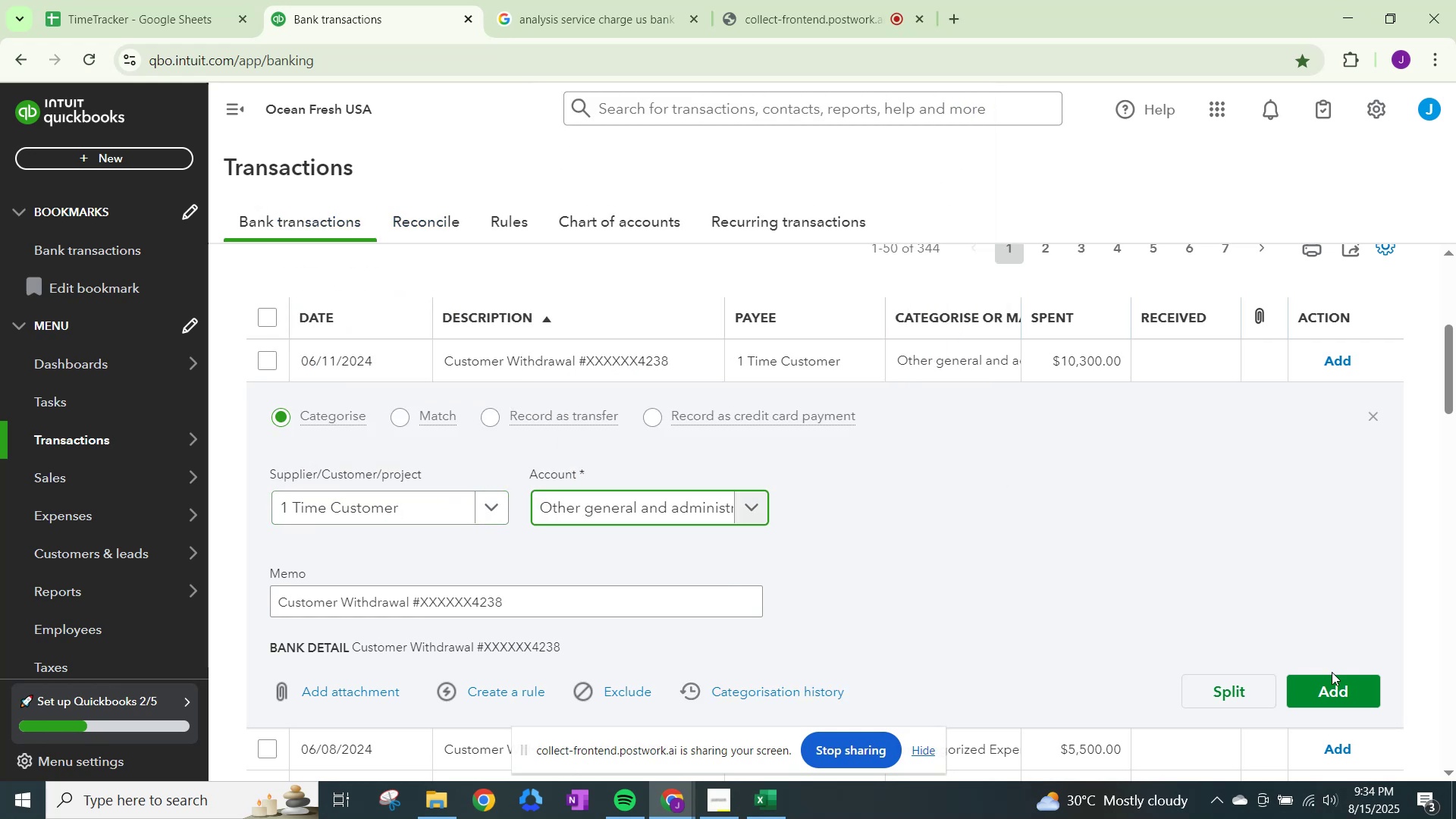 
left_click([1336, 689])
 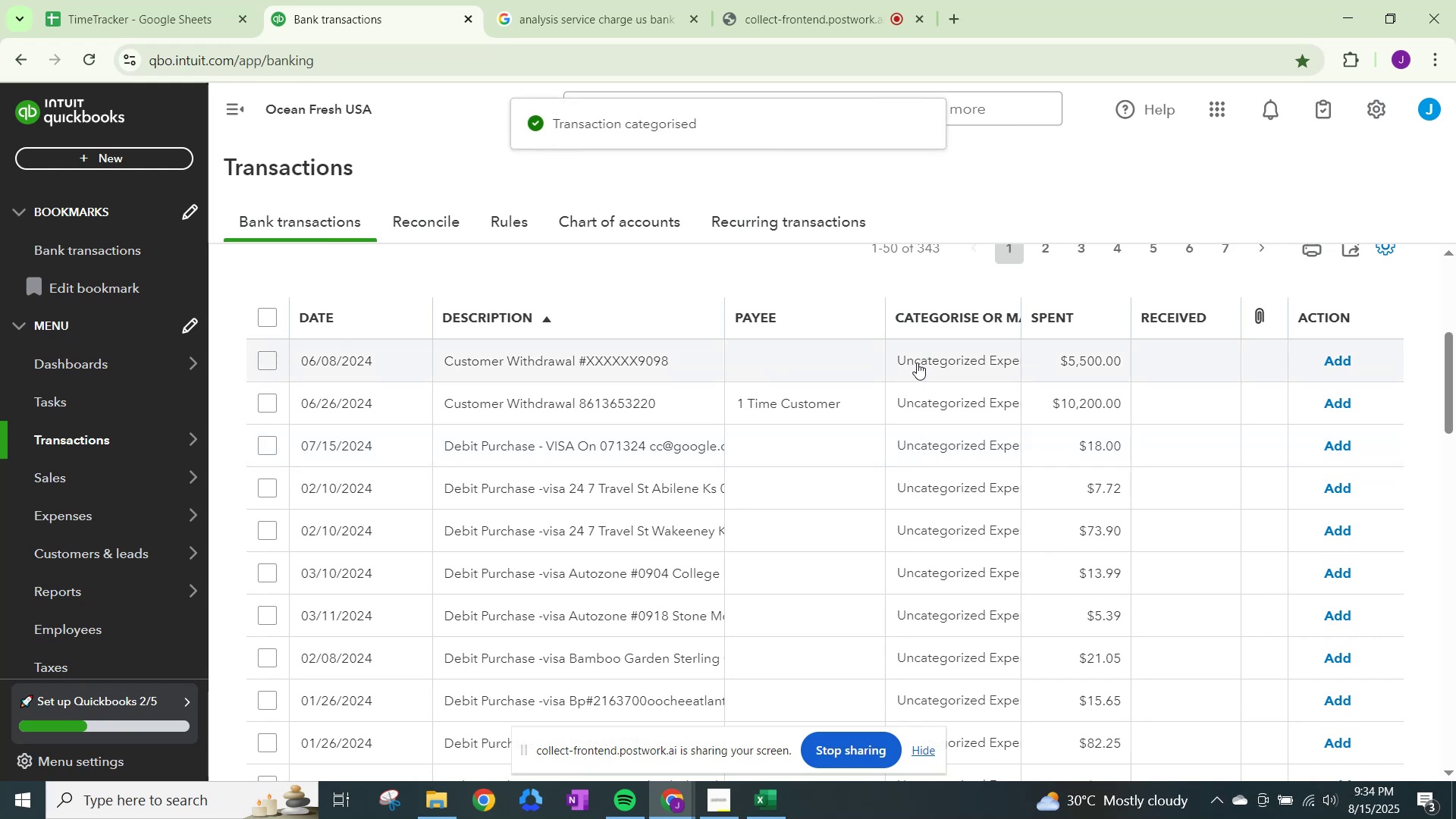 
left_click([918, 350])
 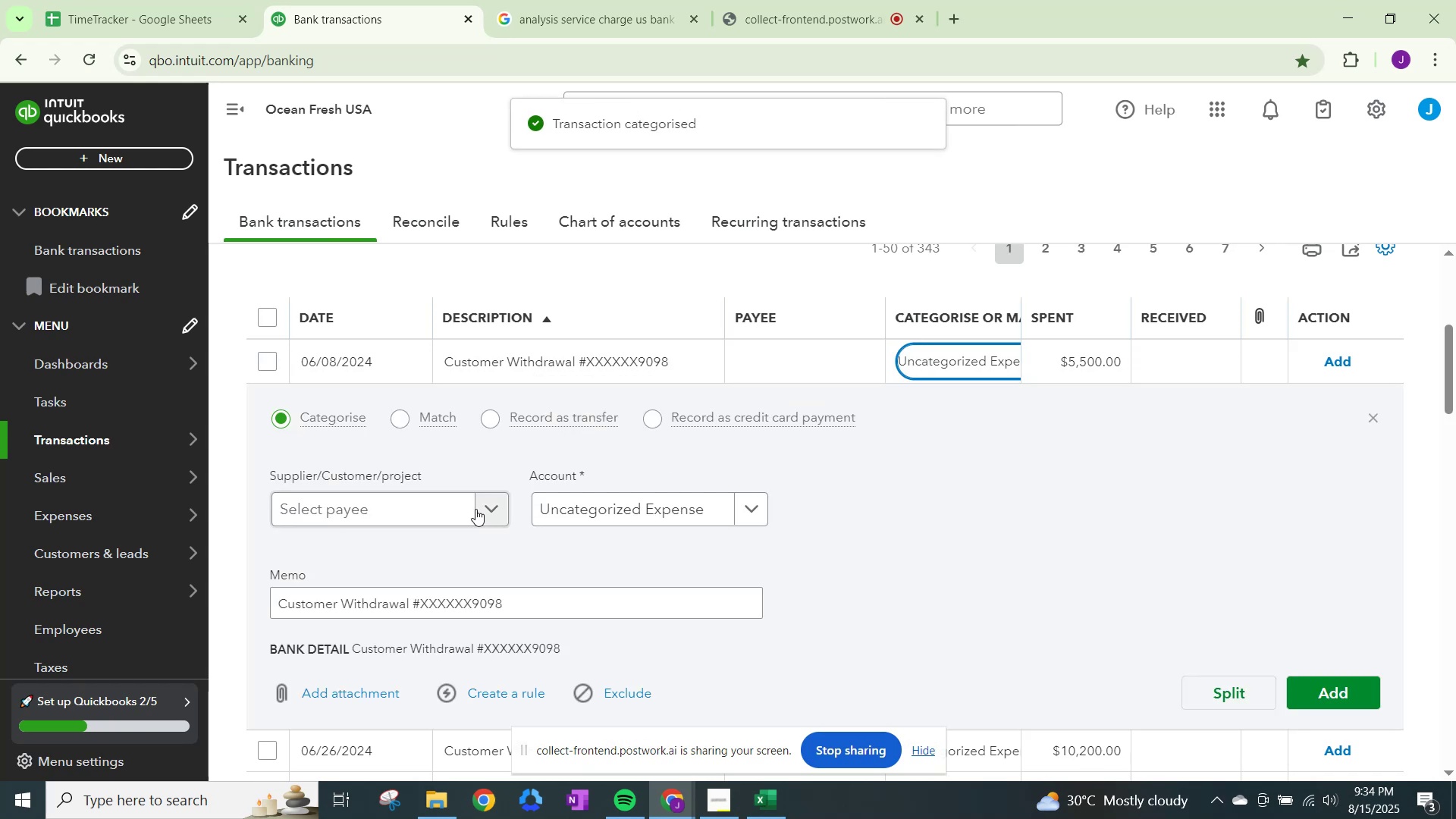 
left_click([435, 503])
 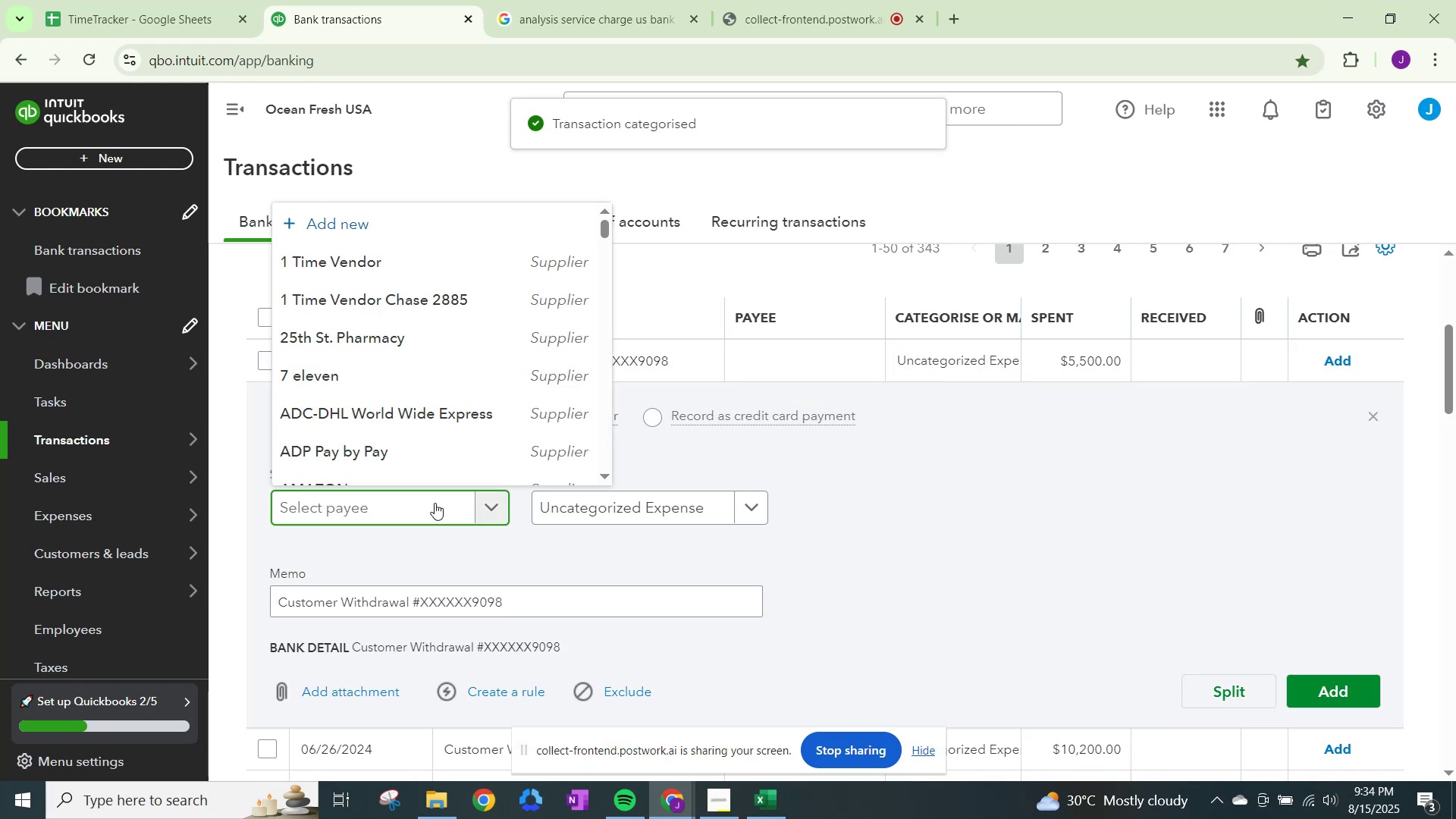 
type(1 tie)
key(Backspace)
type(me)
 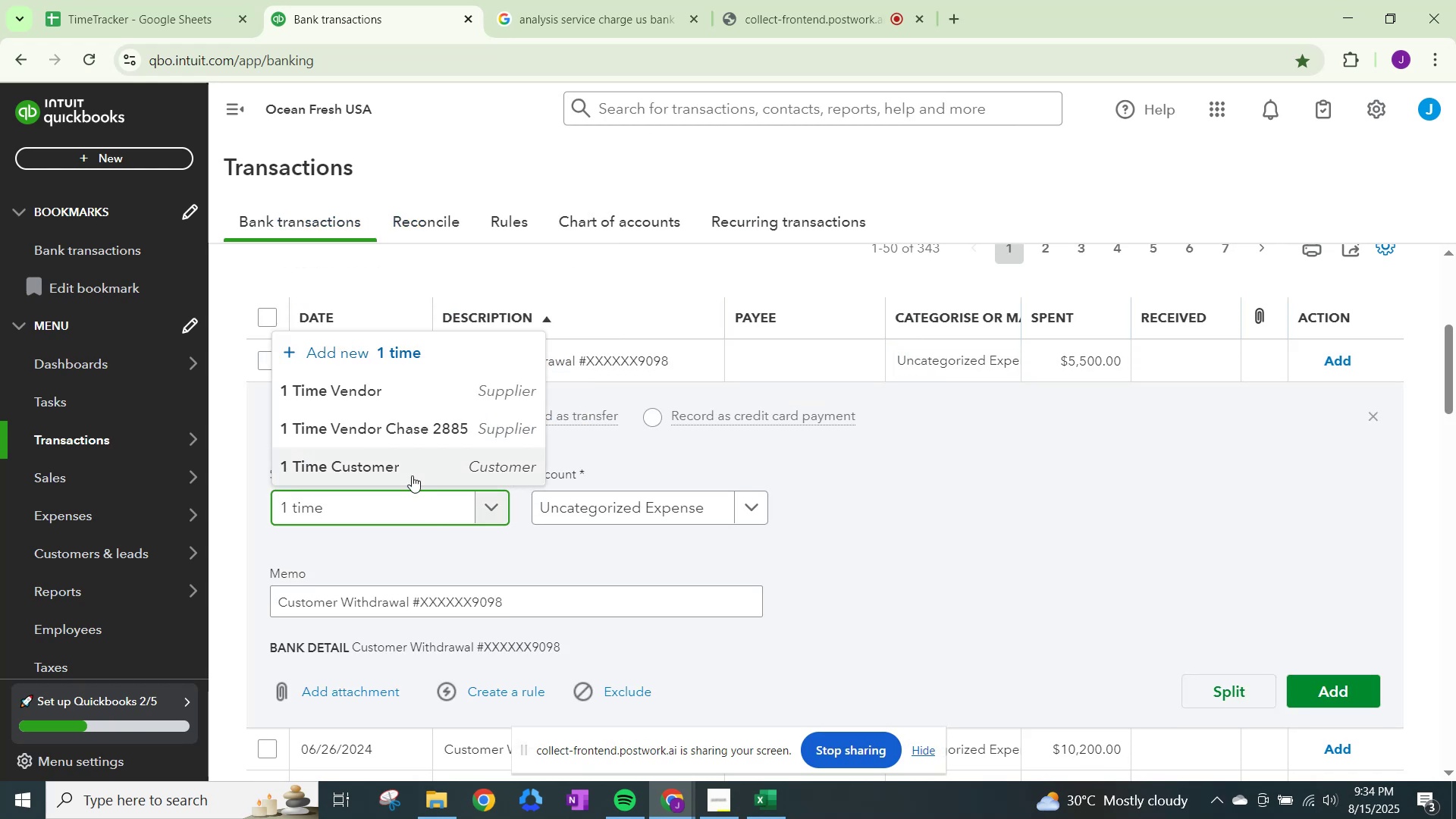 
left_click([403, 470])
 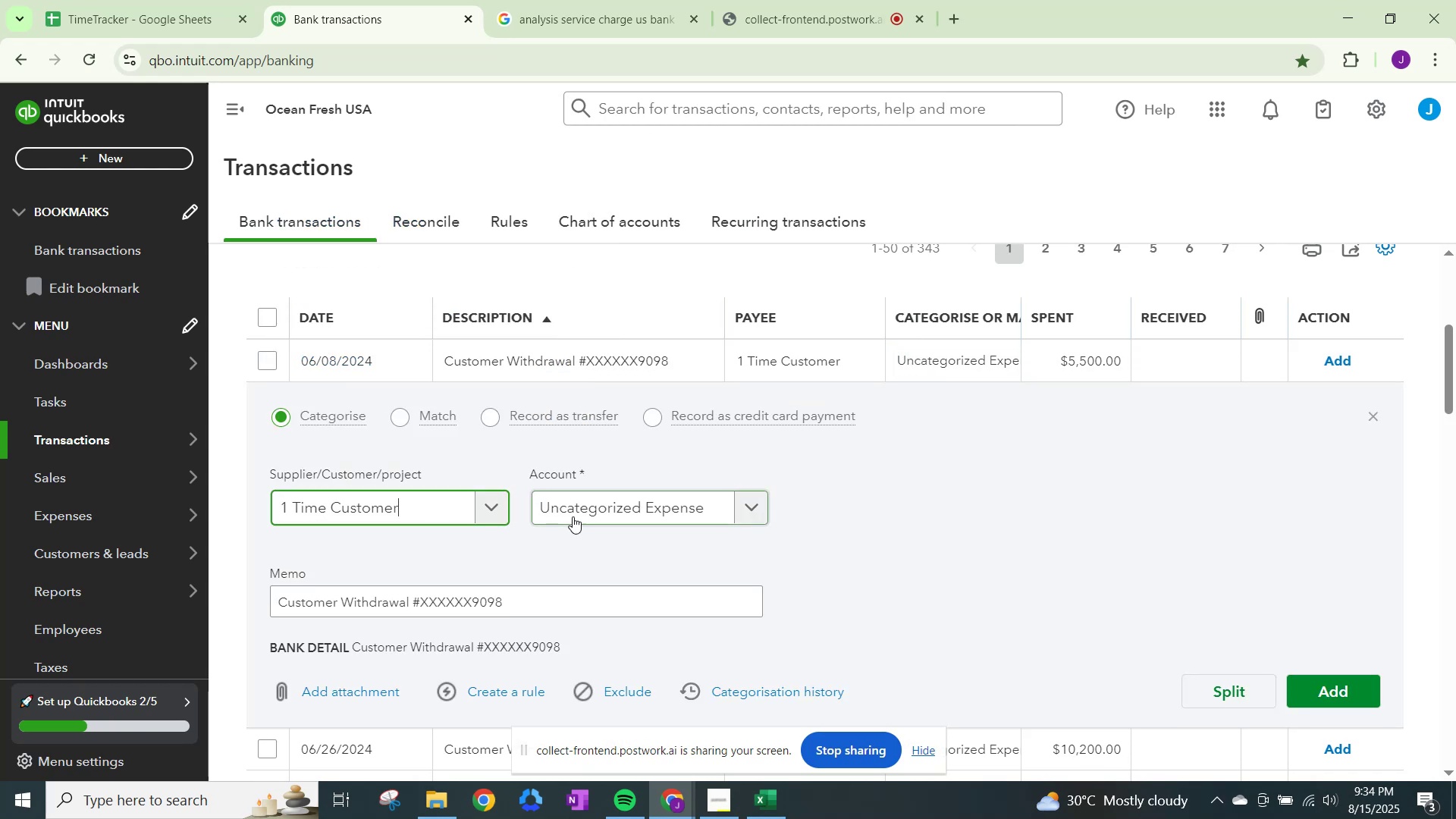 
left_click([573, 516])
 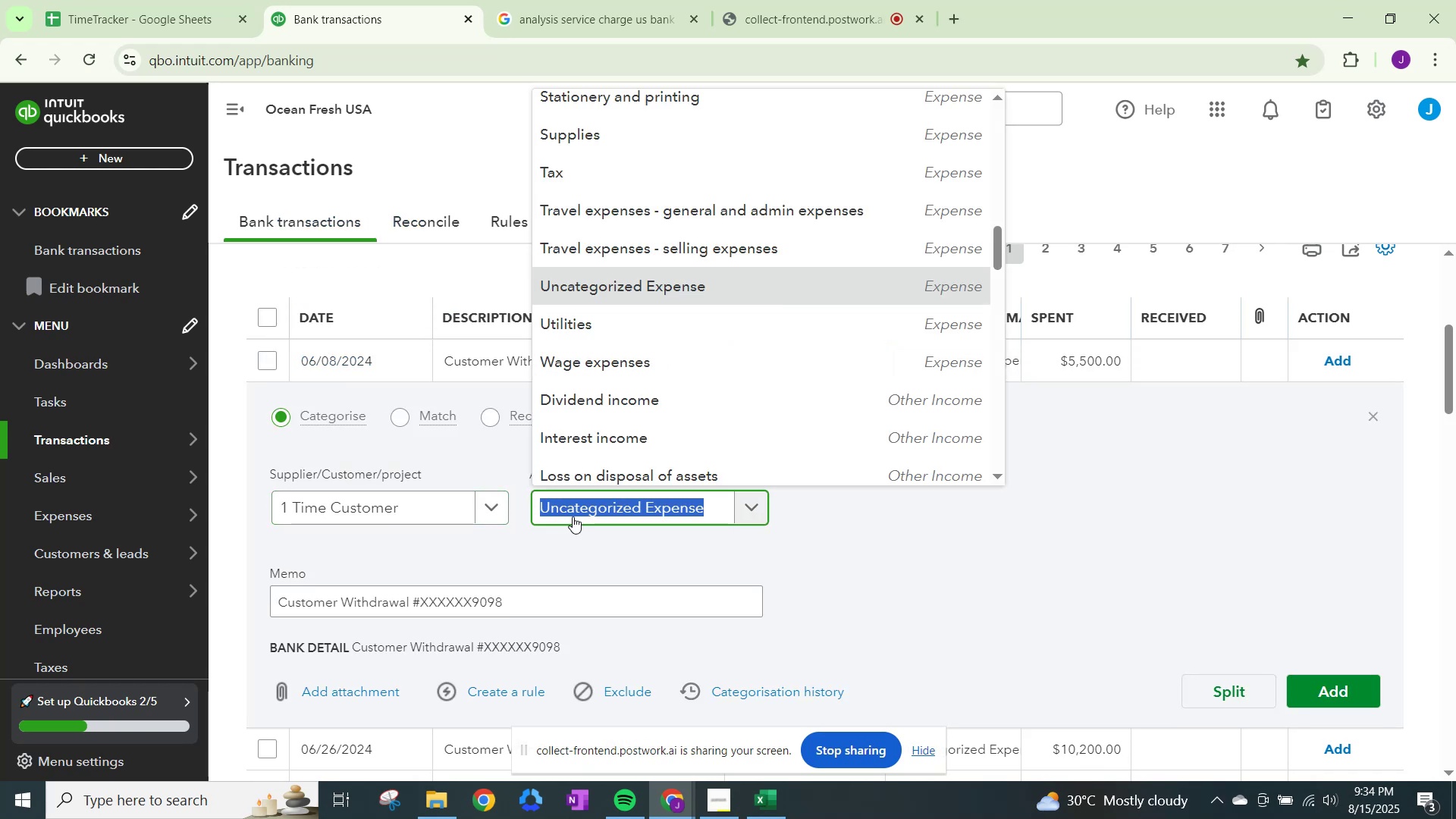 
type(other)
 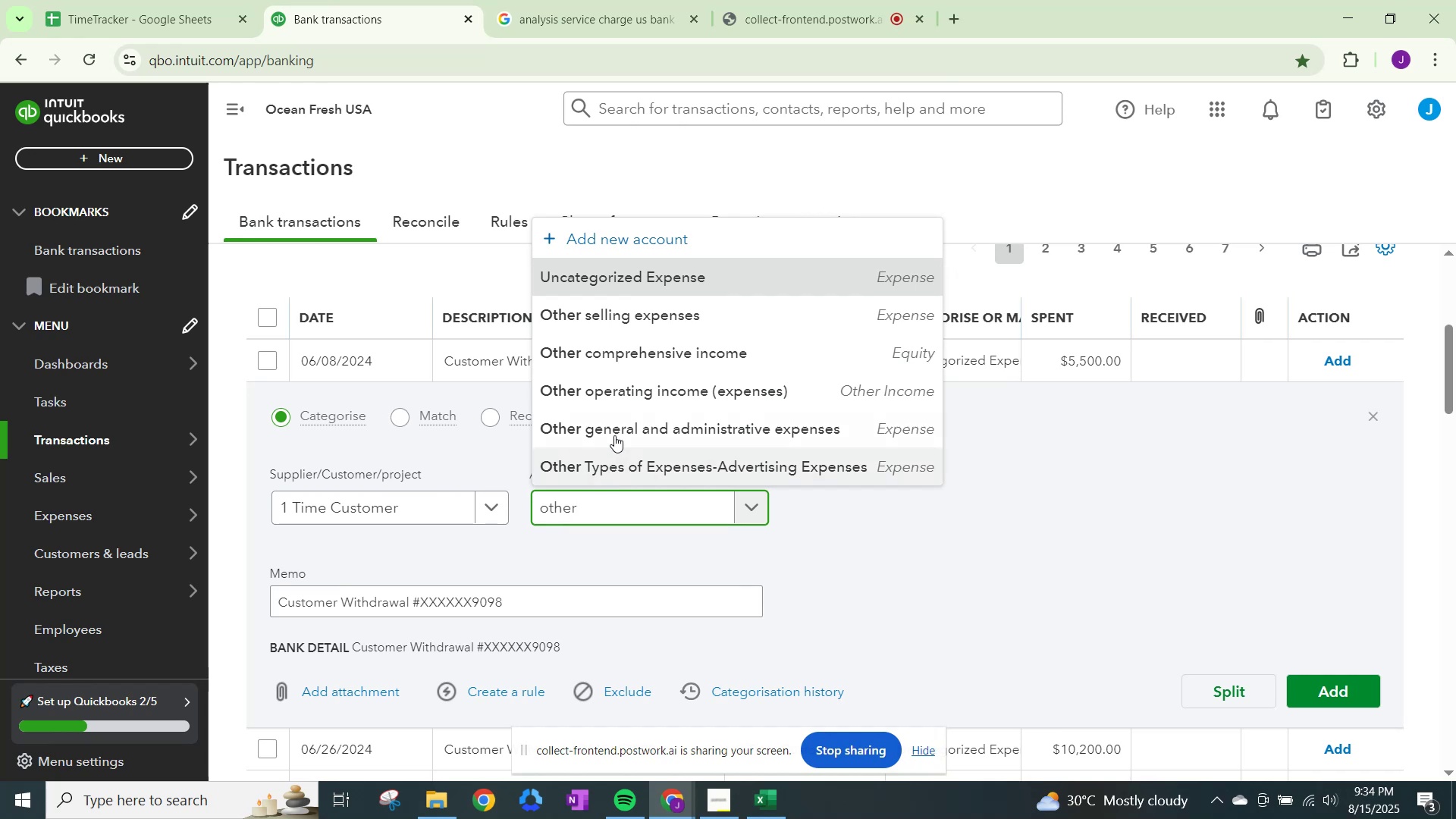 
left_click([620, 428])
 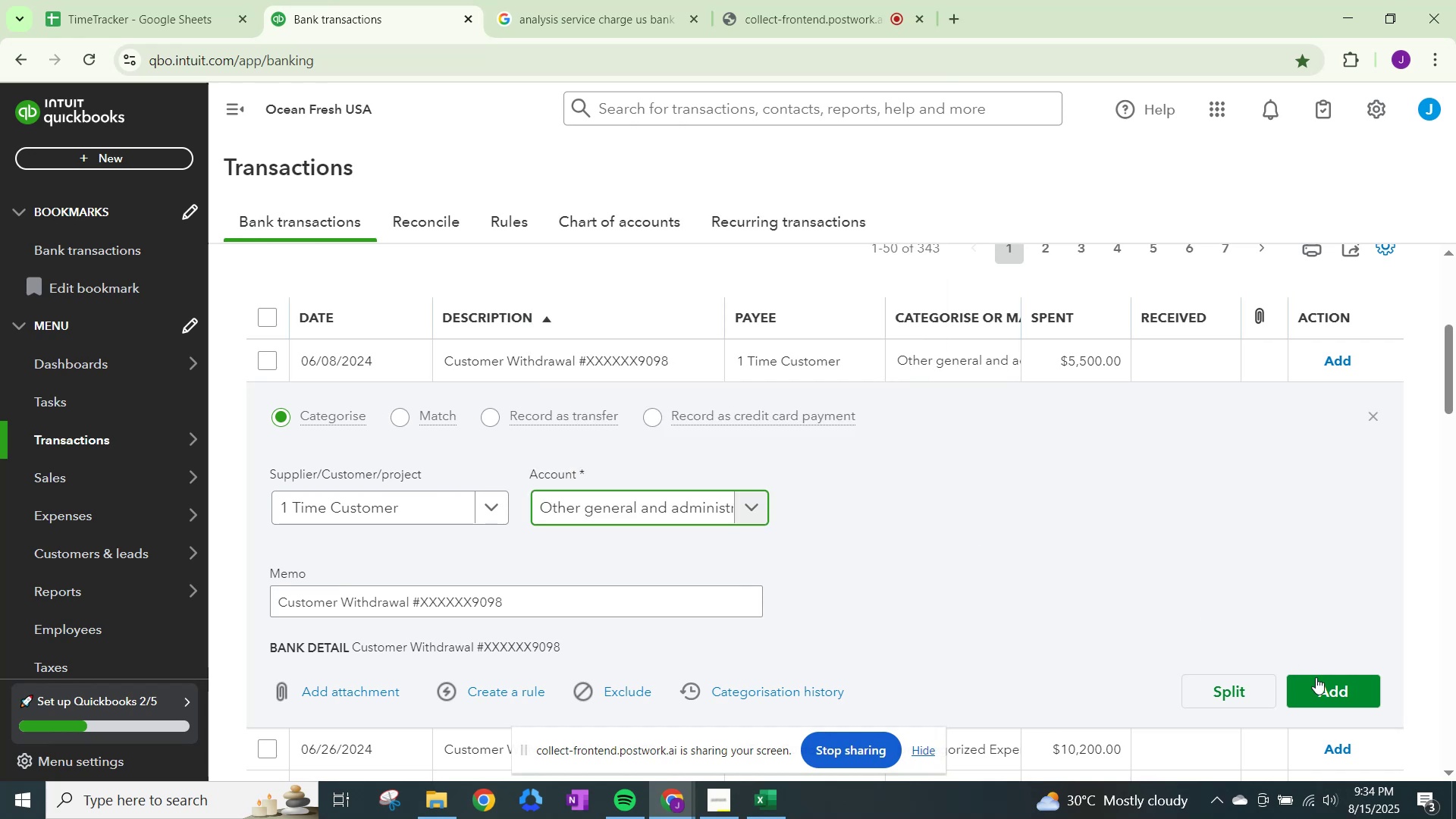 
left_click([1323, 686])
 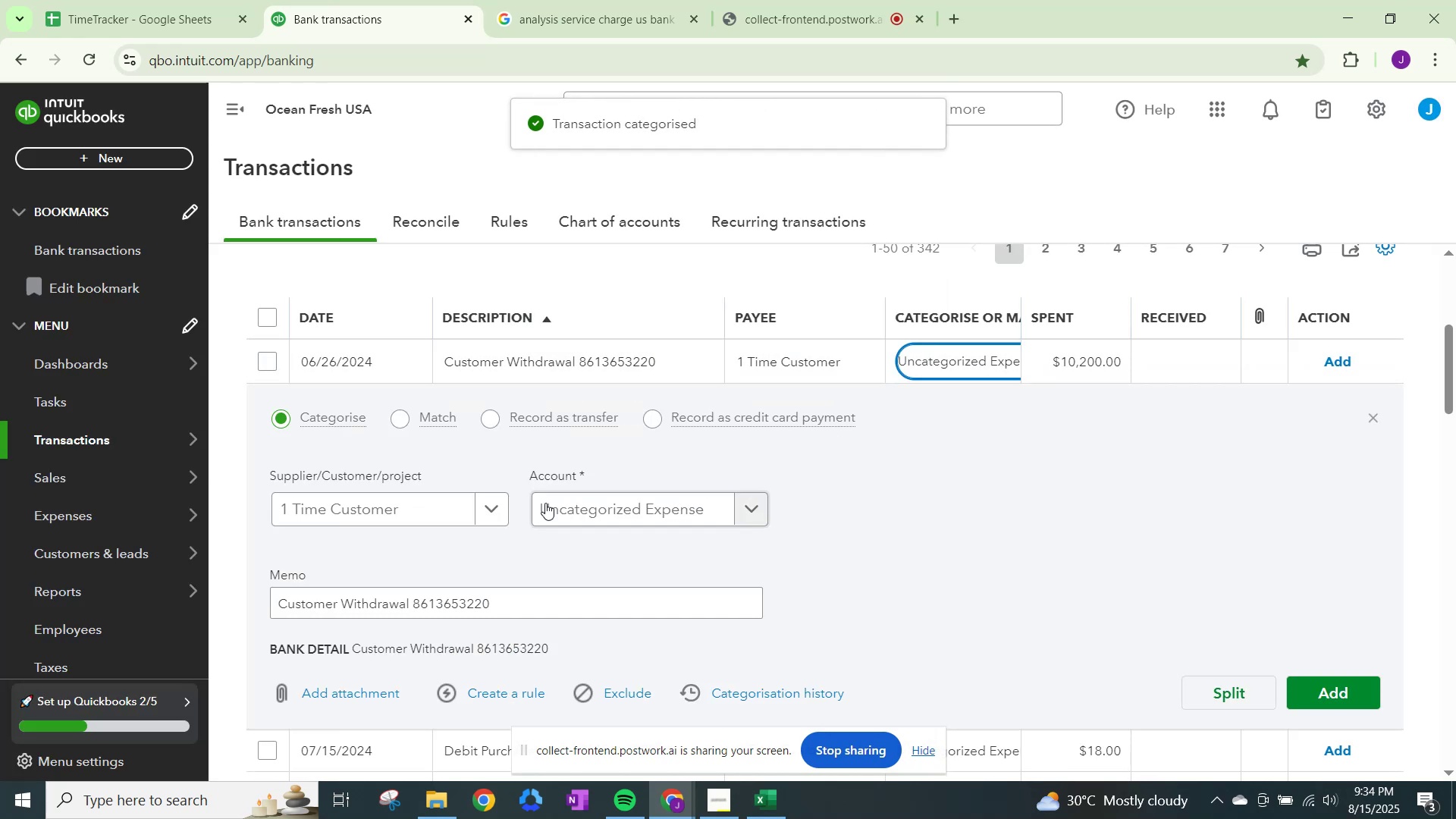 
left_click([610, 505])
 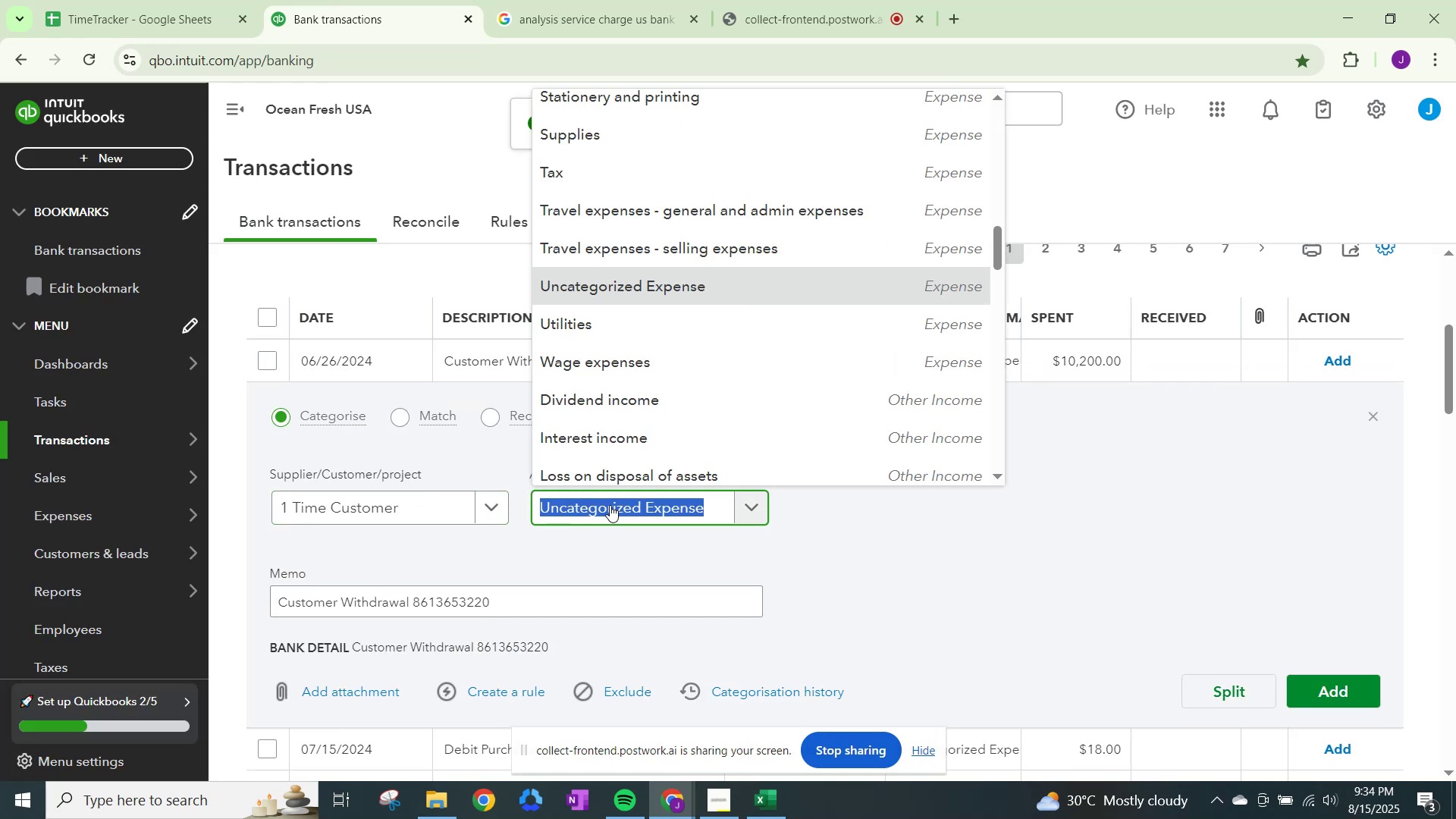 
type(other)
 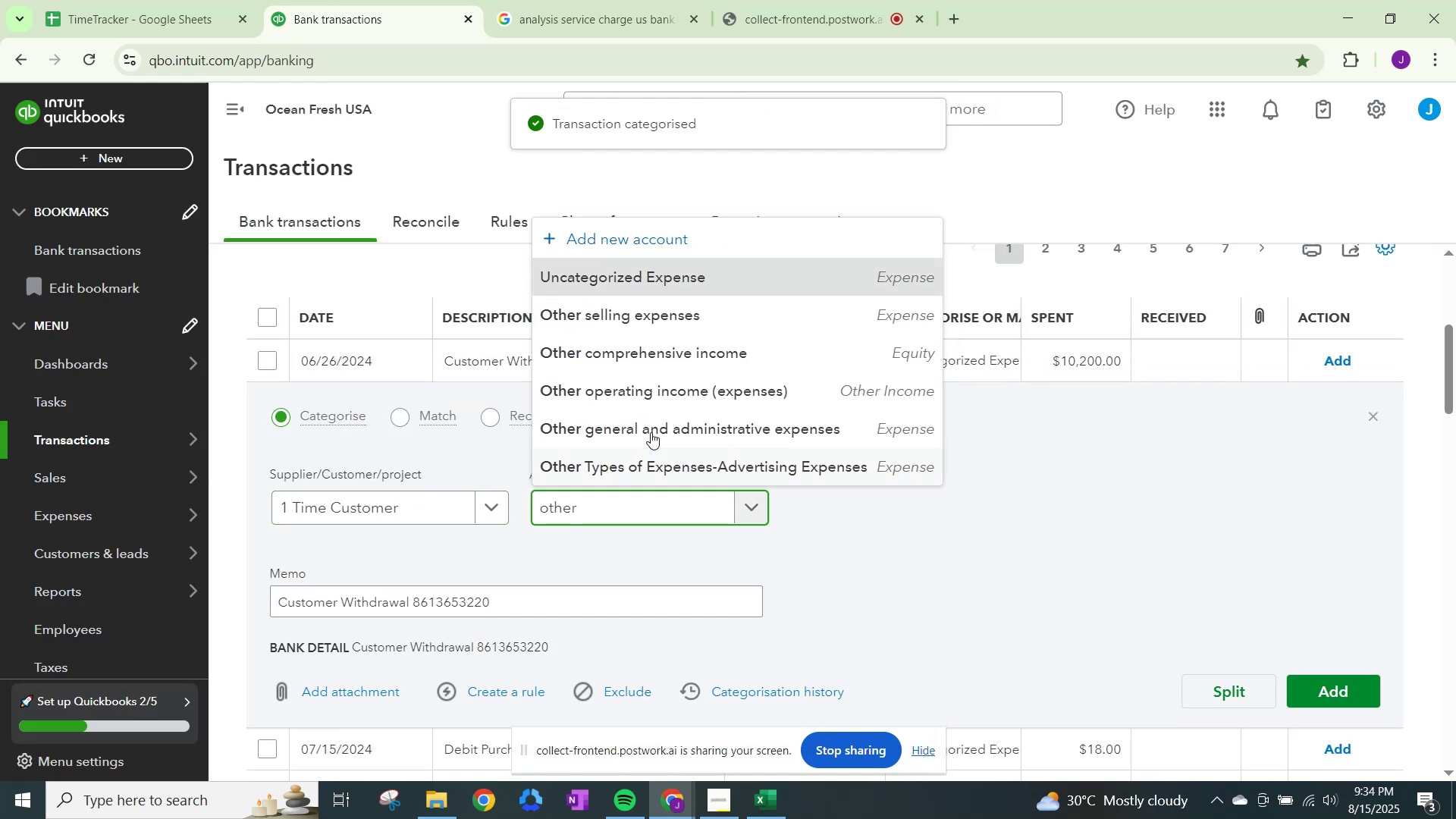 
left_click([654, 408])
 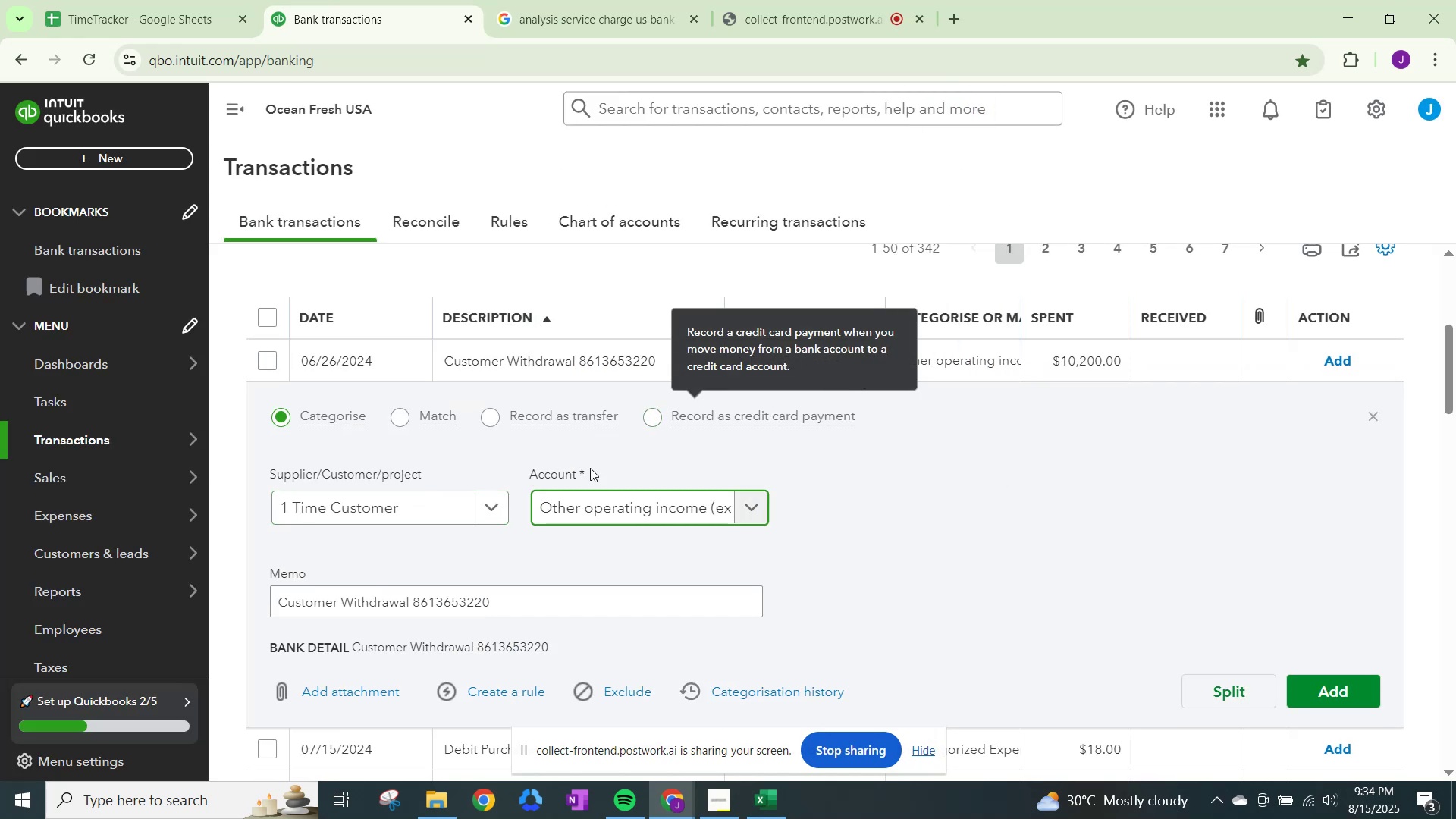 
left_click([629, 504])
 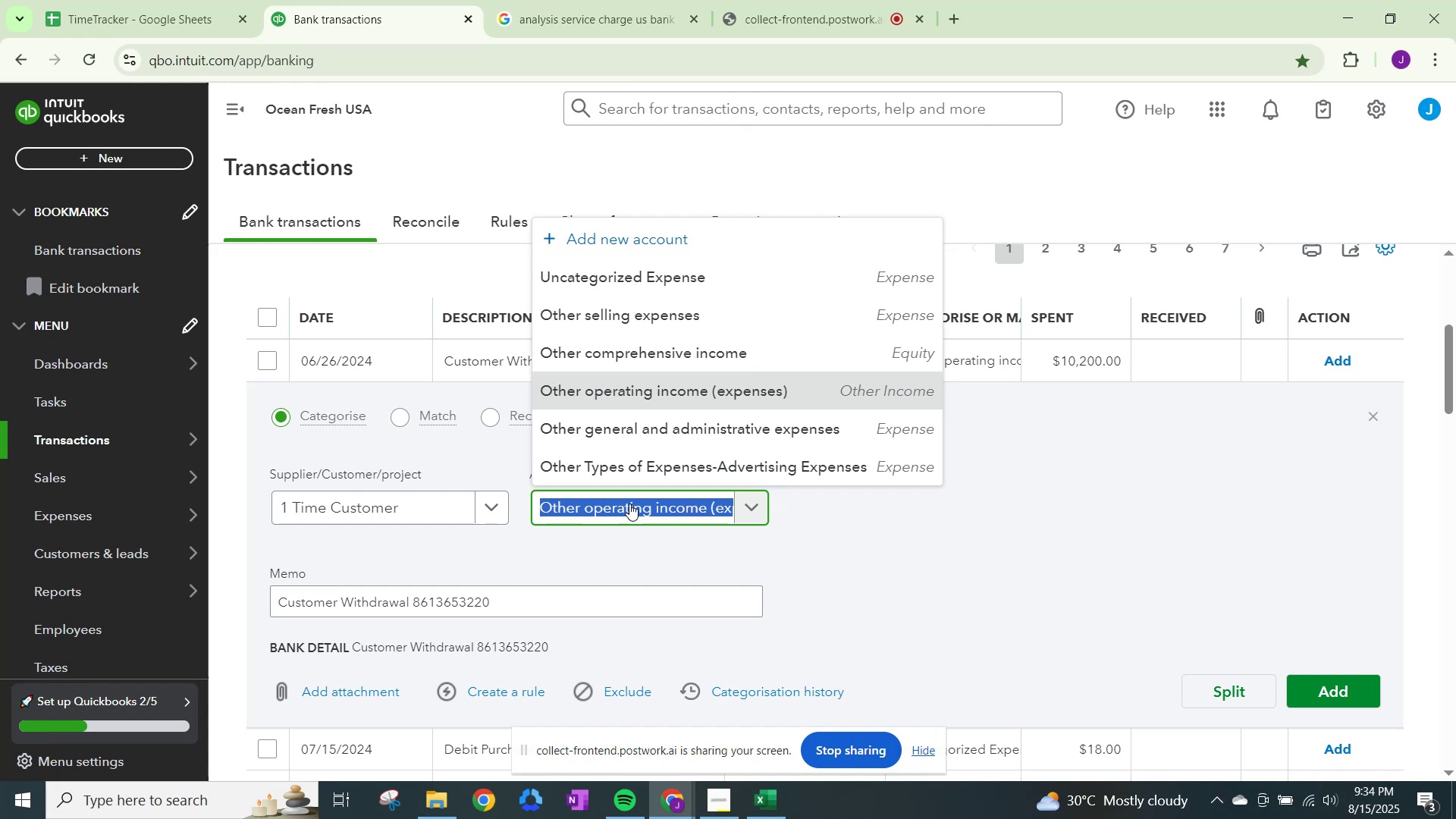 
type(othr)
 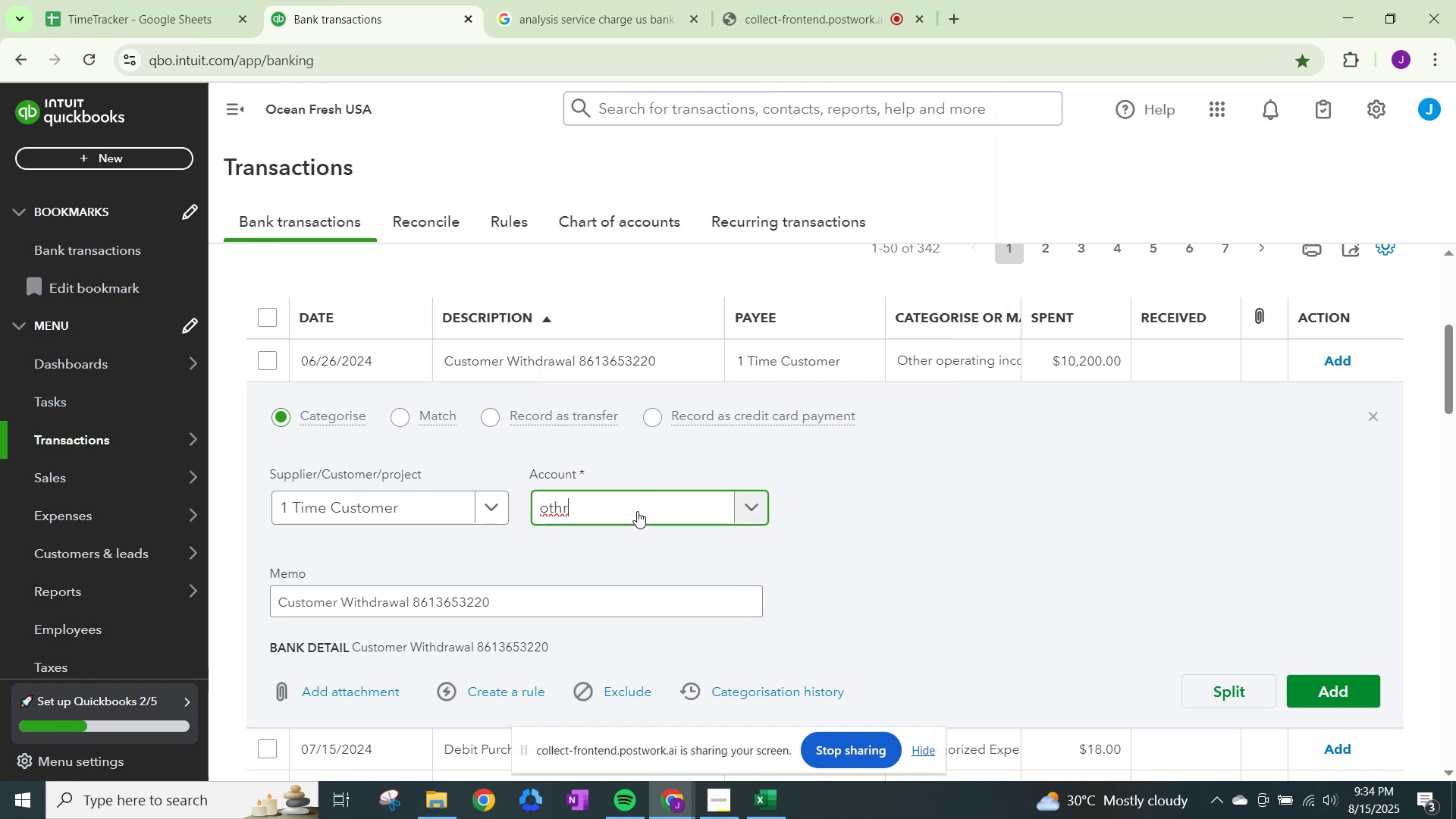 
type(other)
 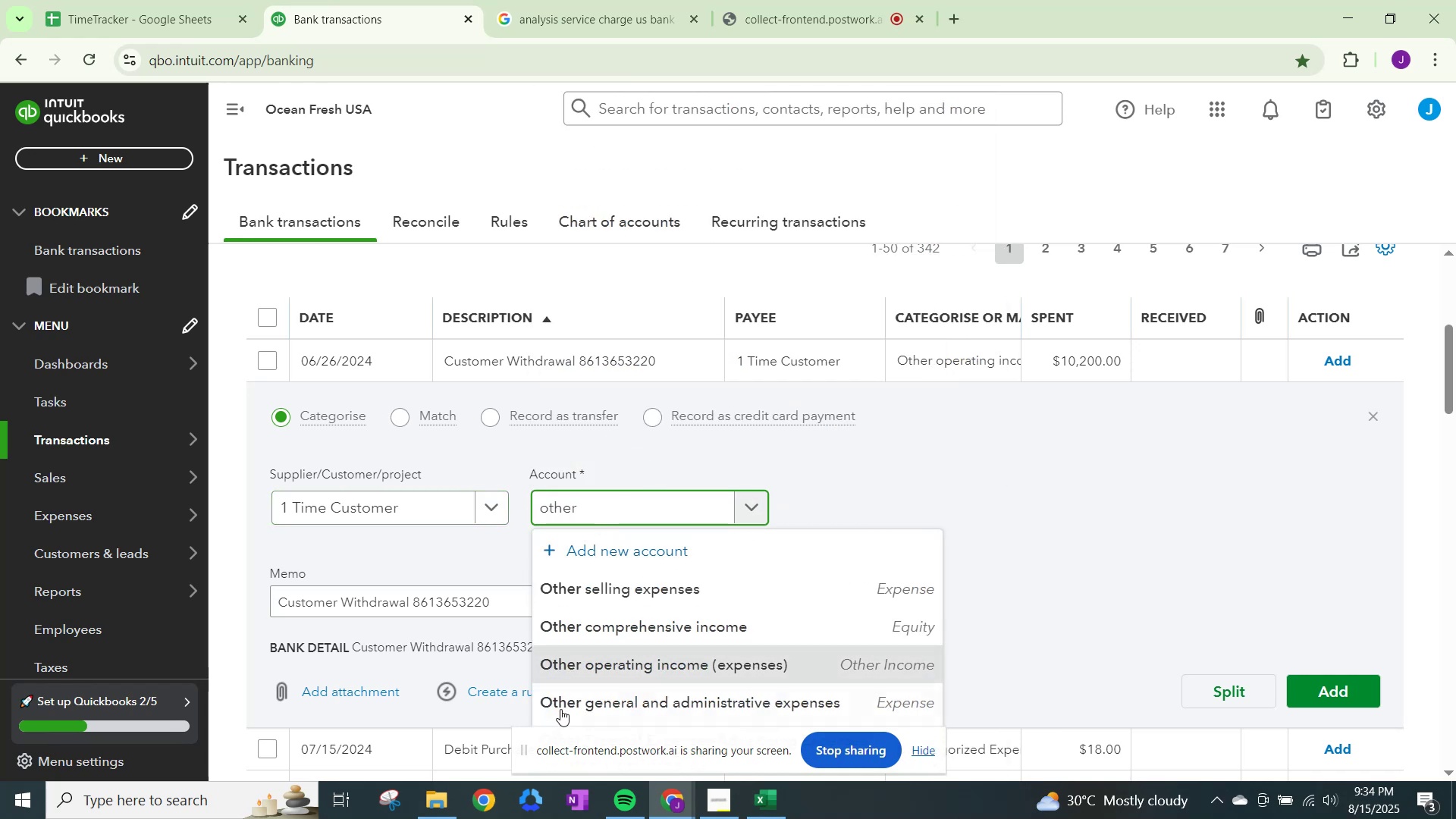 
left_click([587, 690])
 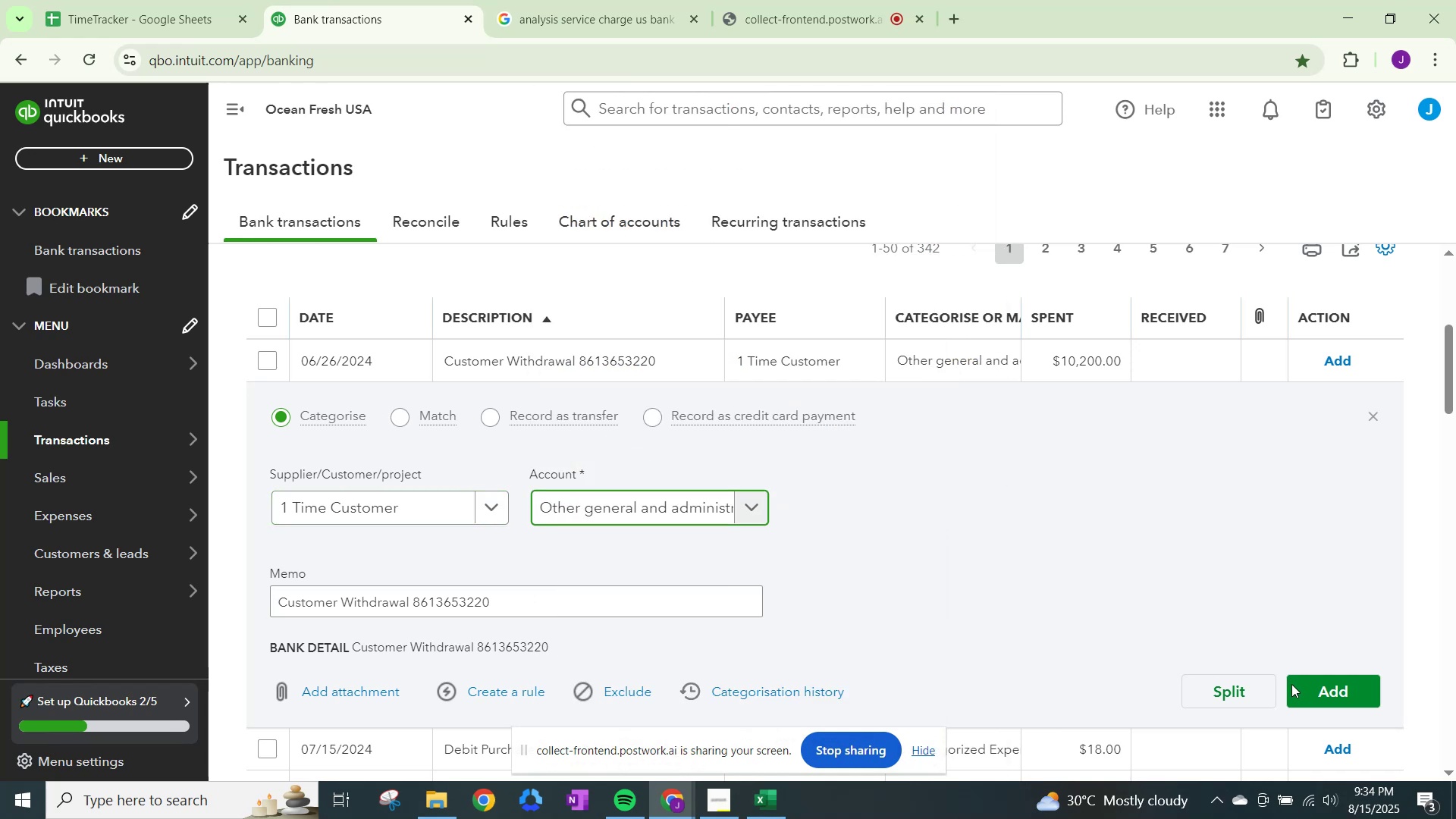 
left_click([1324, 693])
 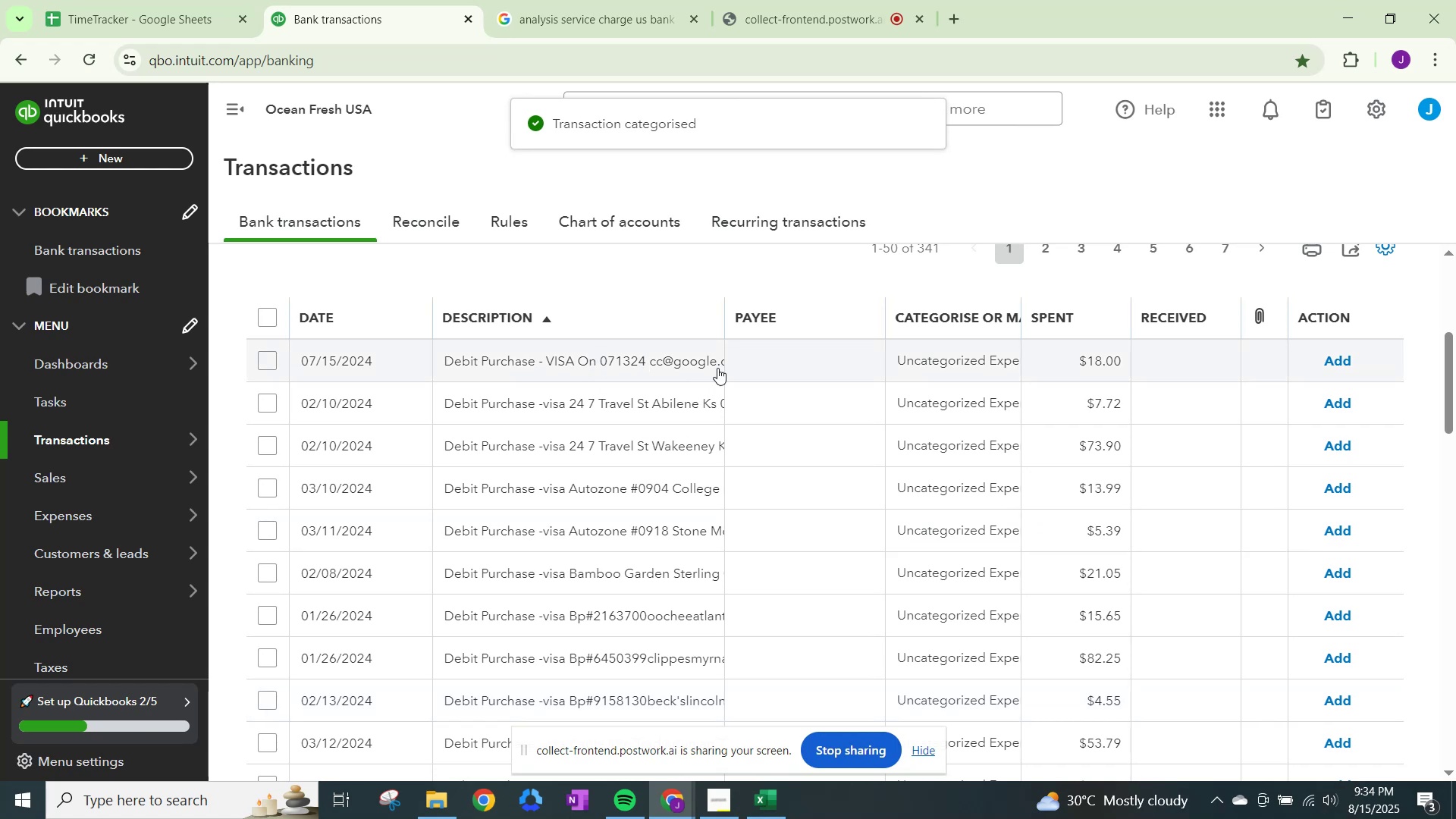 
wait(6.05)
 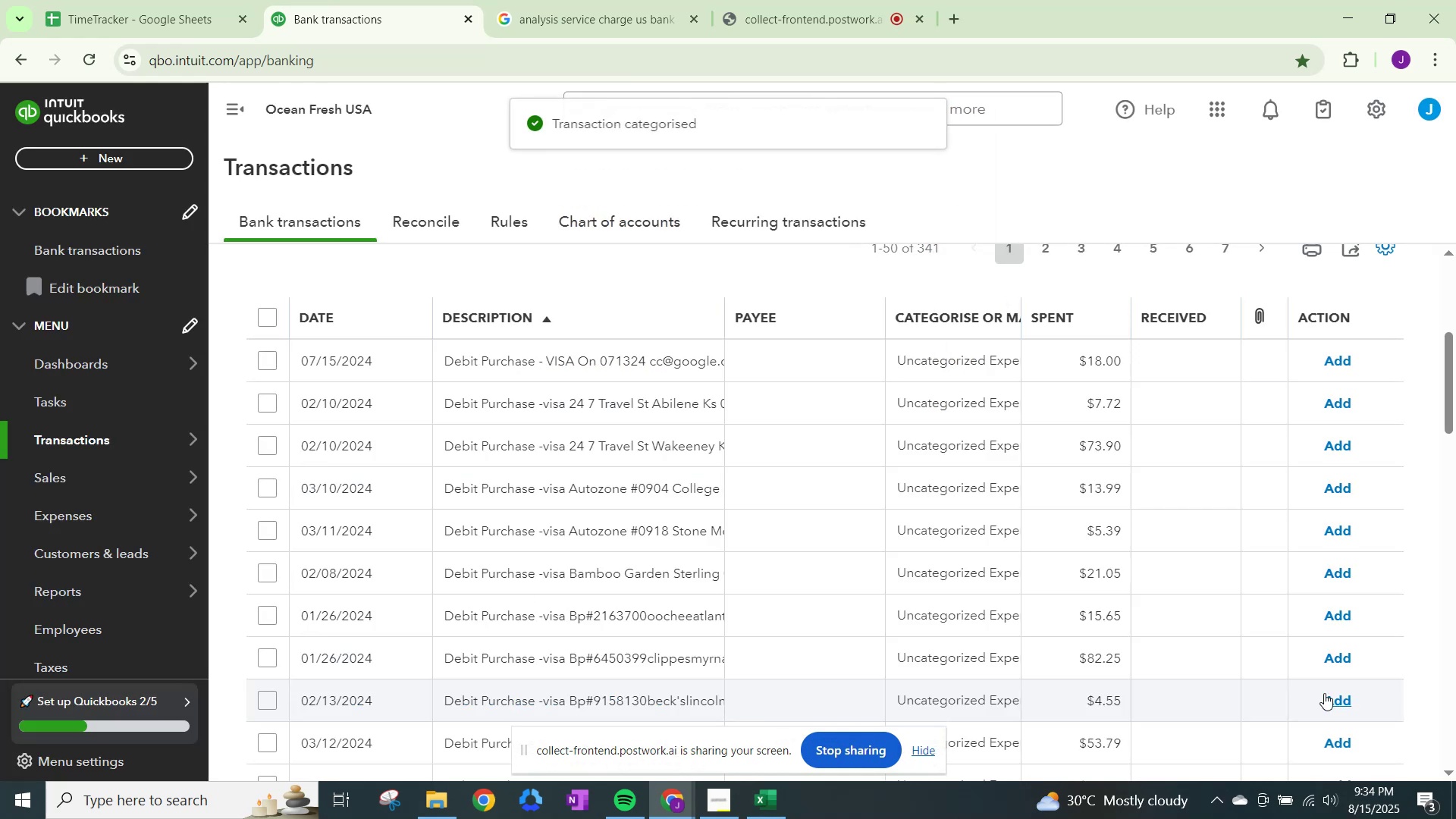 
scroll: coordinate [702, 560], scroll_direction: down, amount: 1.0
 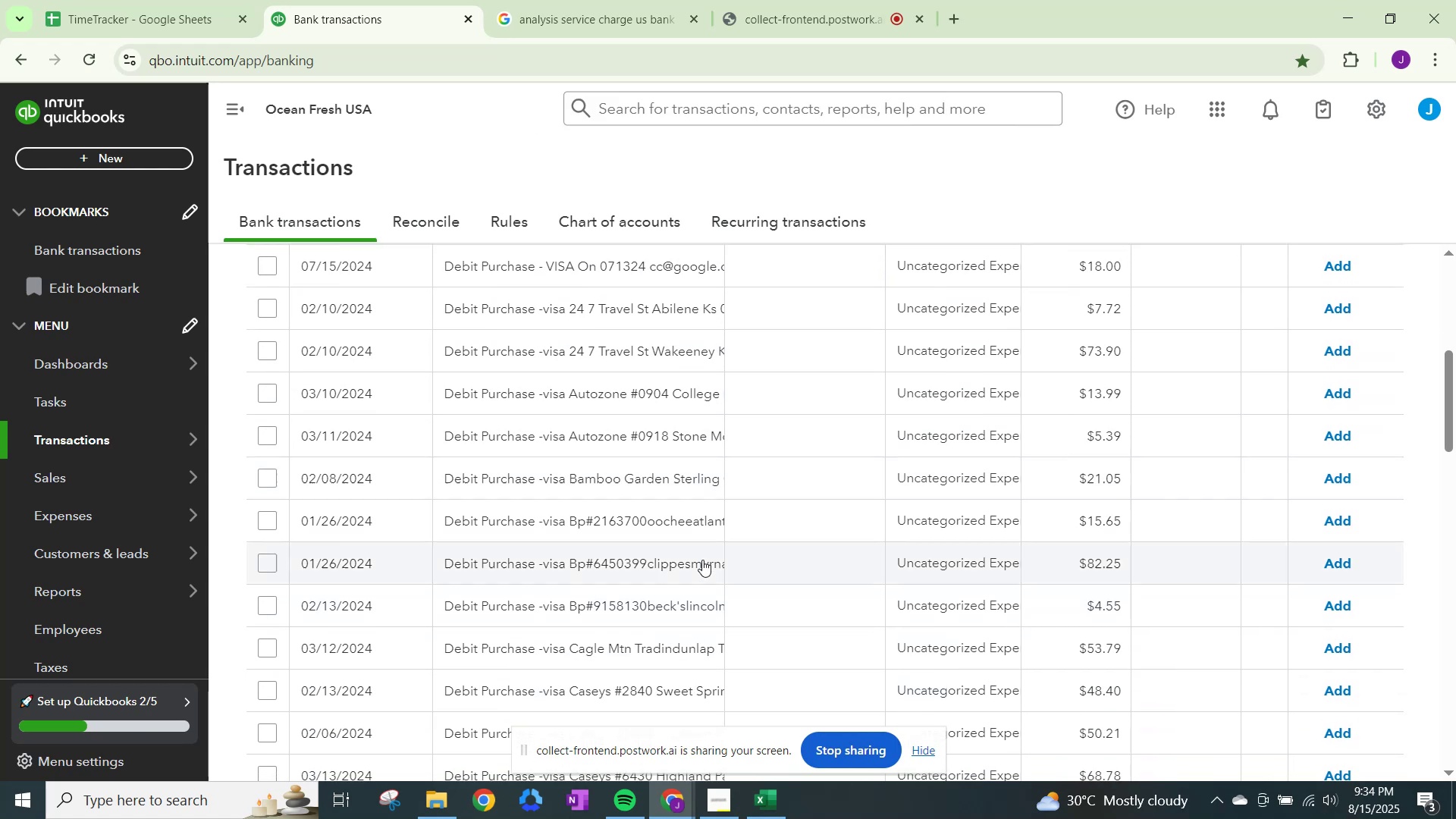 
scroll: coordinate [702, 560], scroll_direction: up, amount: 1.0
 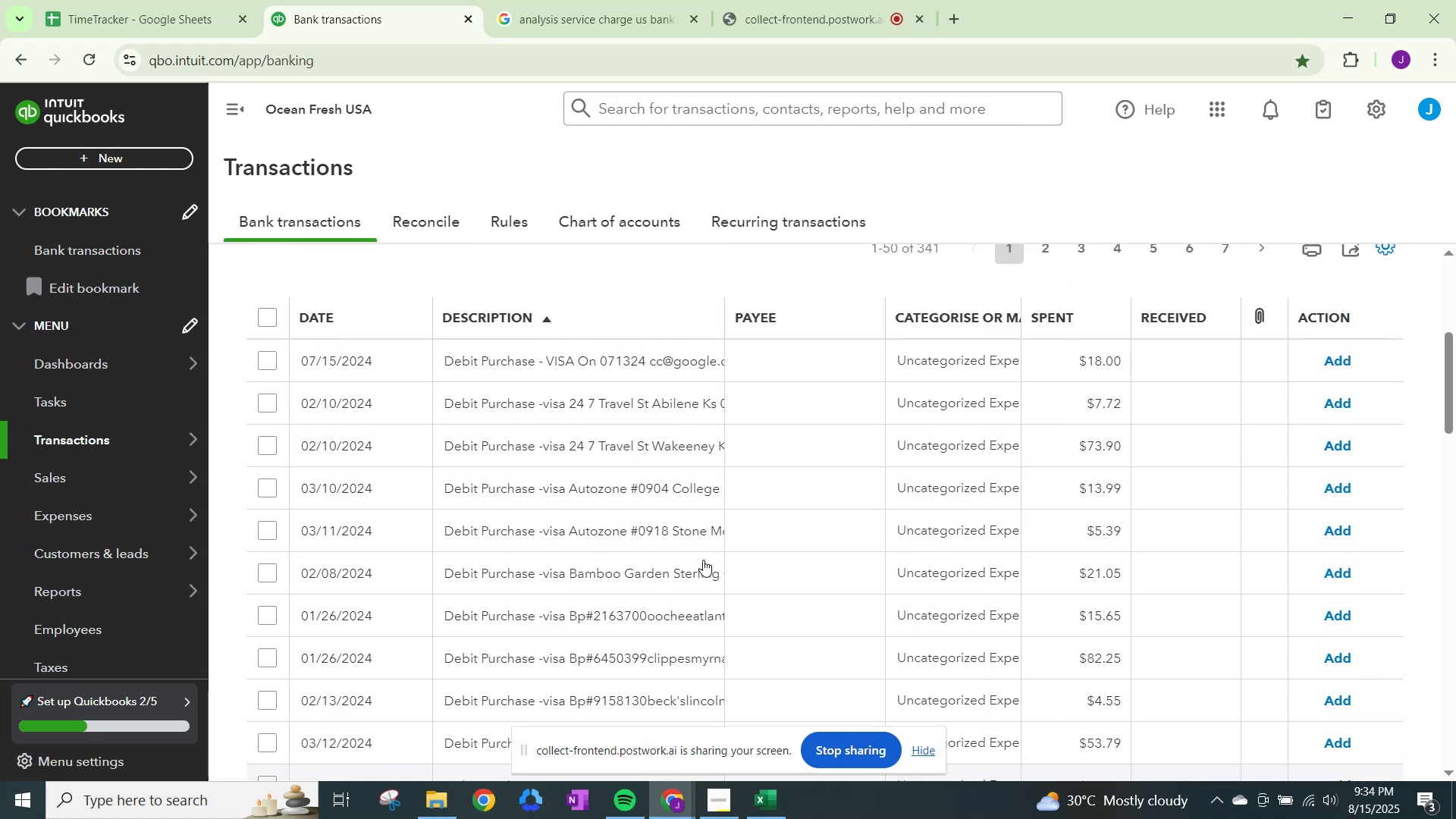 
scroll: coordinate [703, 560], scroll_direction: down, amount: 4.0
 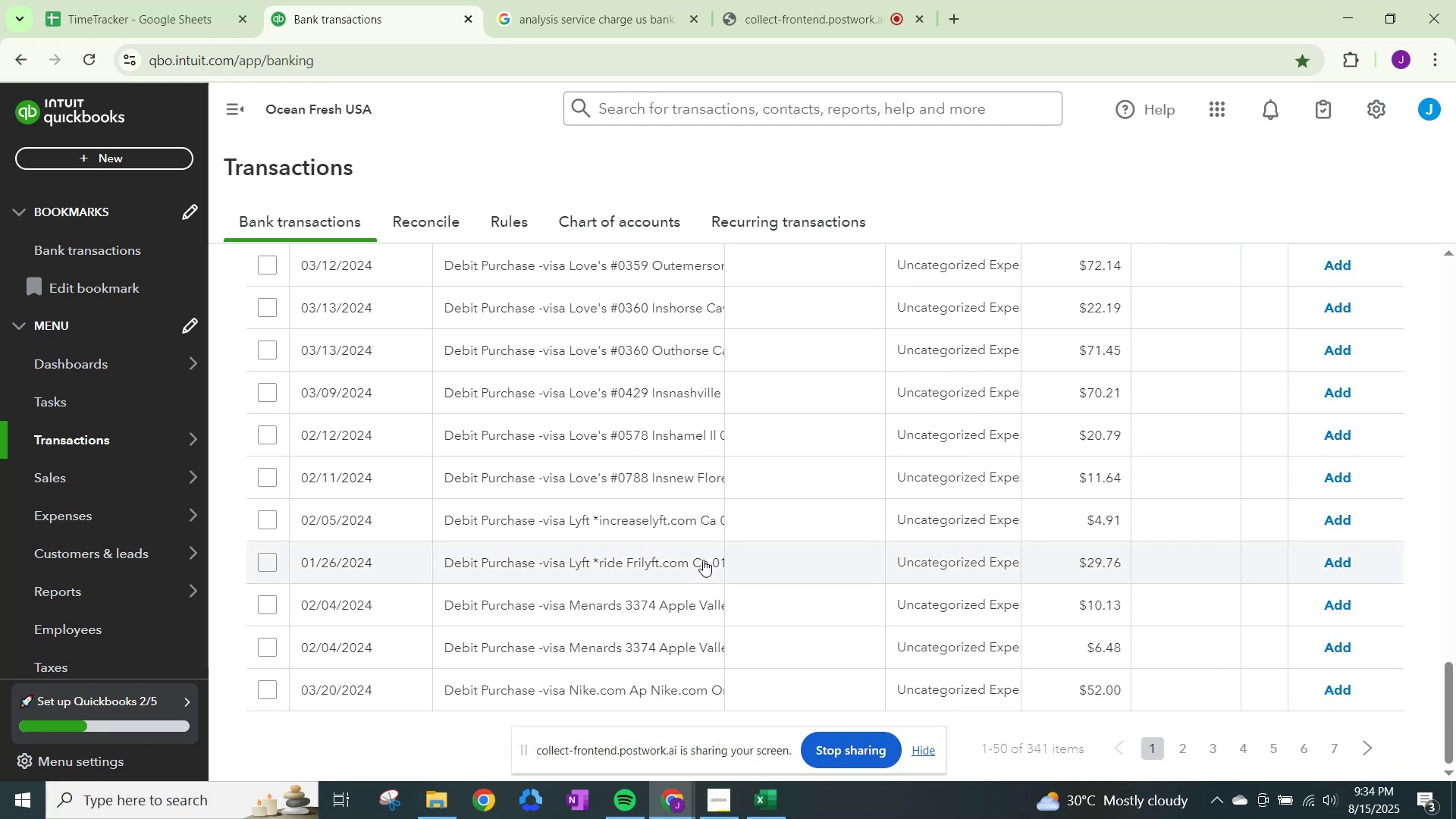 
wait(9.09)
 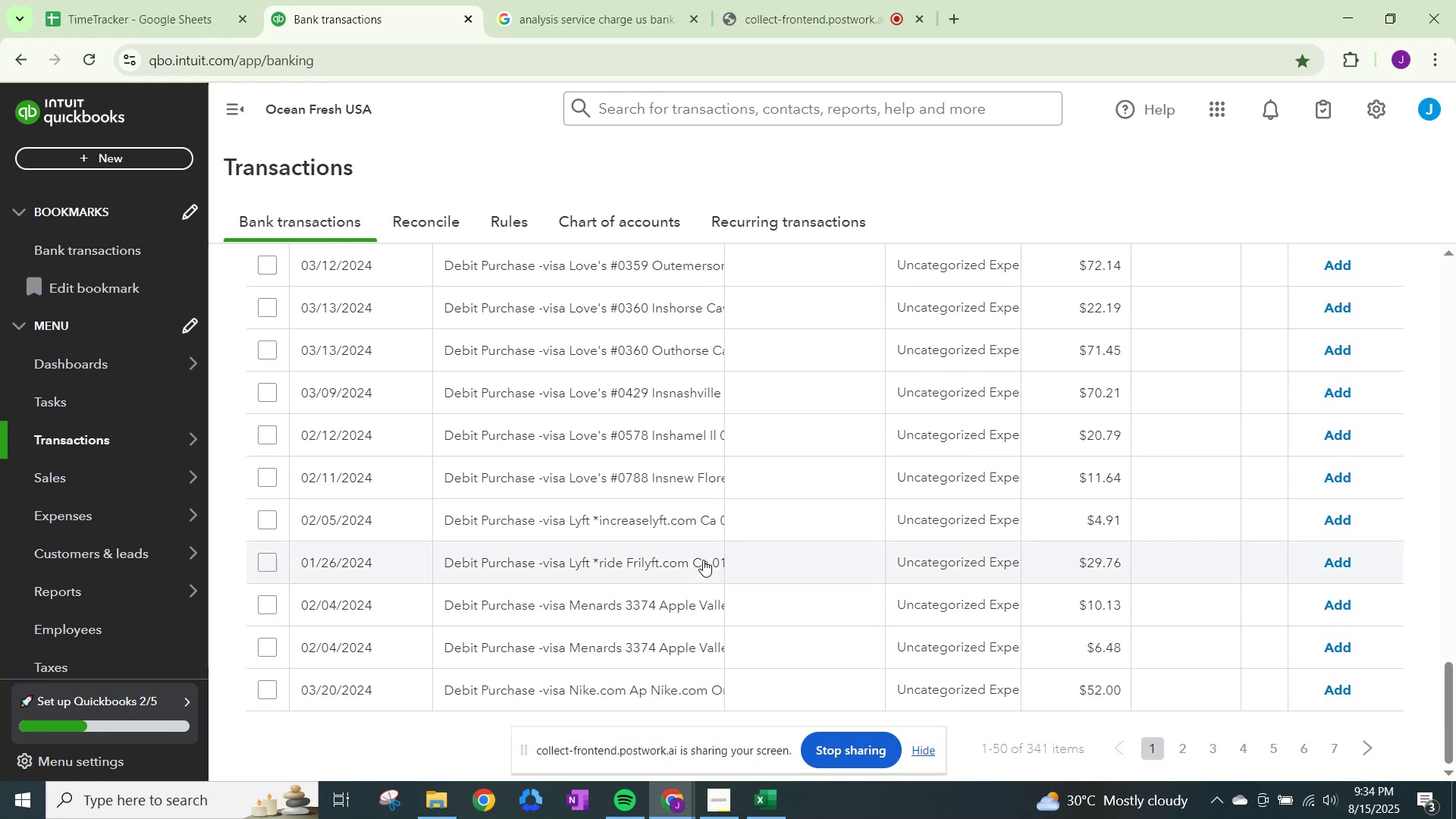 
scroll: coordinate [703, 560], scroll_direction: up, amount: 20.0
 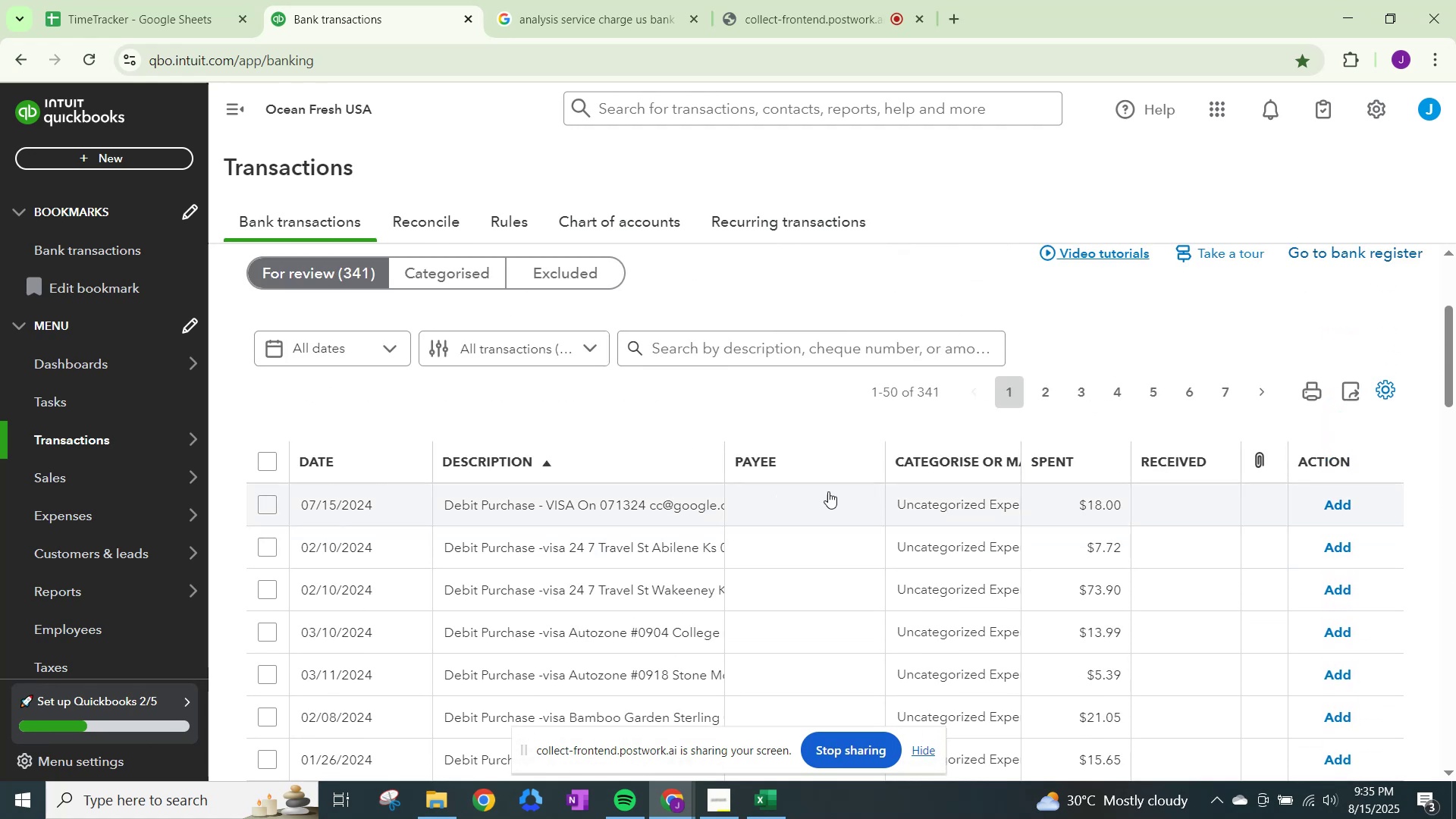 
left_click([937, 500])
 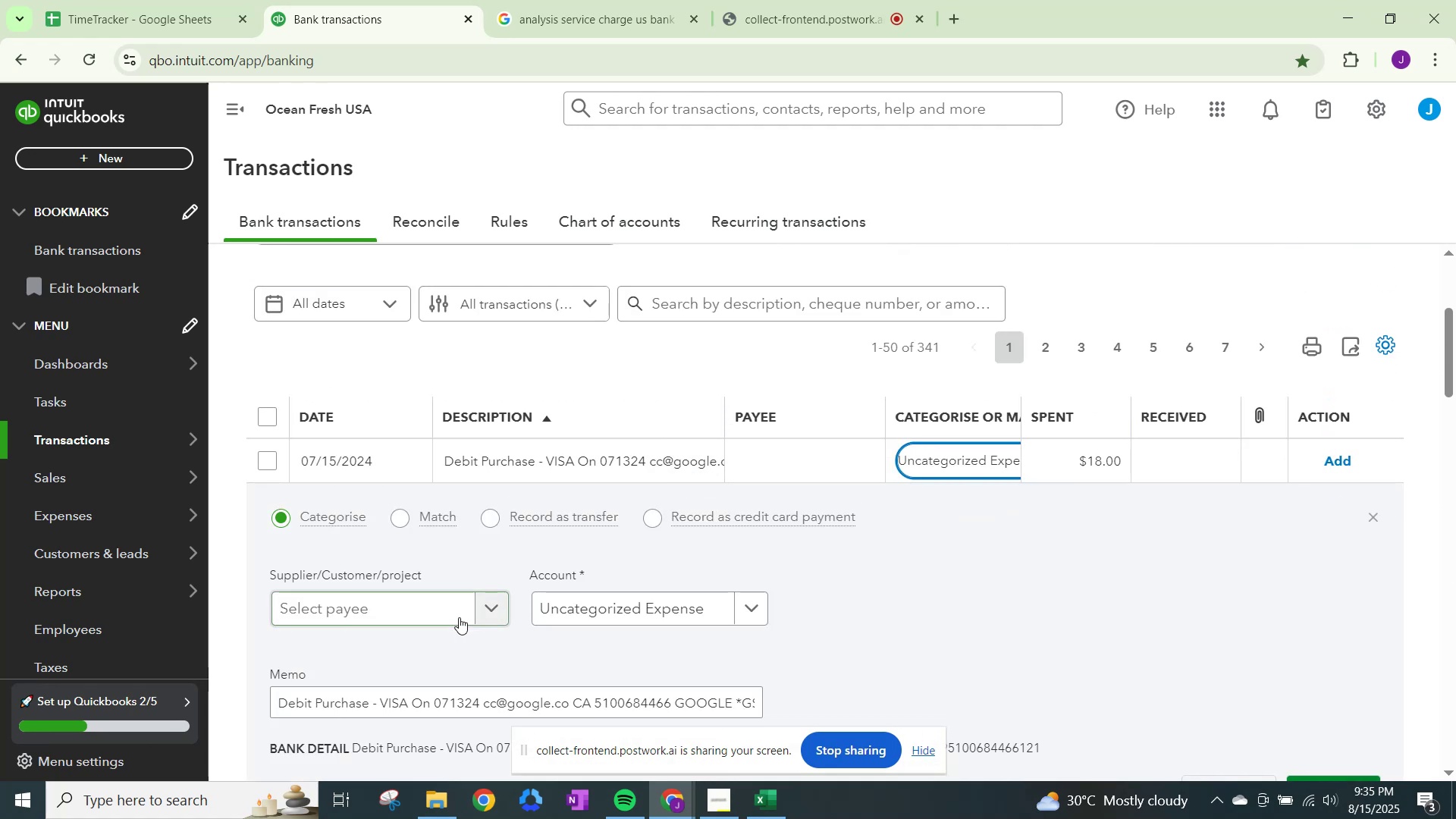 
left_click([460, 617])
 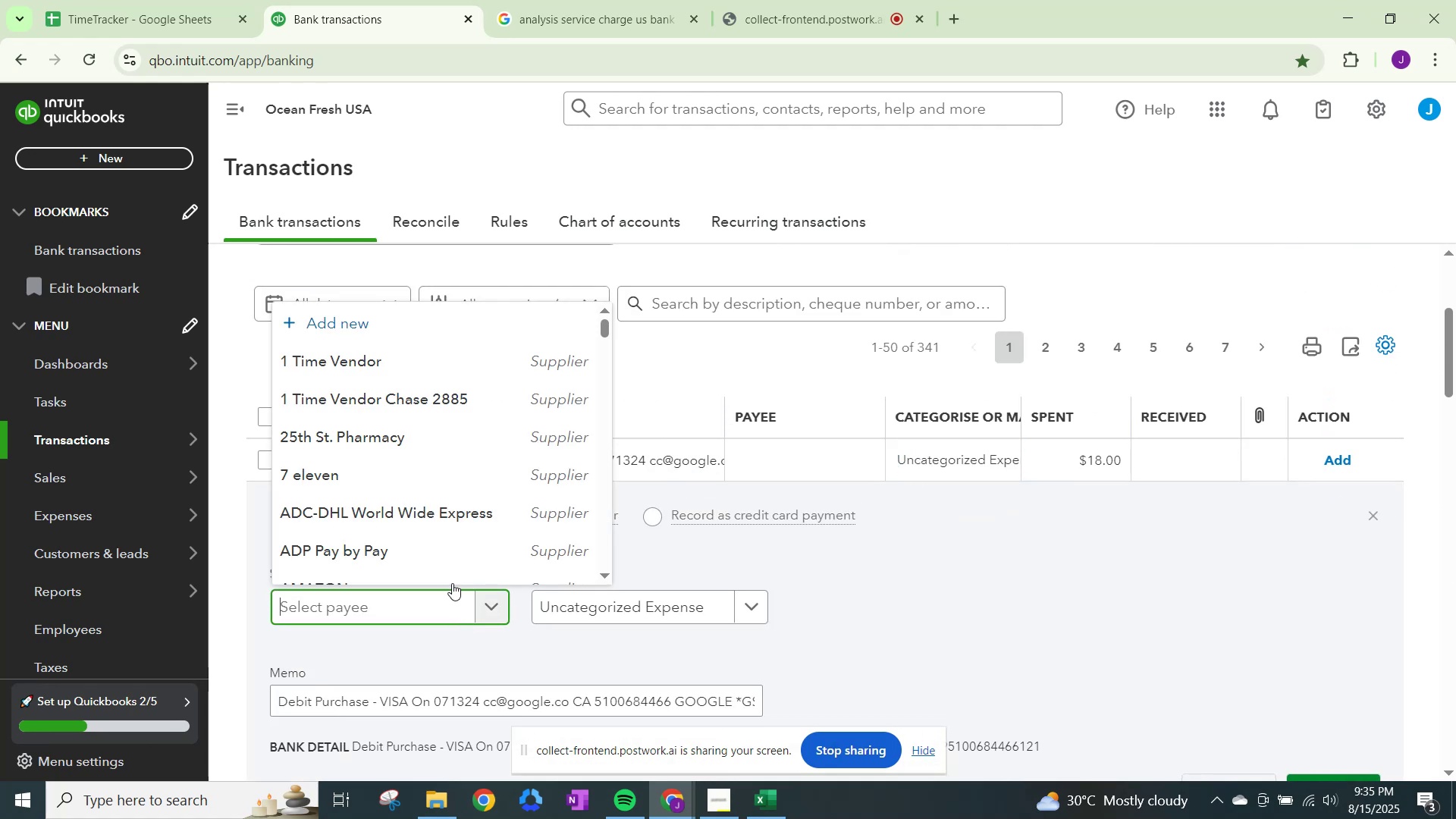 
scroll: coordinate [413, 538], scroll_direction: down, amount: 1.0
 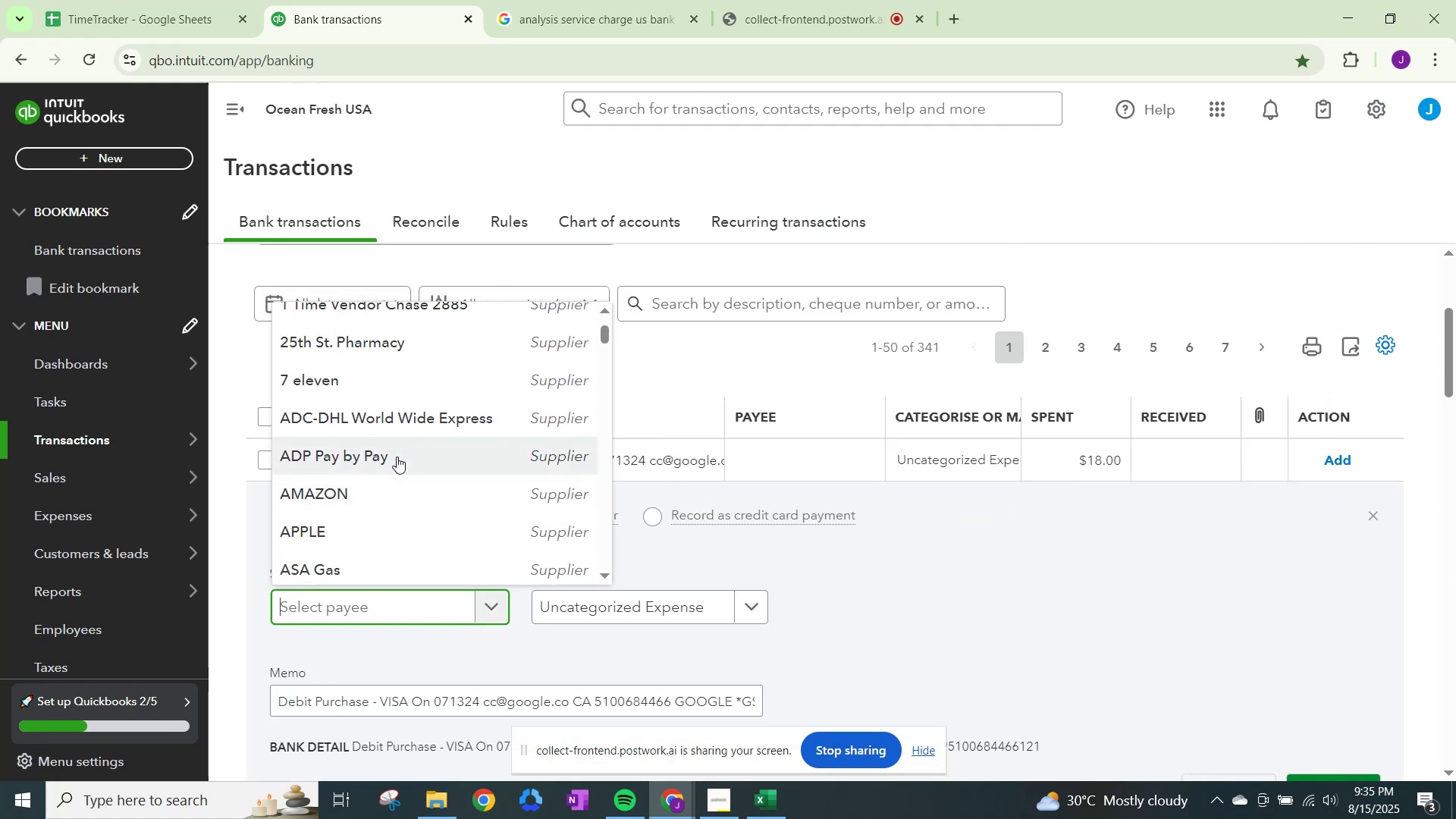 
left_click([397, 456])
 